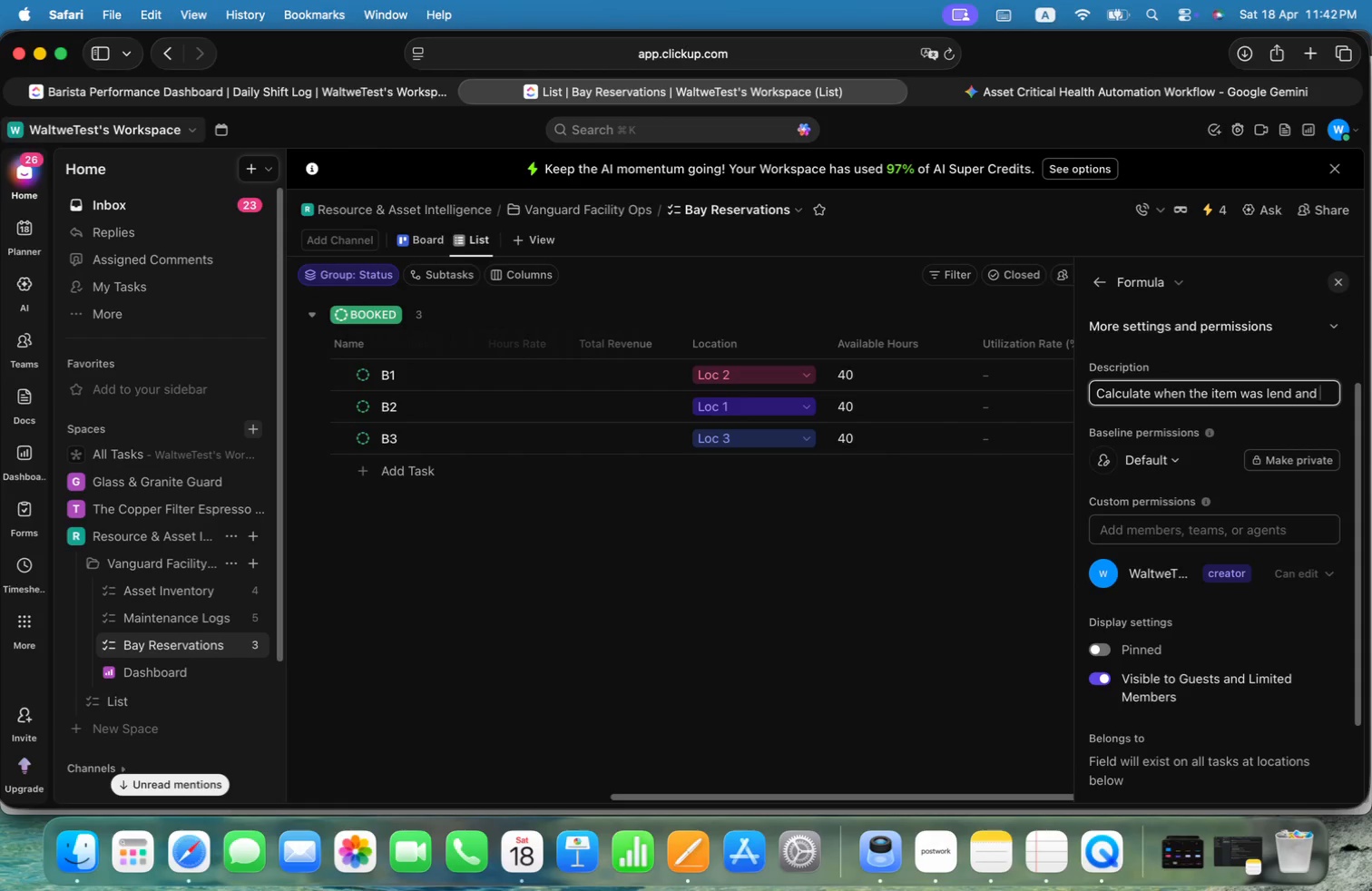 
key(Alt+E)
 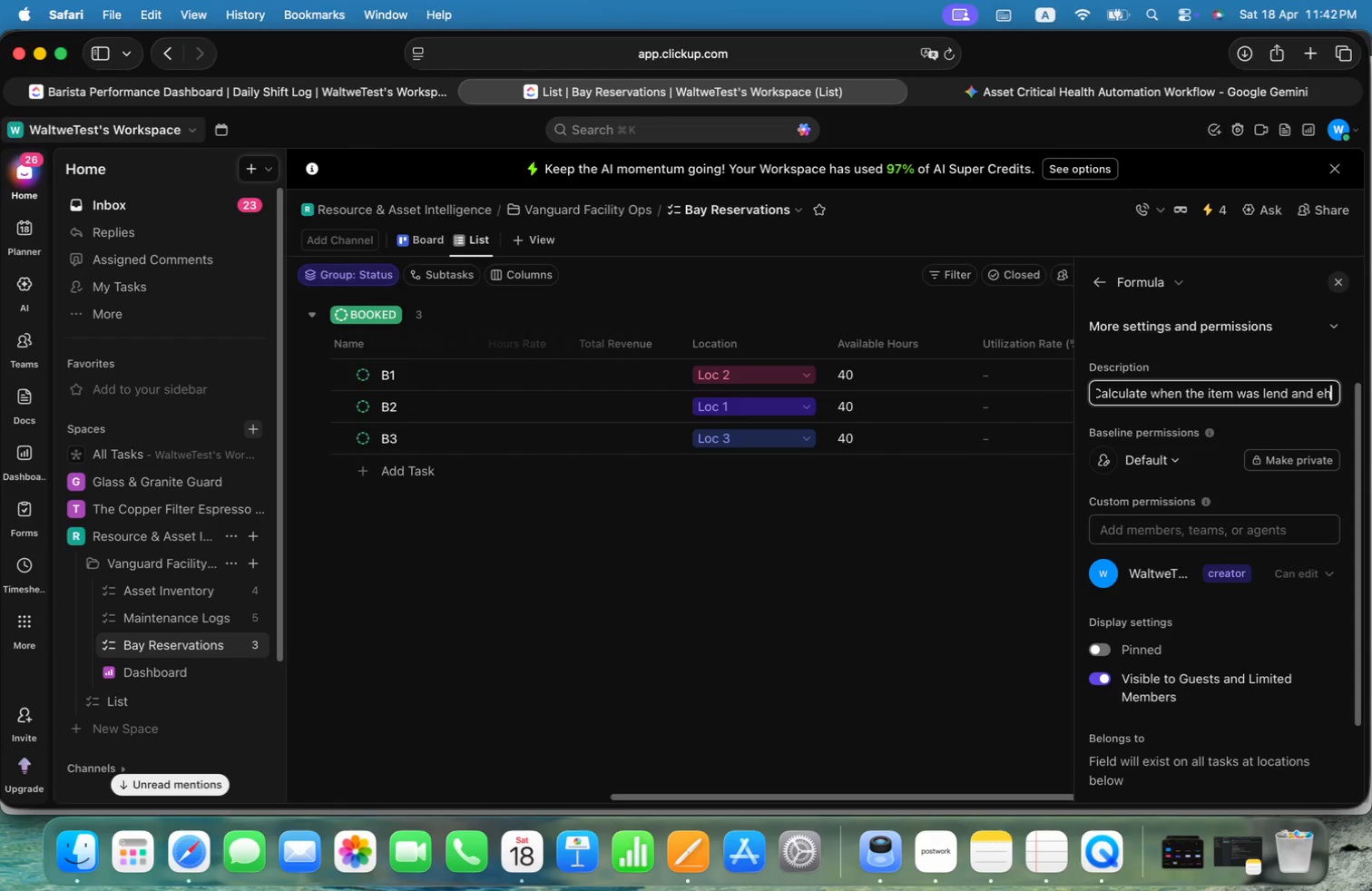 
key(Alt+H)
 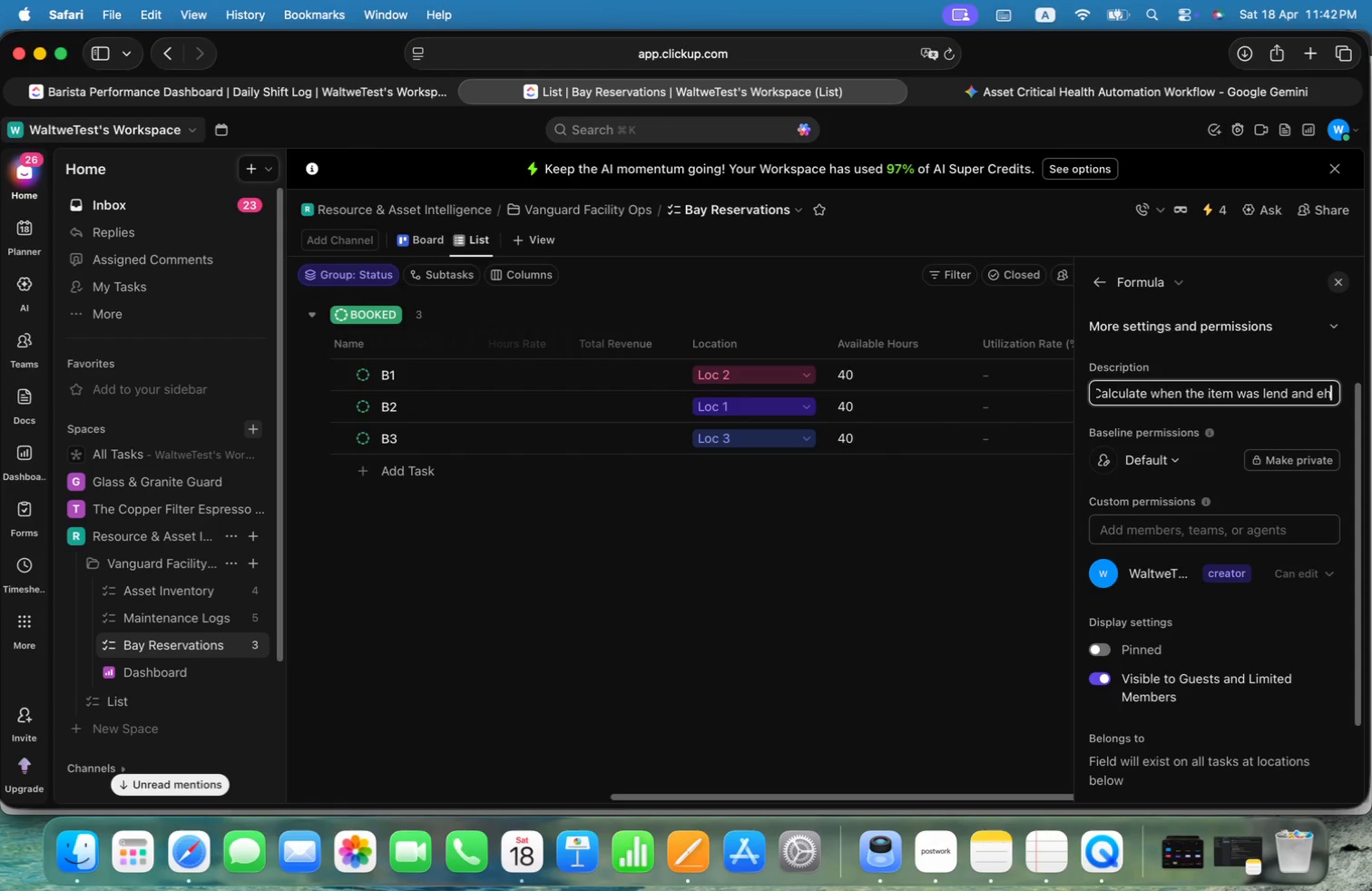 
key(Alt+N)
 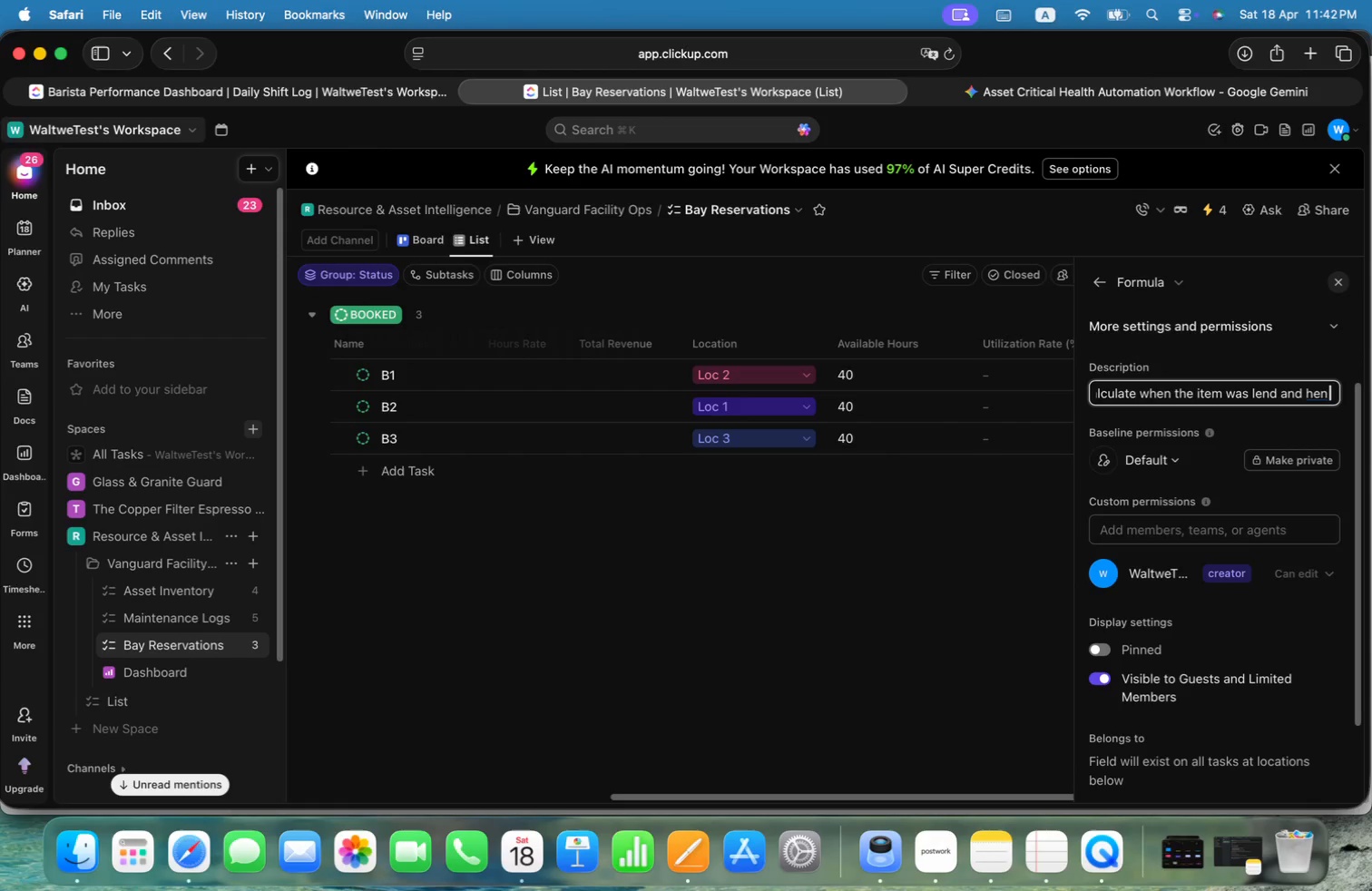 
key(Alt+Space)
 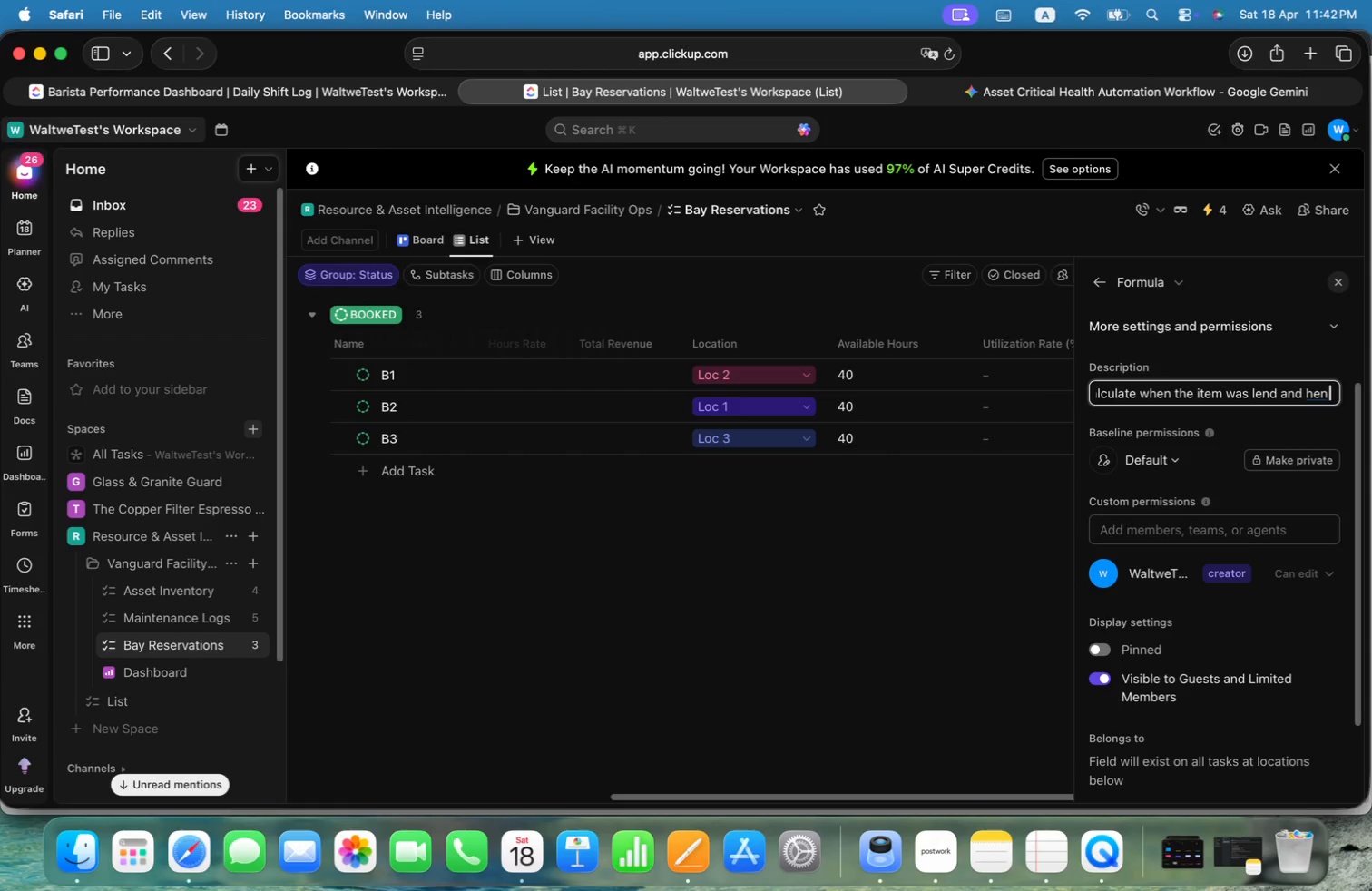 
key(Alt+W)
 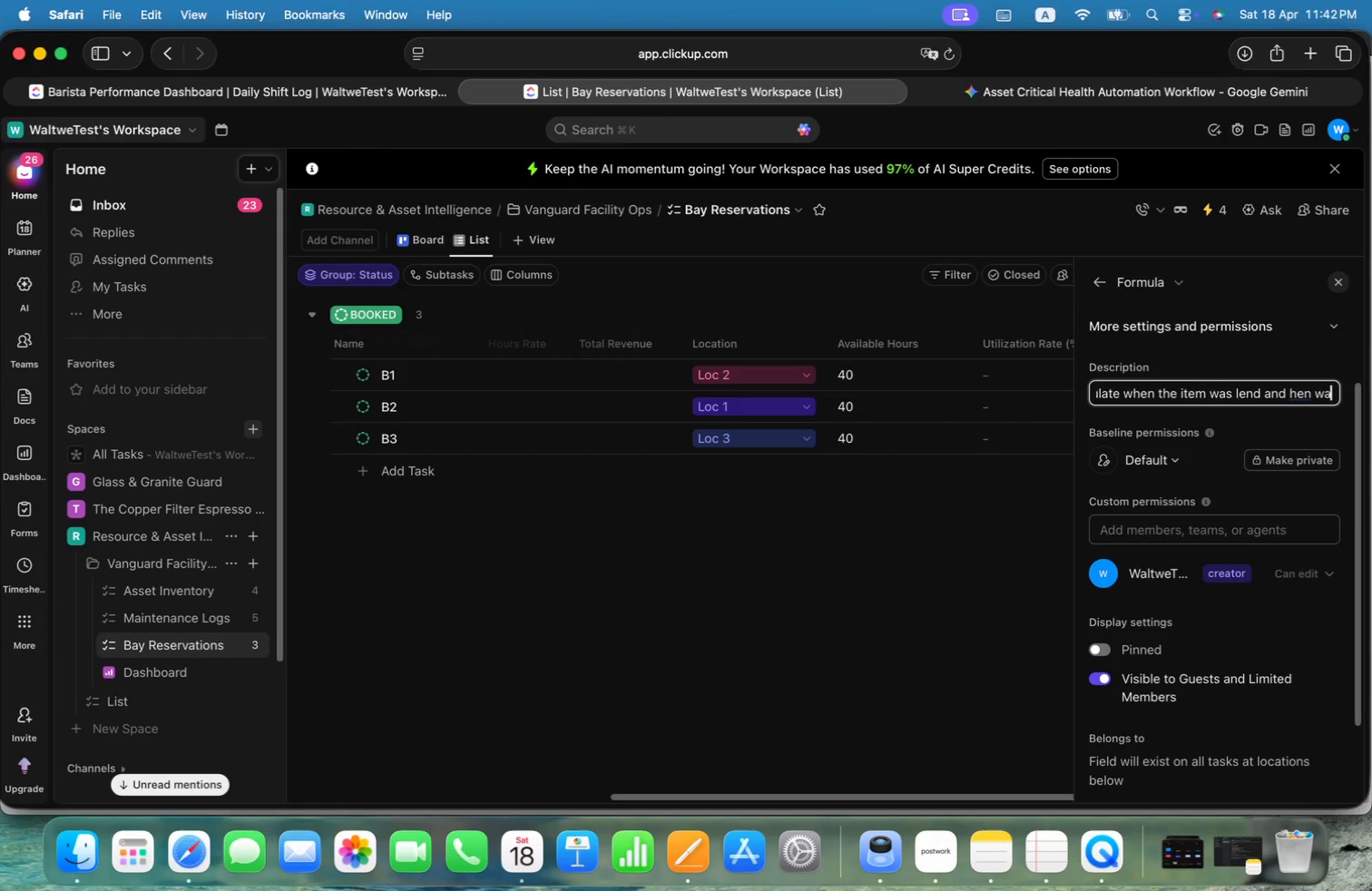 
key(Alt+A)
 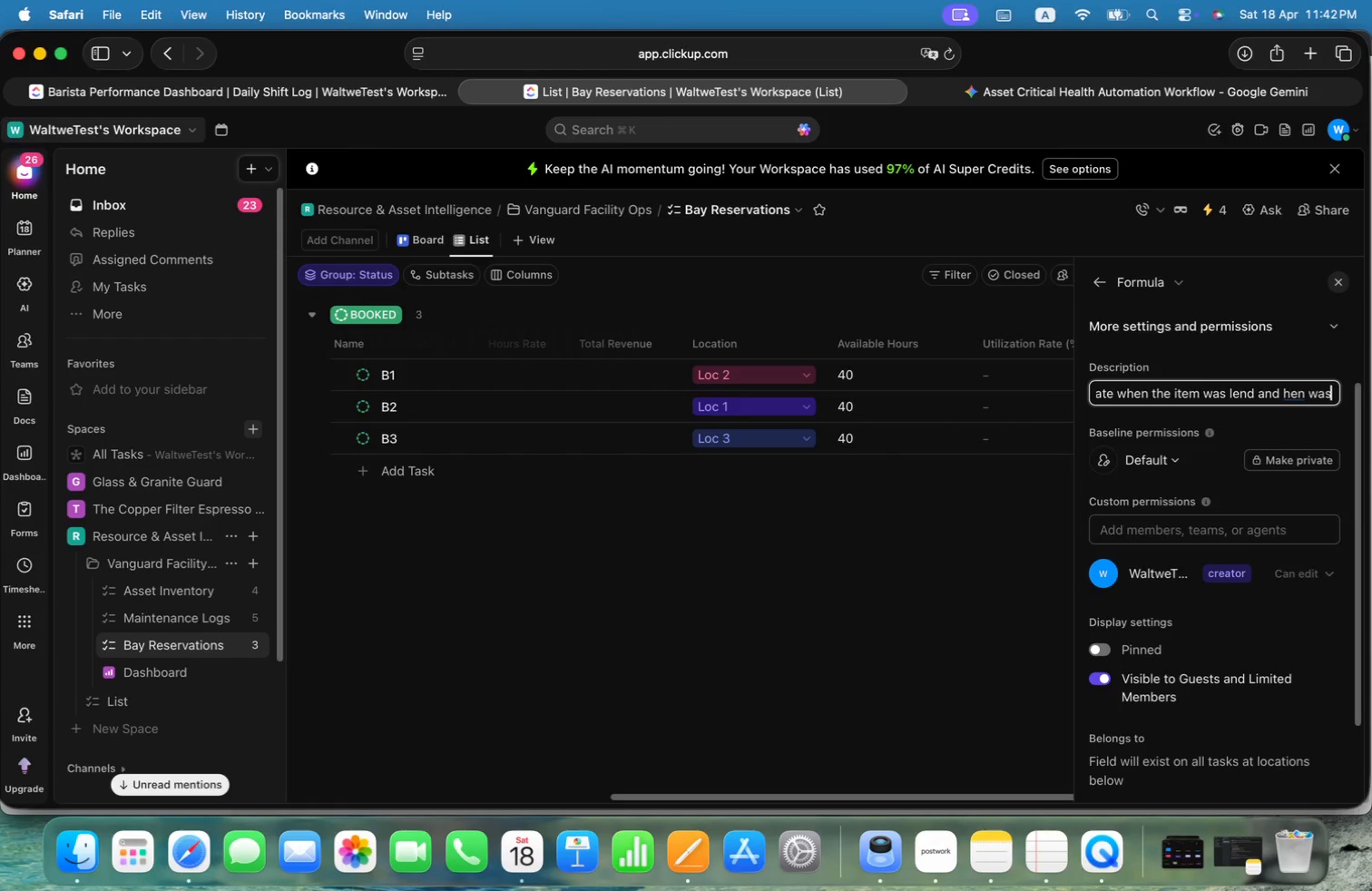 
key(Alt+S)
 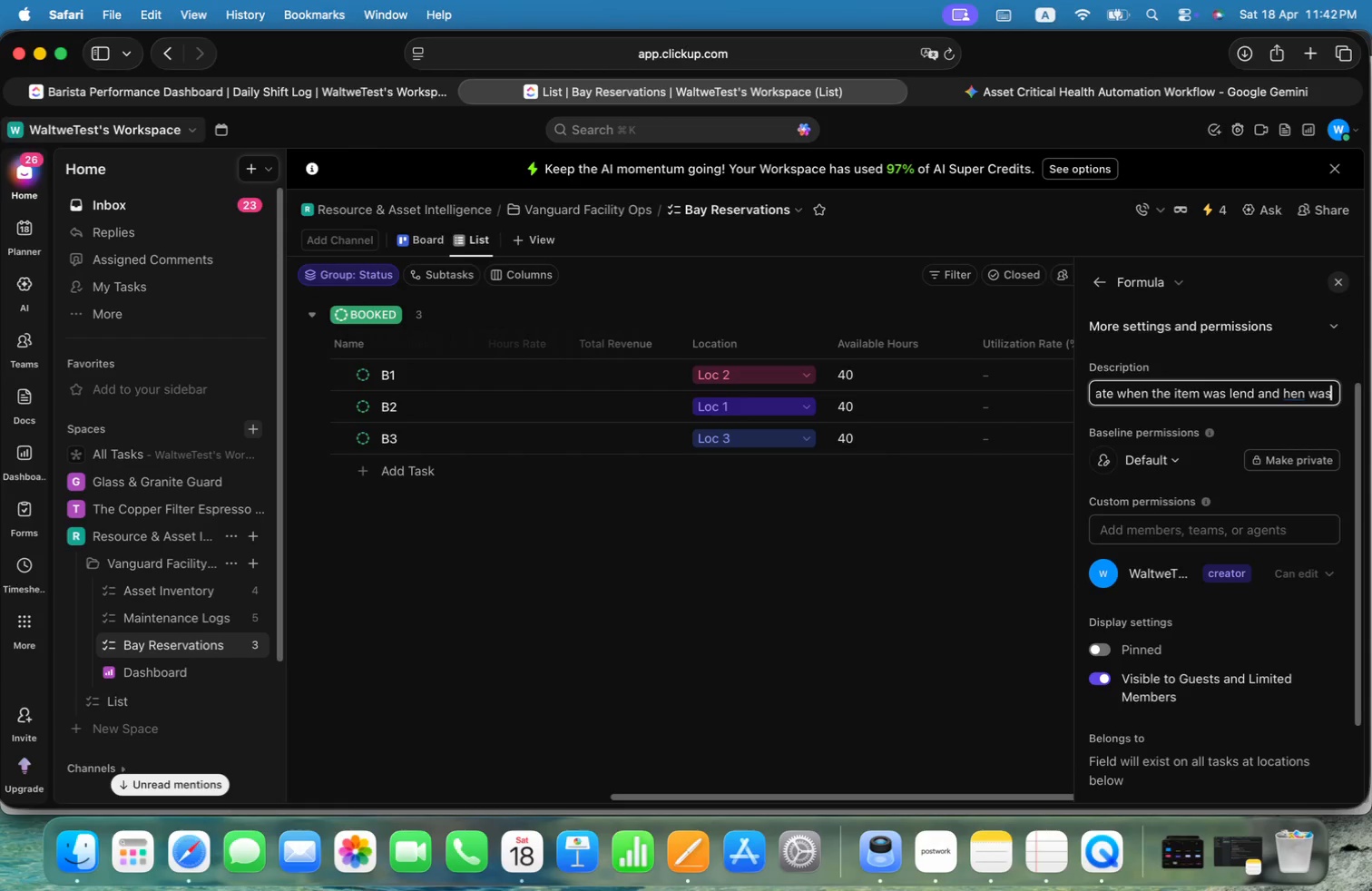 
key(Alt+Space)
 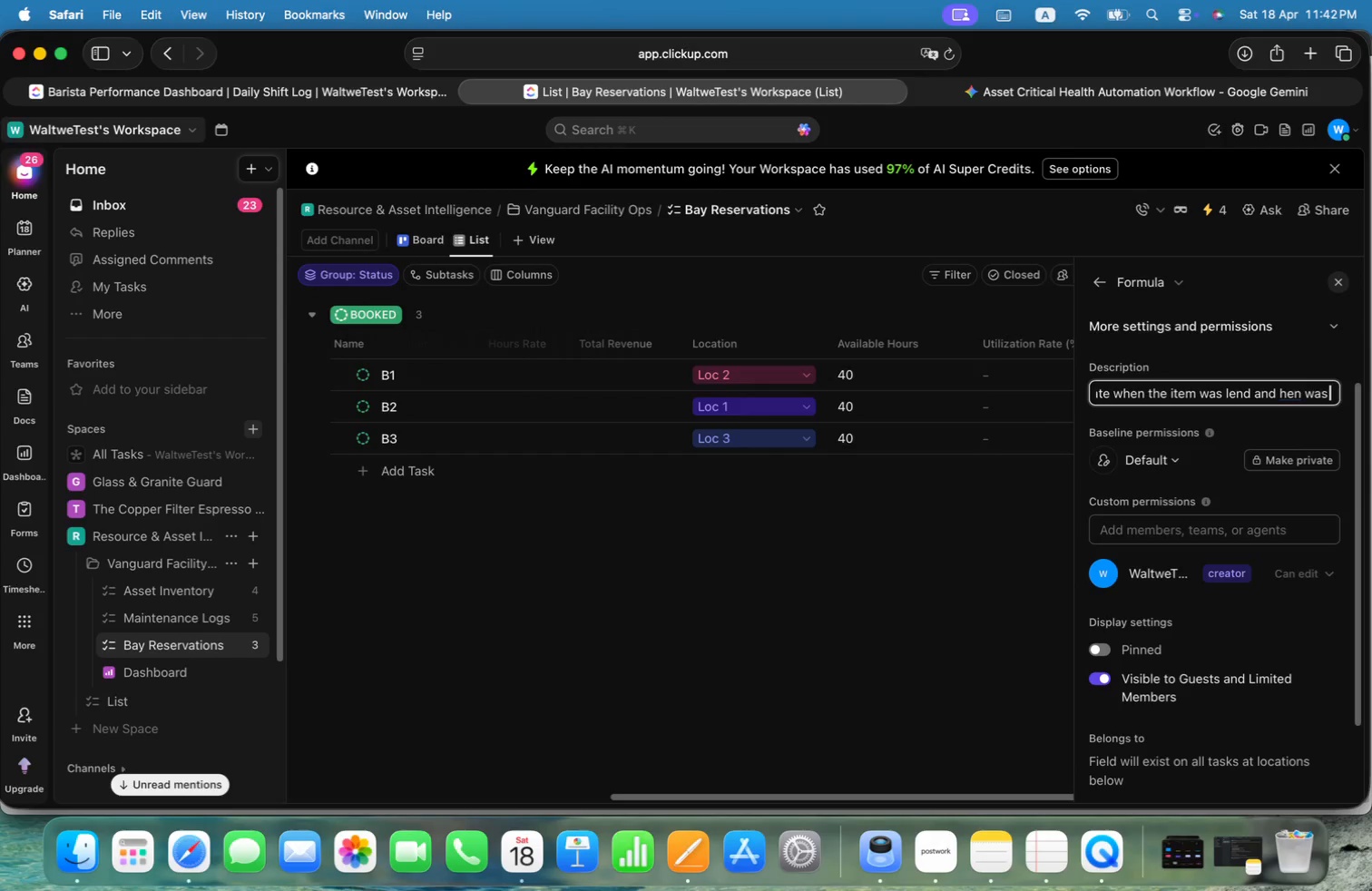 
key(Alt+R)
 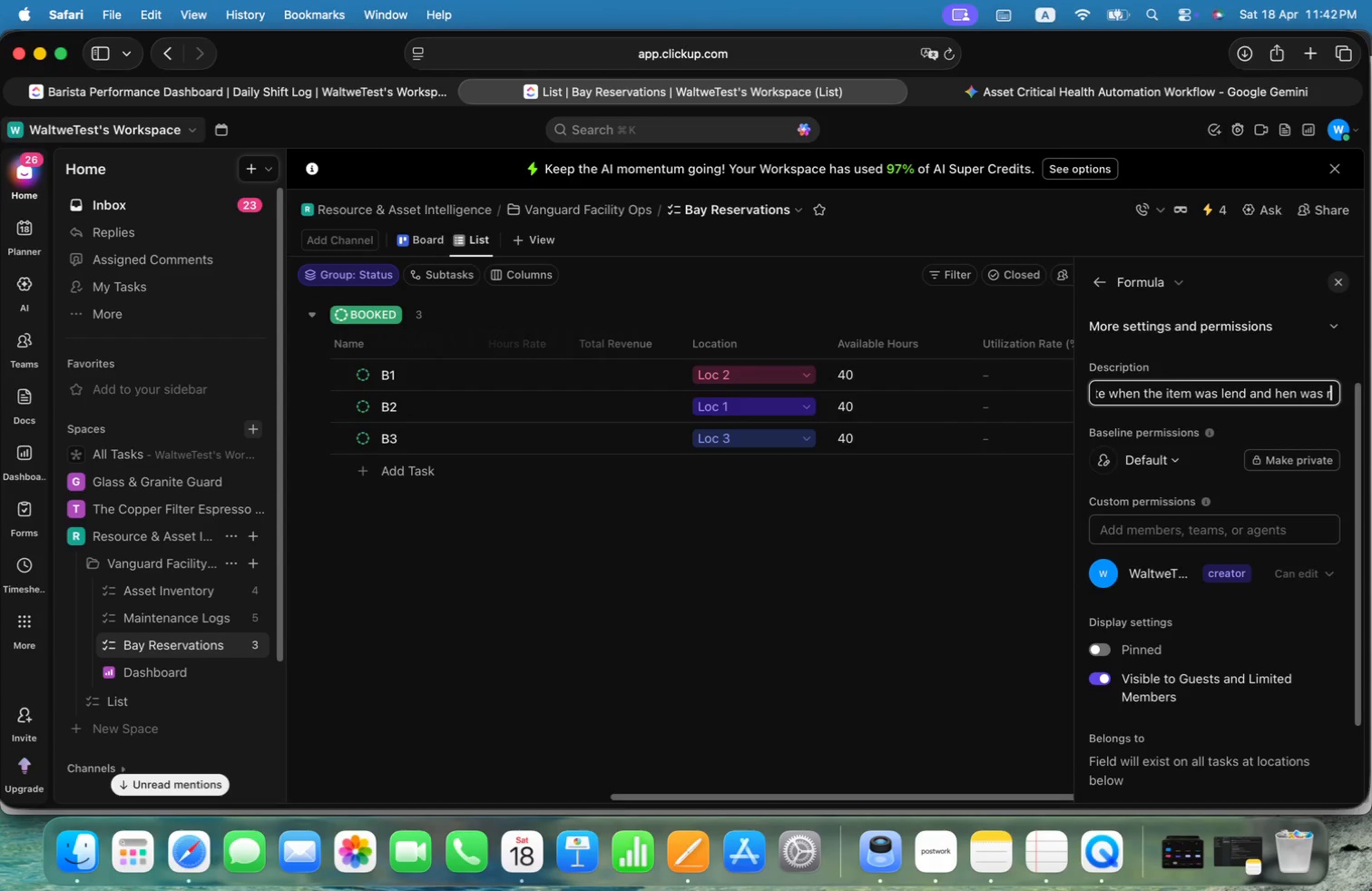 
key(Alt+E)
 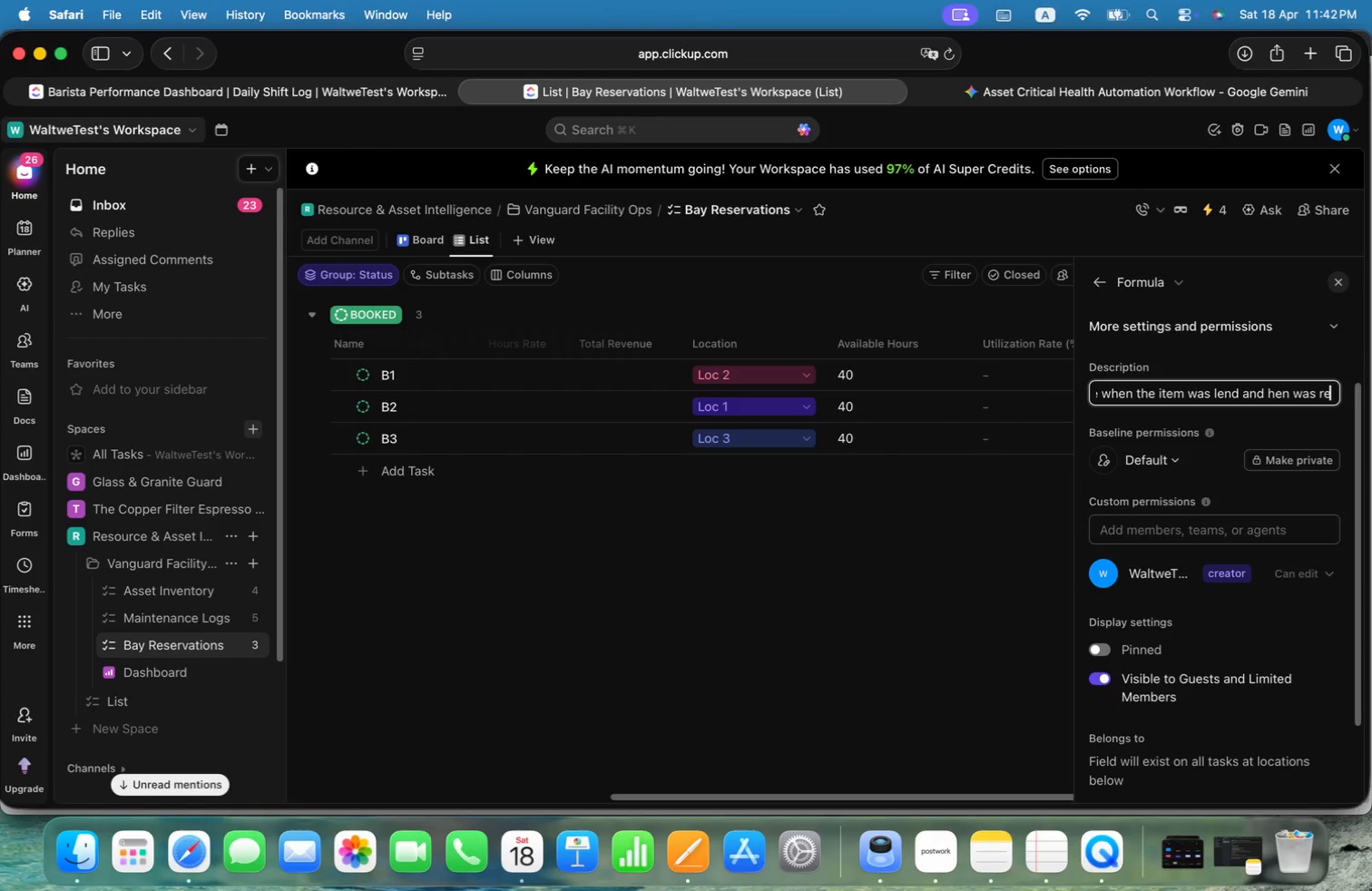 
key(Alt+T)
 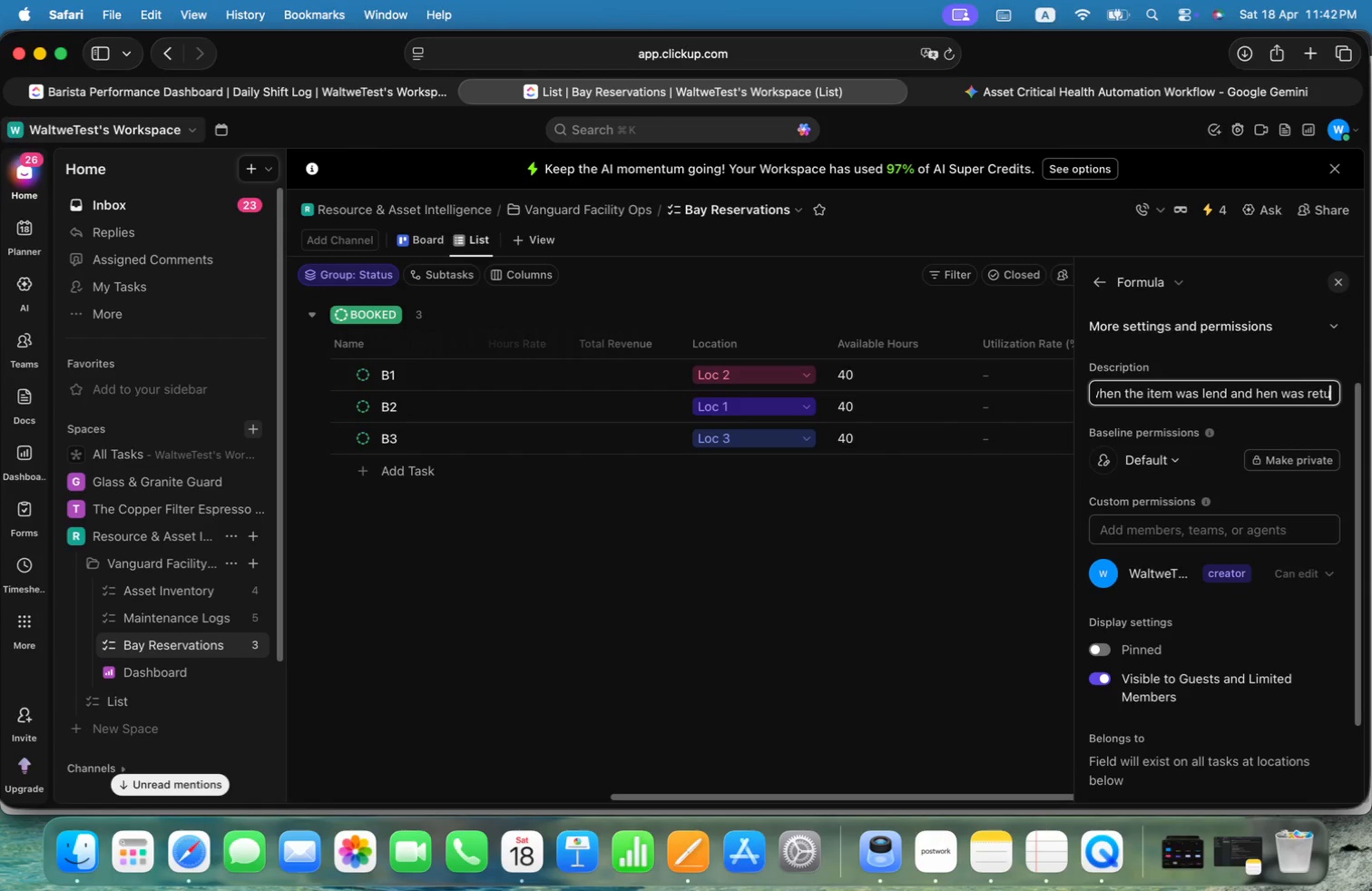 
key(Alt+U)
 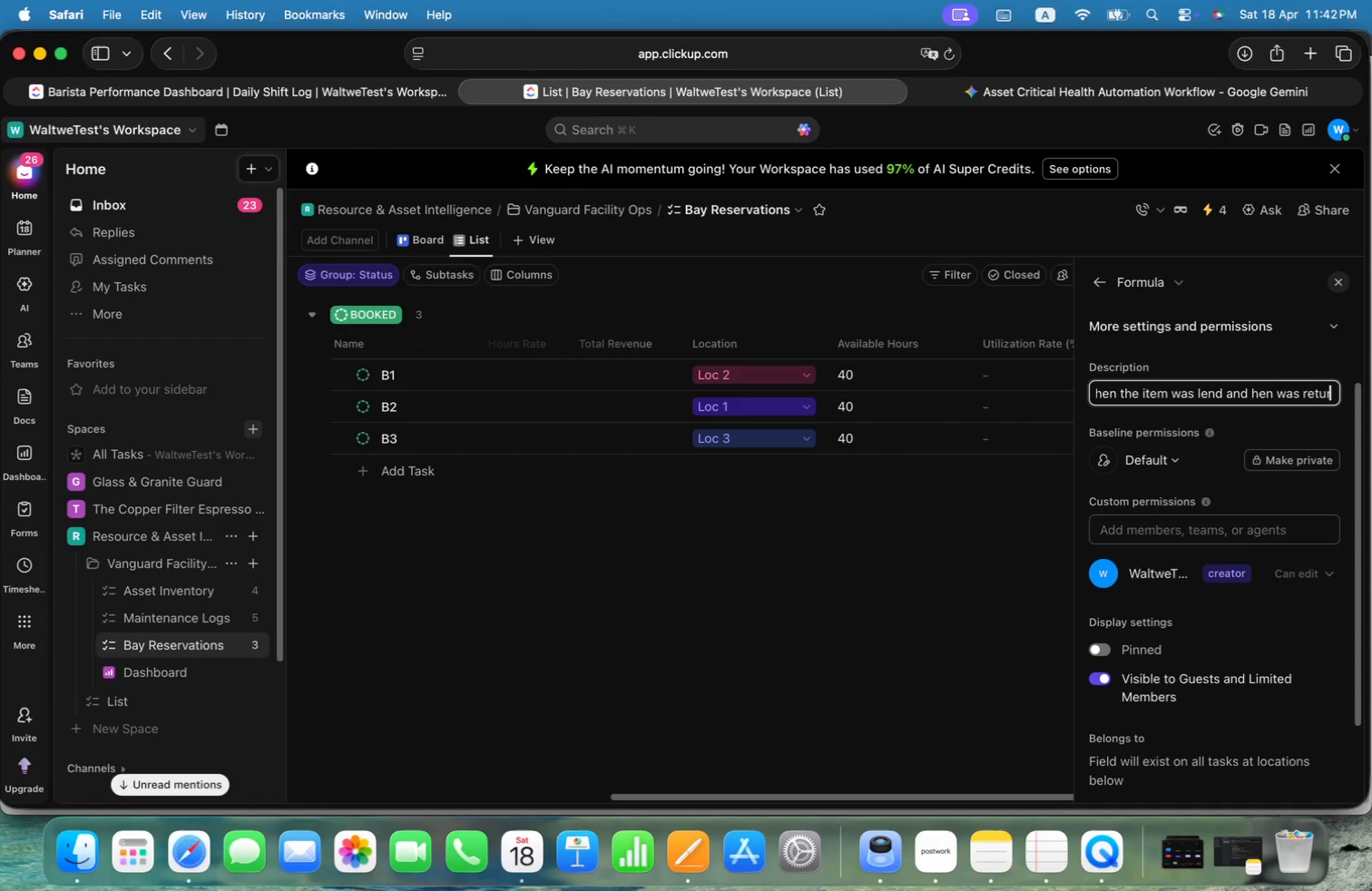 
key(Alt+R)
 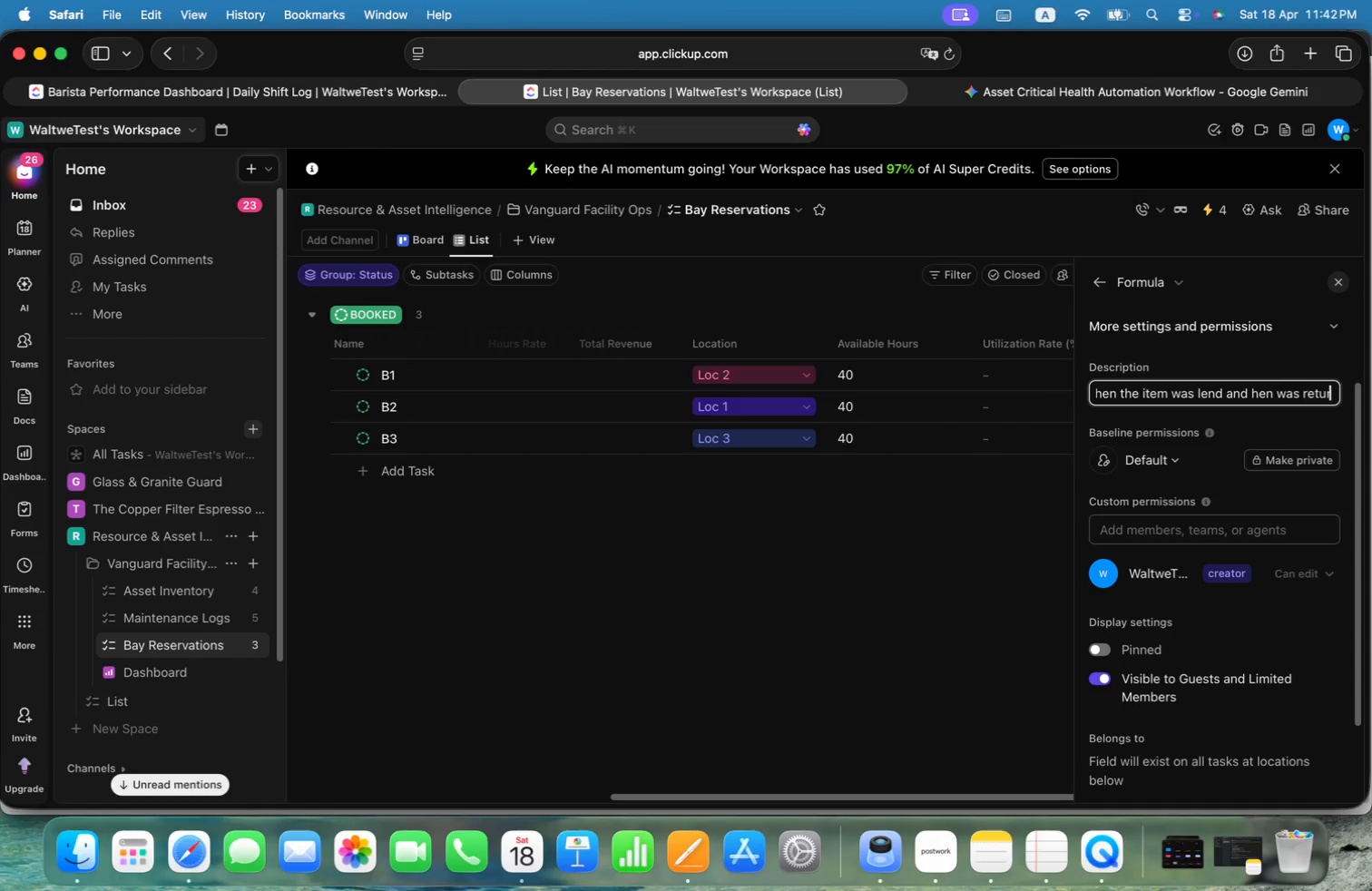 
key(Alt+N)
 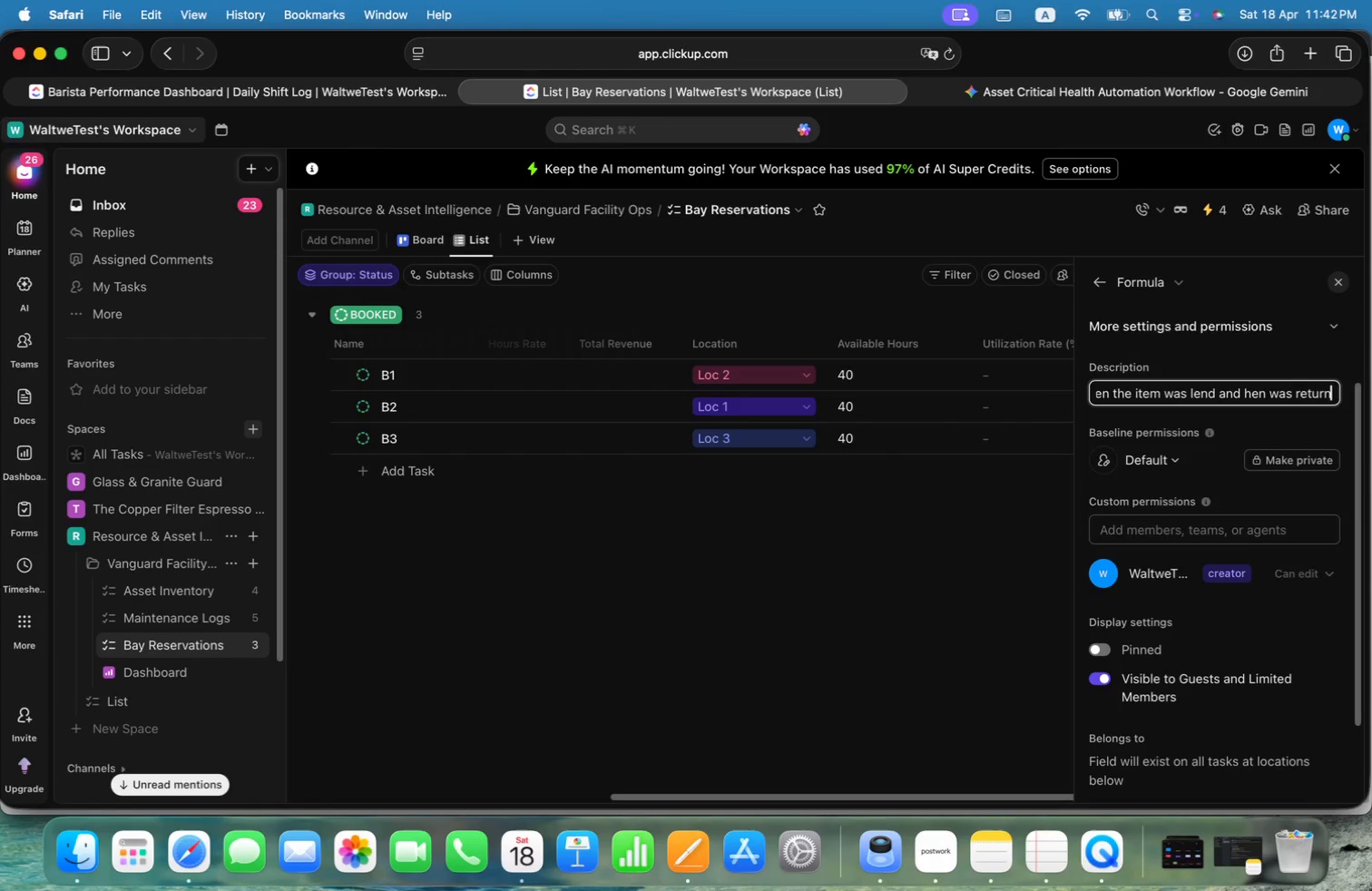 
key(Alt+Comma)
 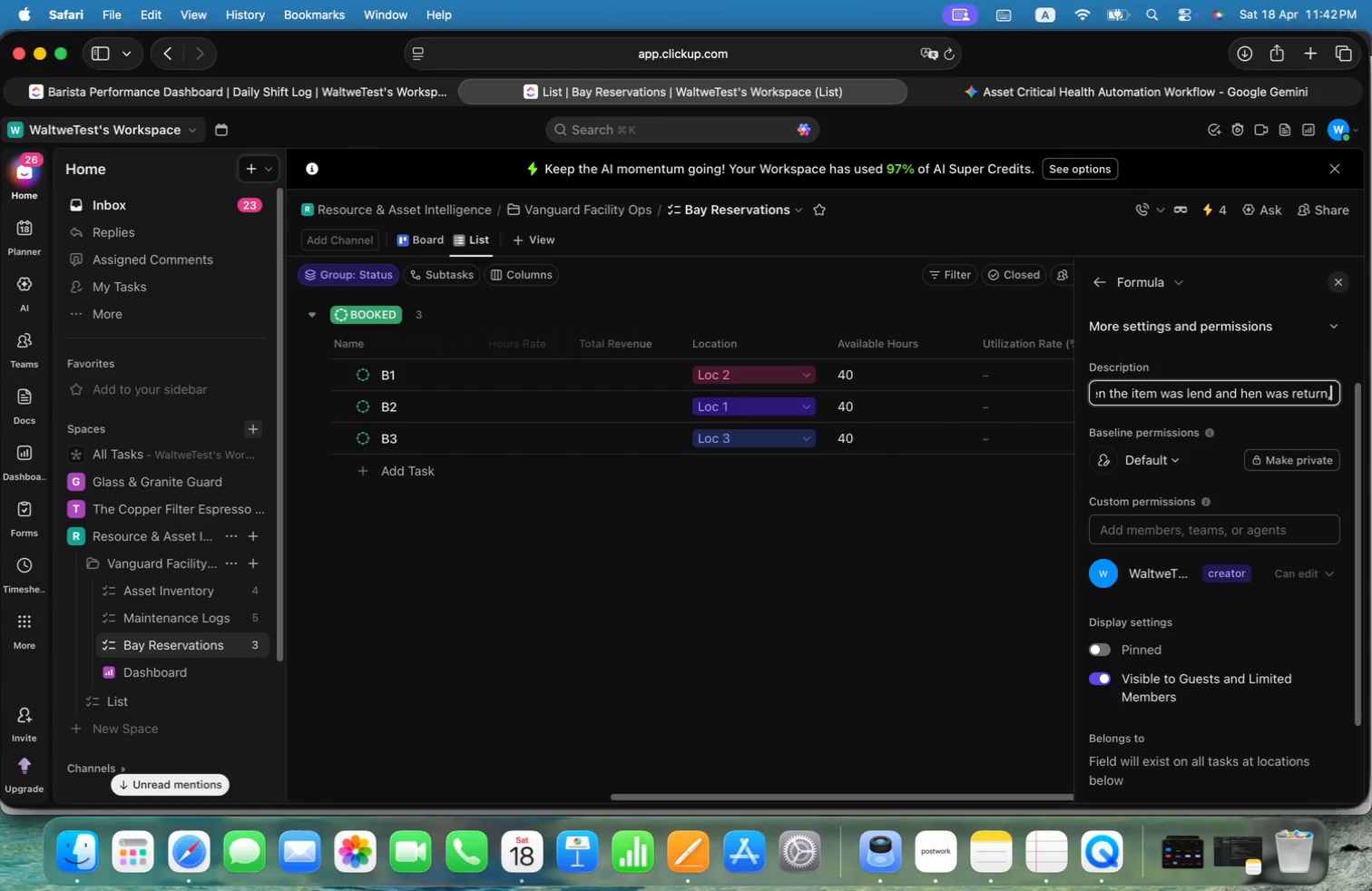 
key(Alt+Period)
 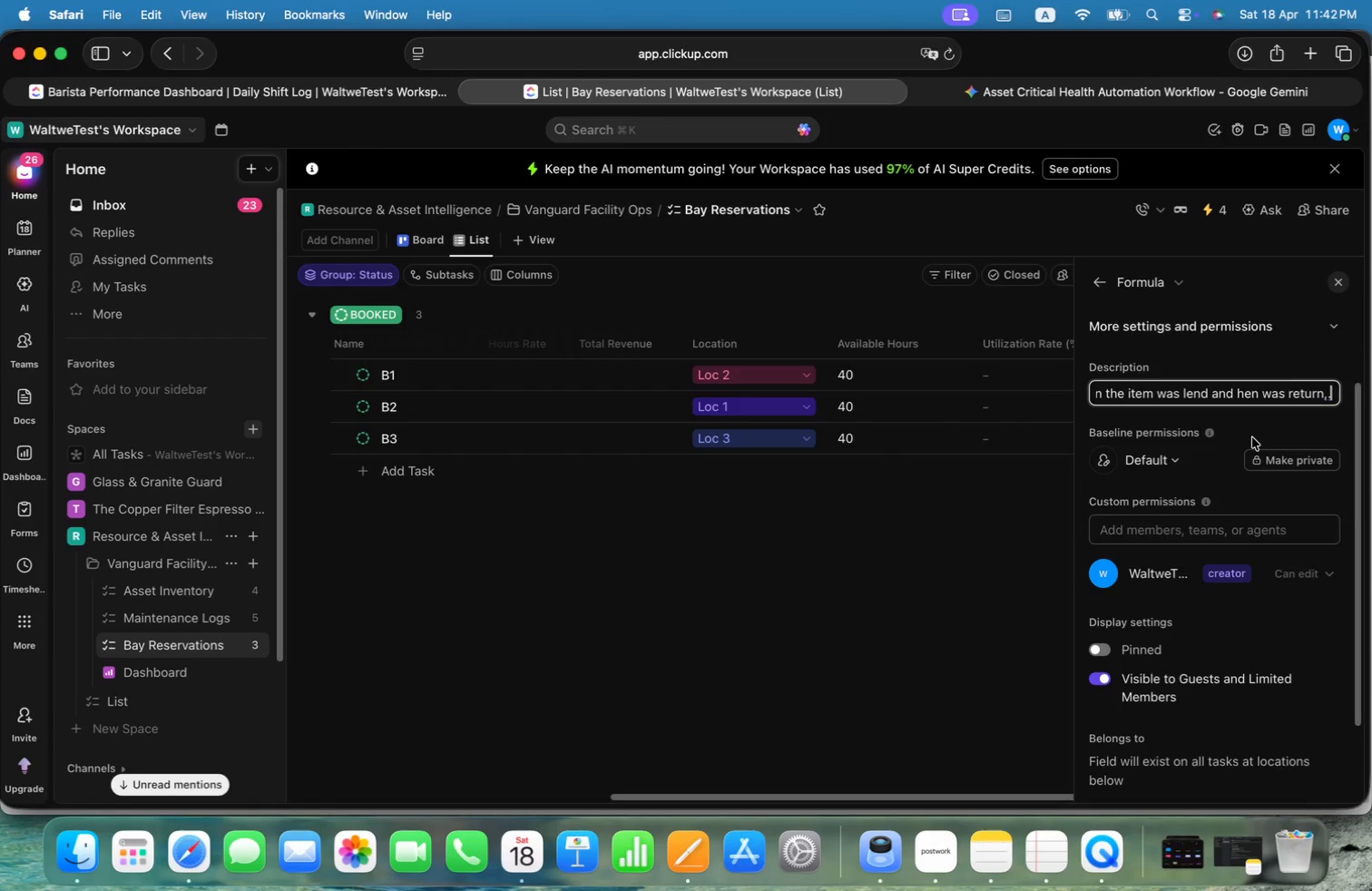 
key(Alt+Backspace)
 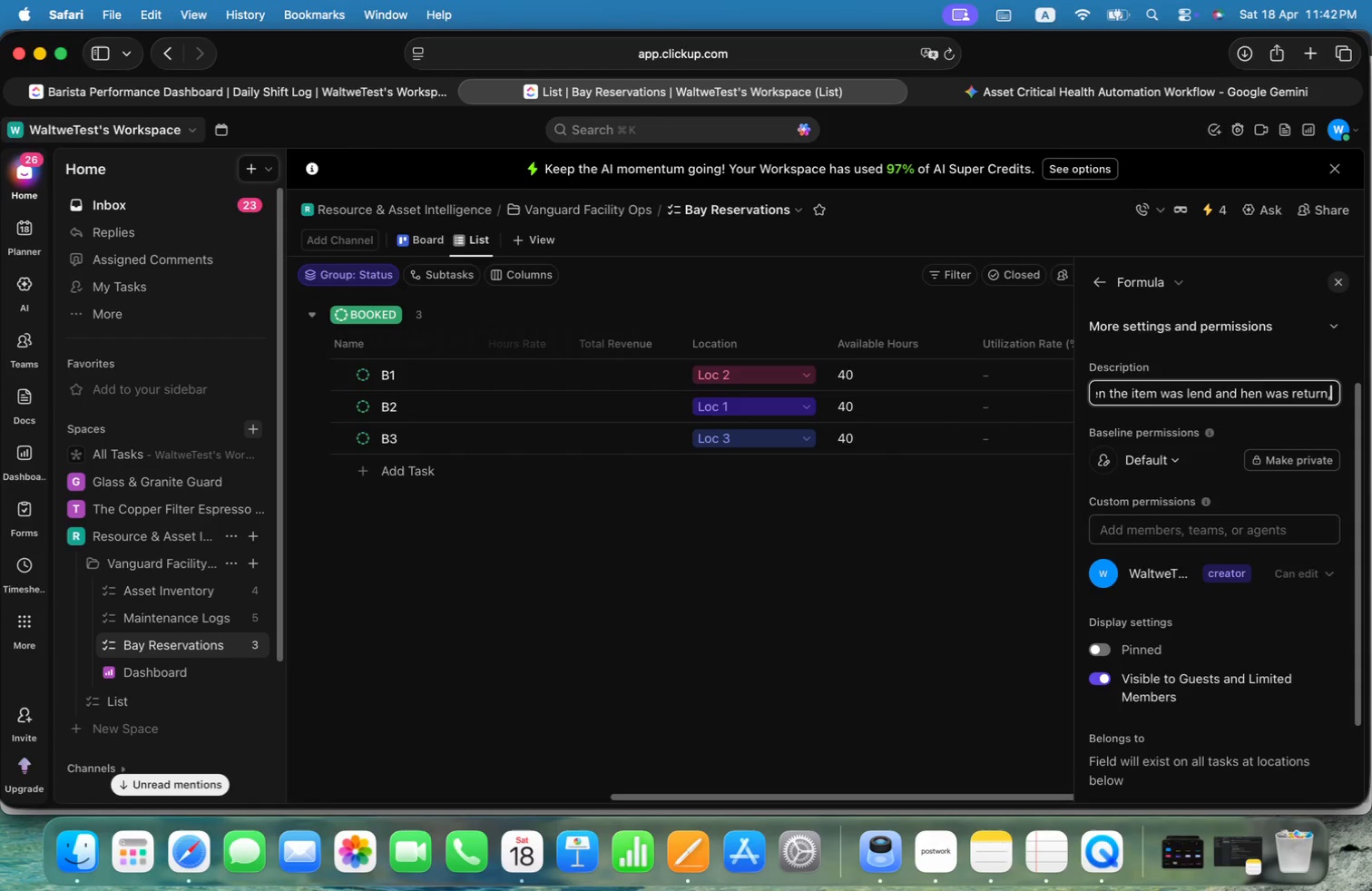 
key(Alt+Backspace)
 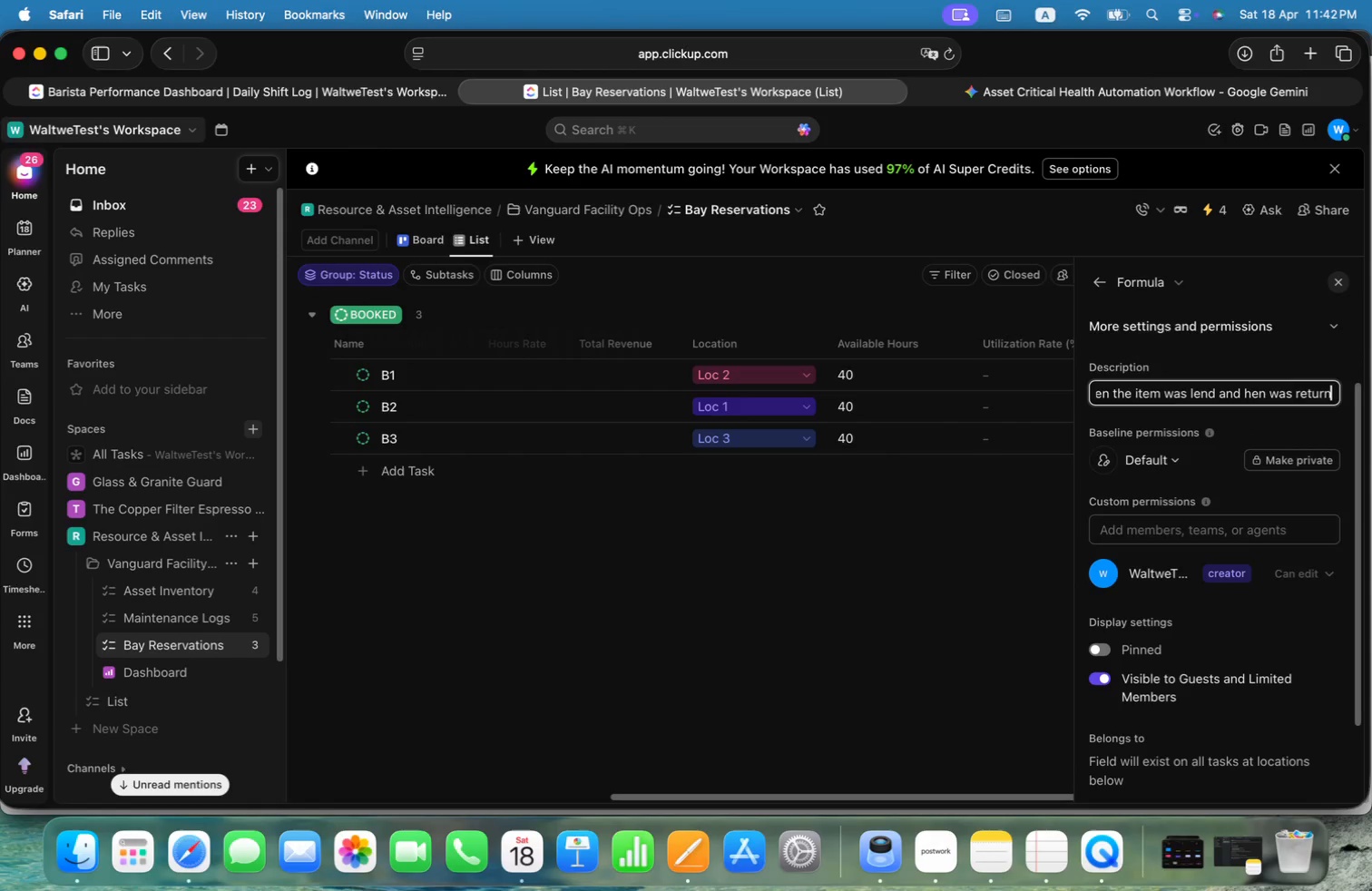 
key(Alt+Period)
 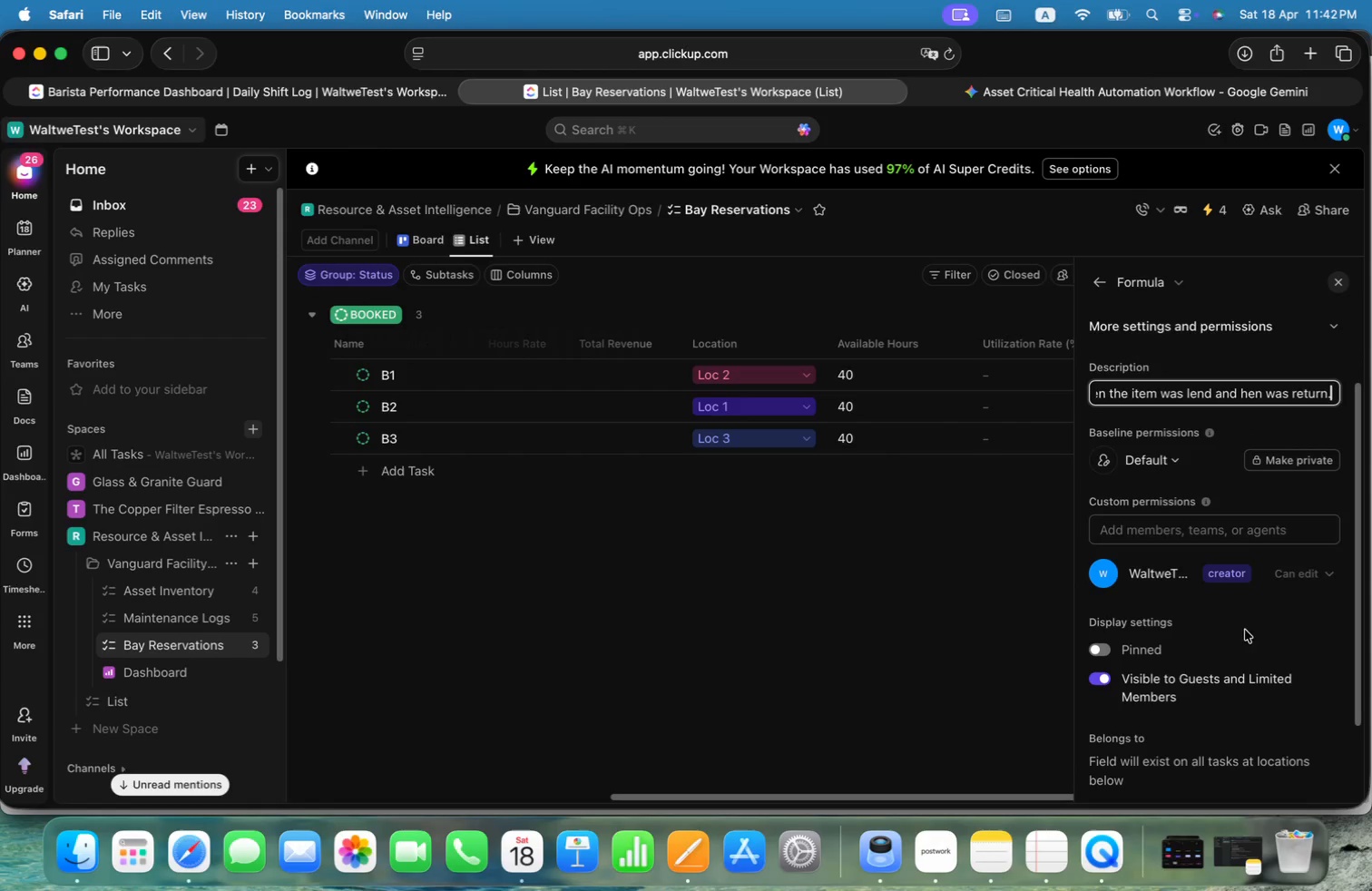 
scroll: coordinate [1225, 659], scroll_direction: down, amount: 16.0
 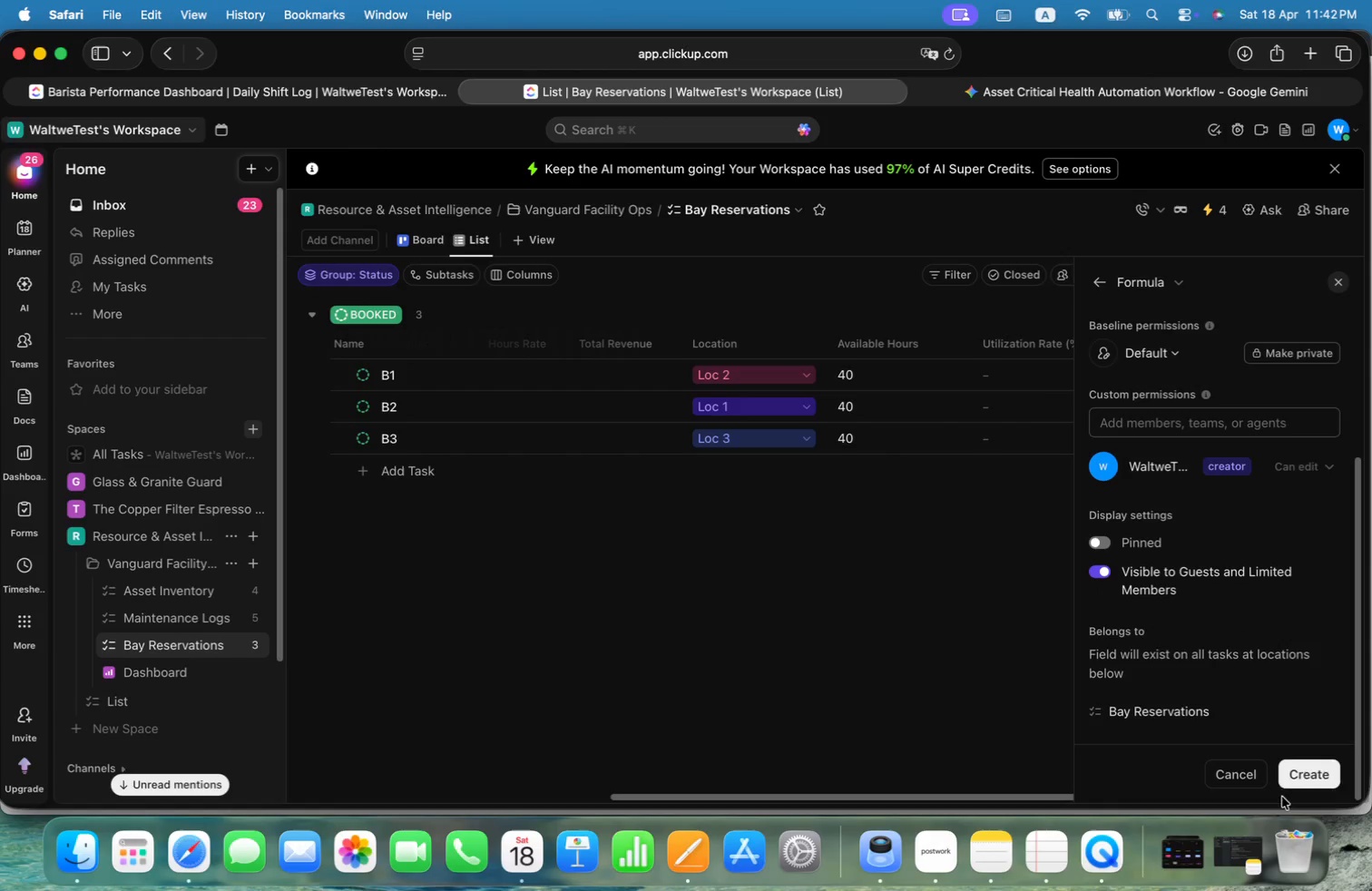 
left_click([1301, 778])
 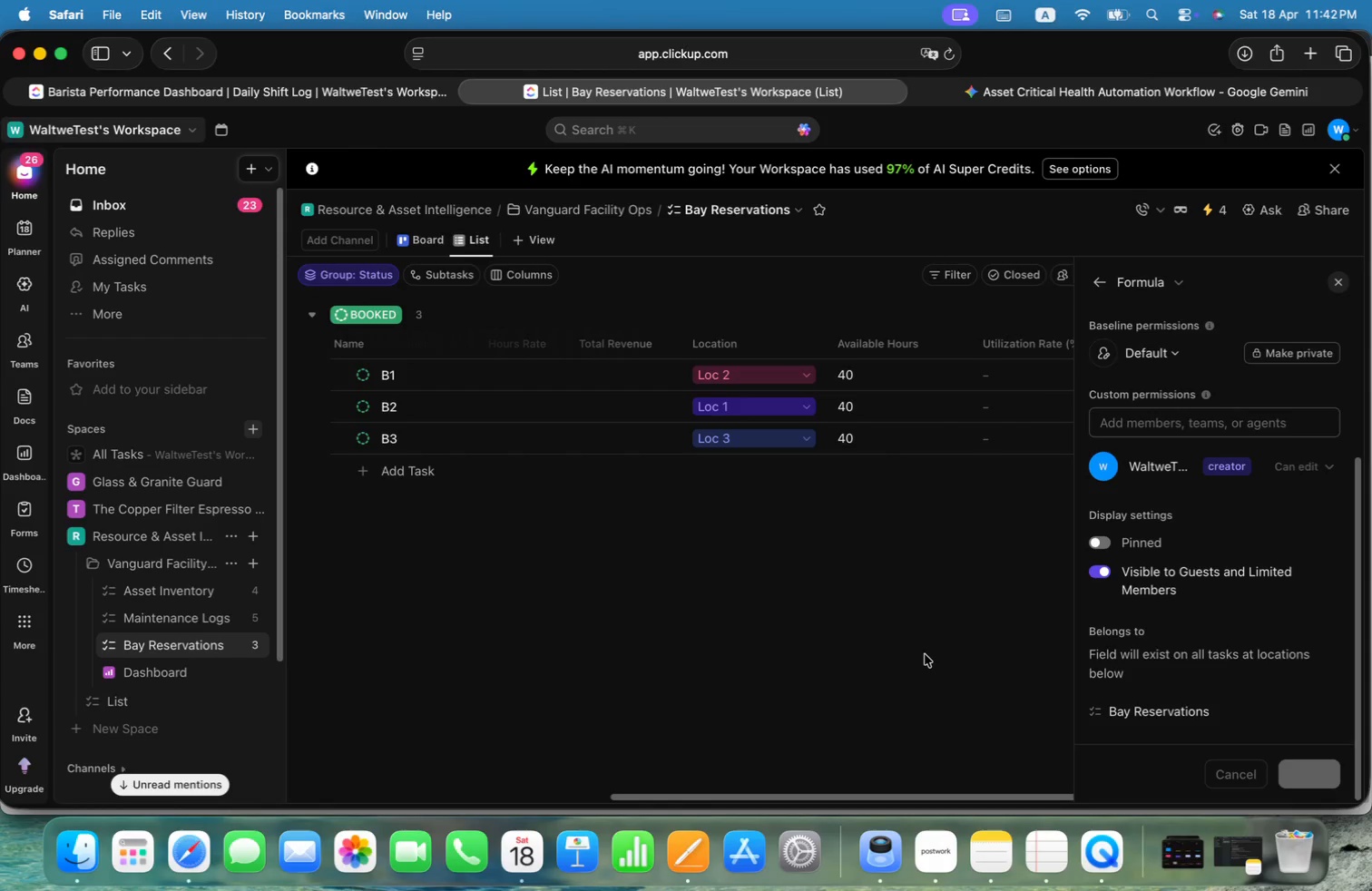 
left_click([938, 660])
 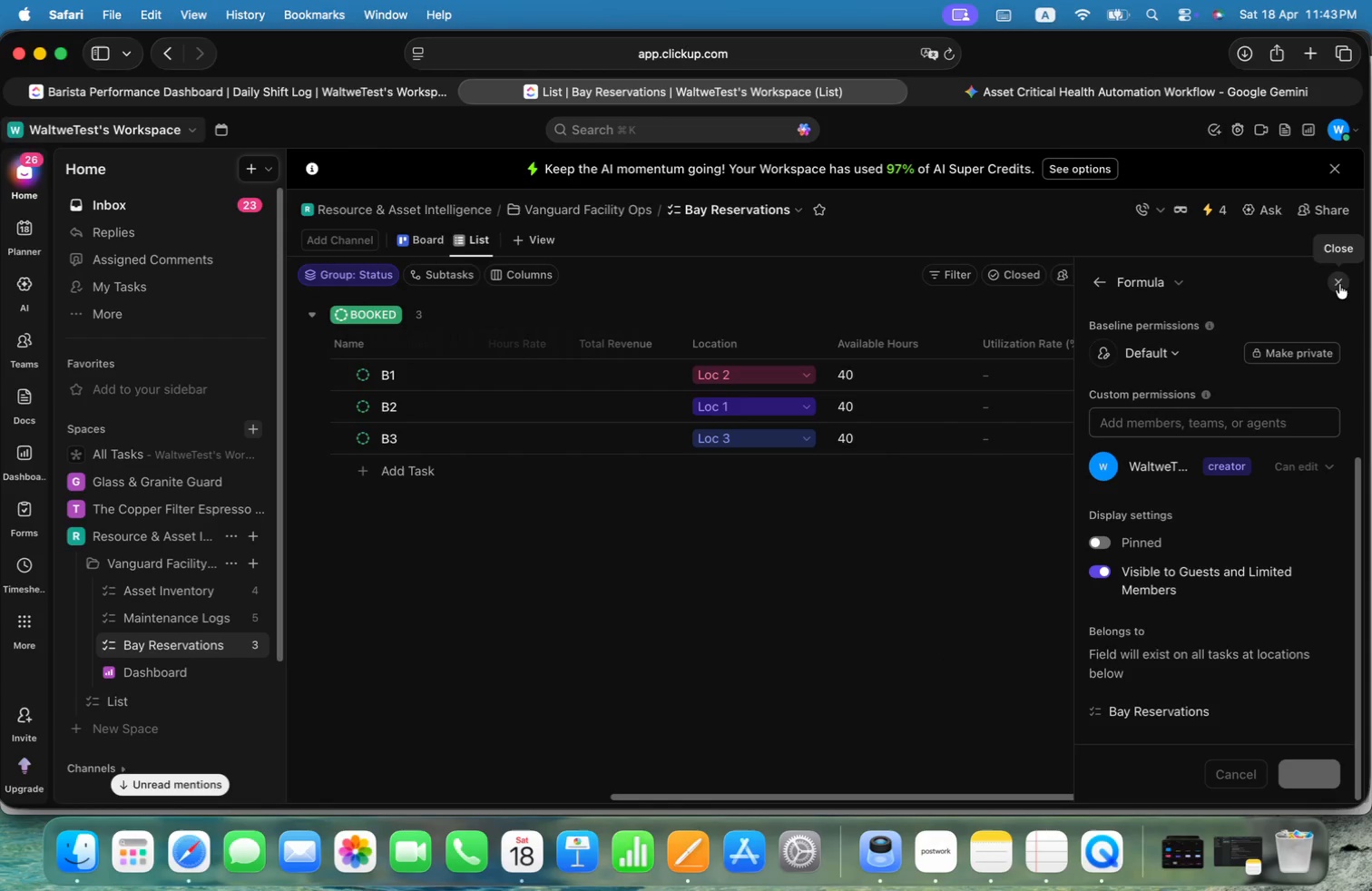 
left_click([1339, 284])
 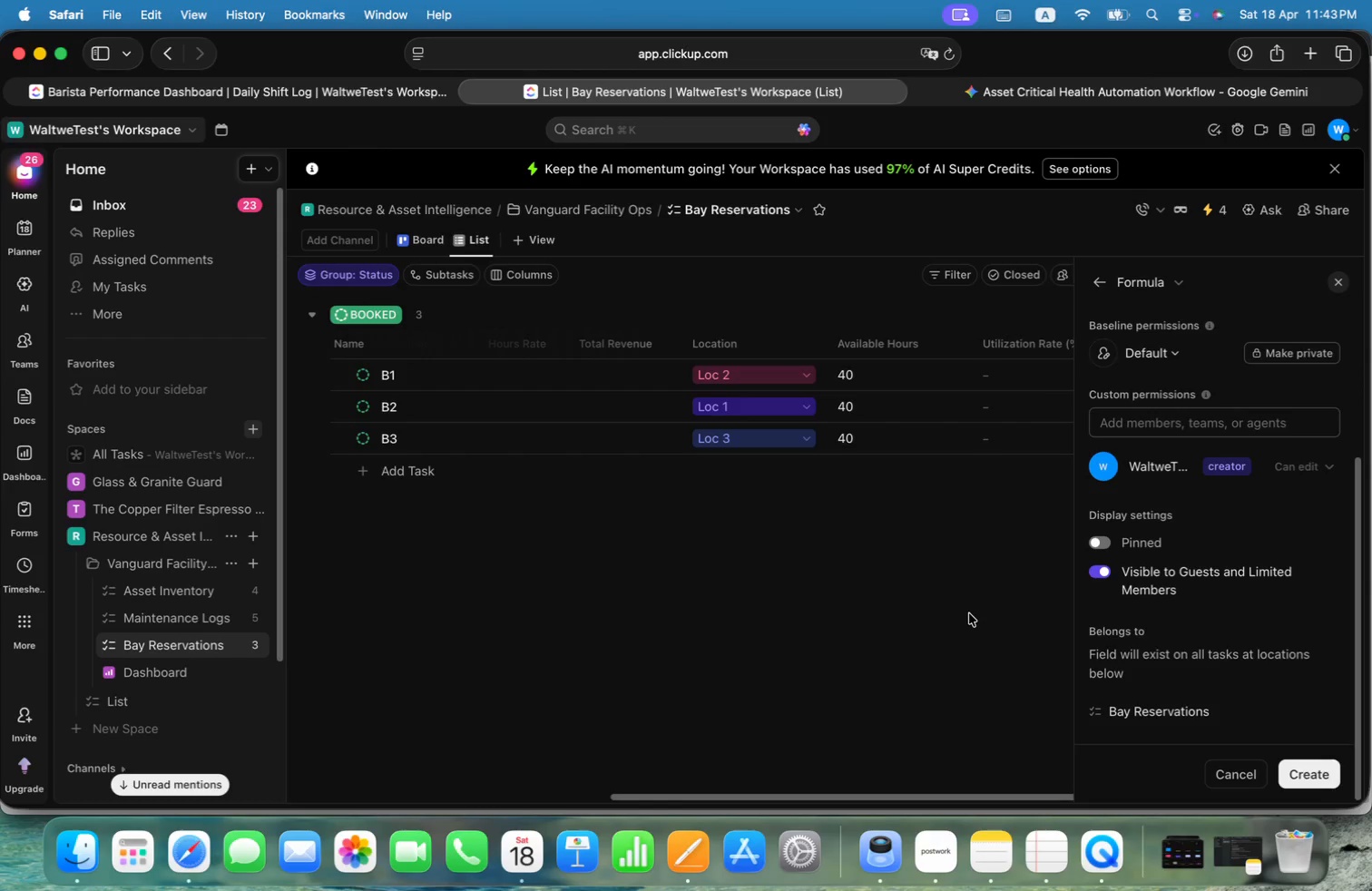 
wait(12.71)
 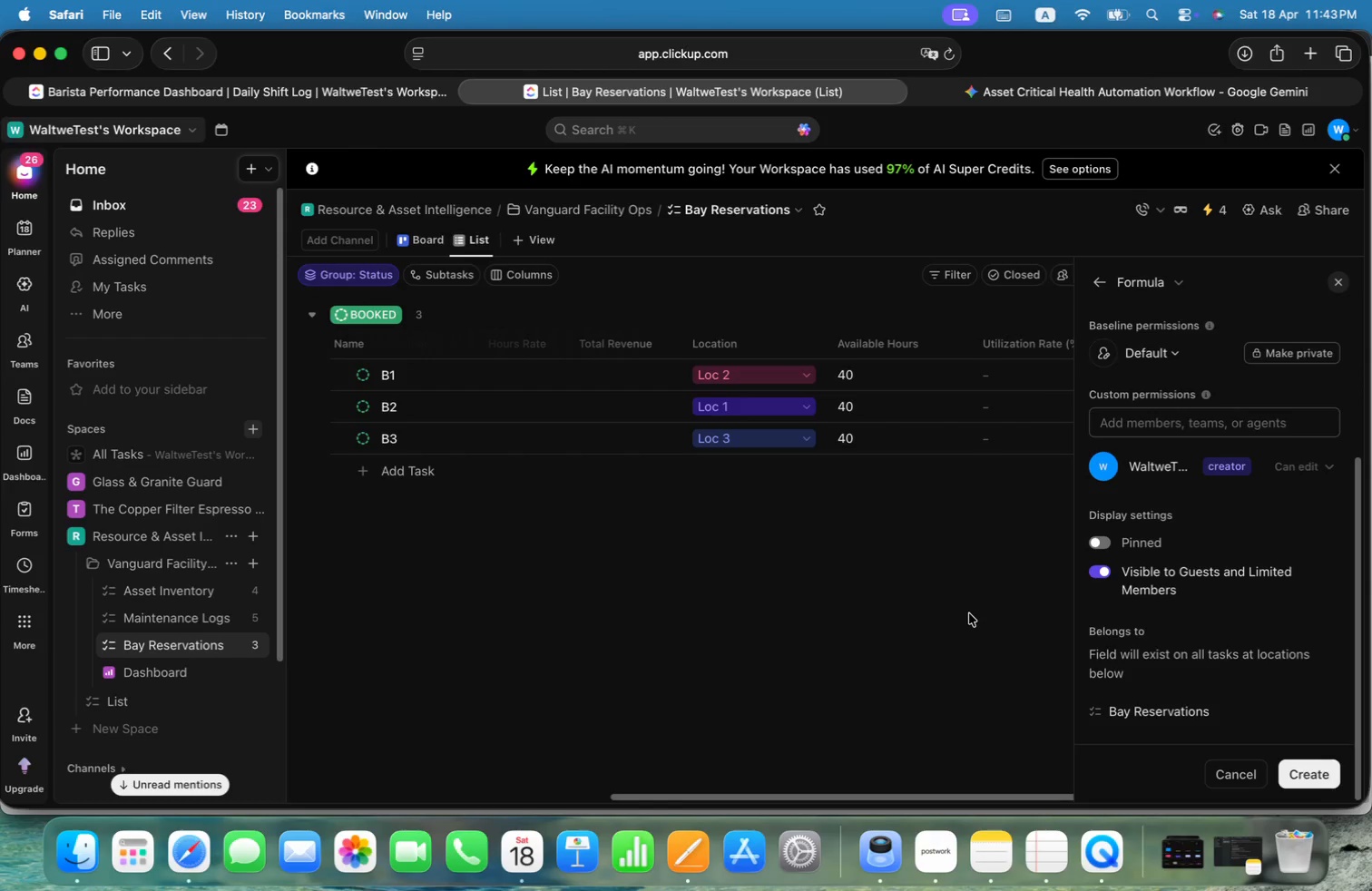 
left_click([940, 538])
 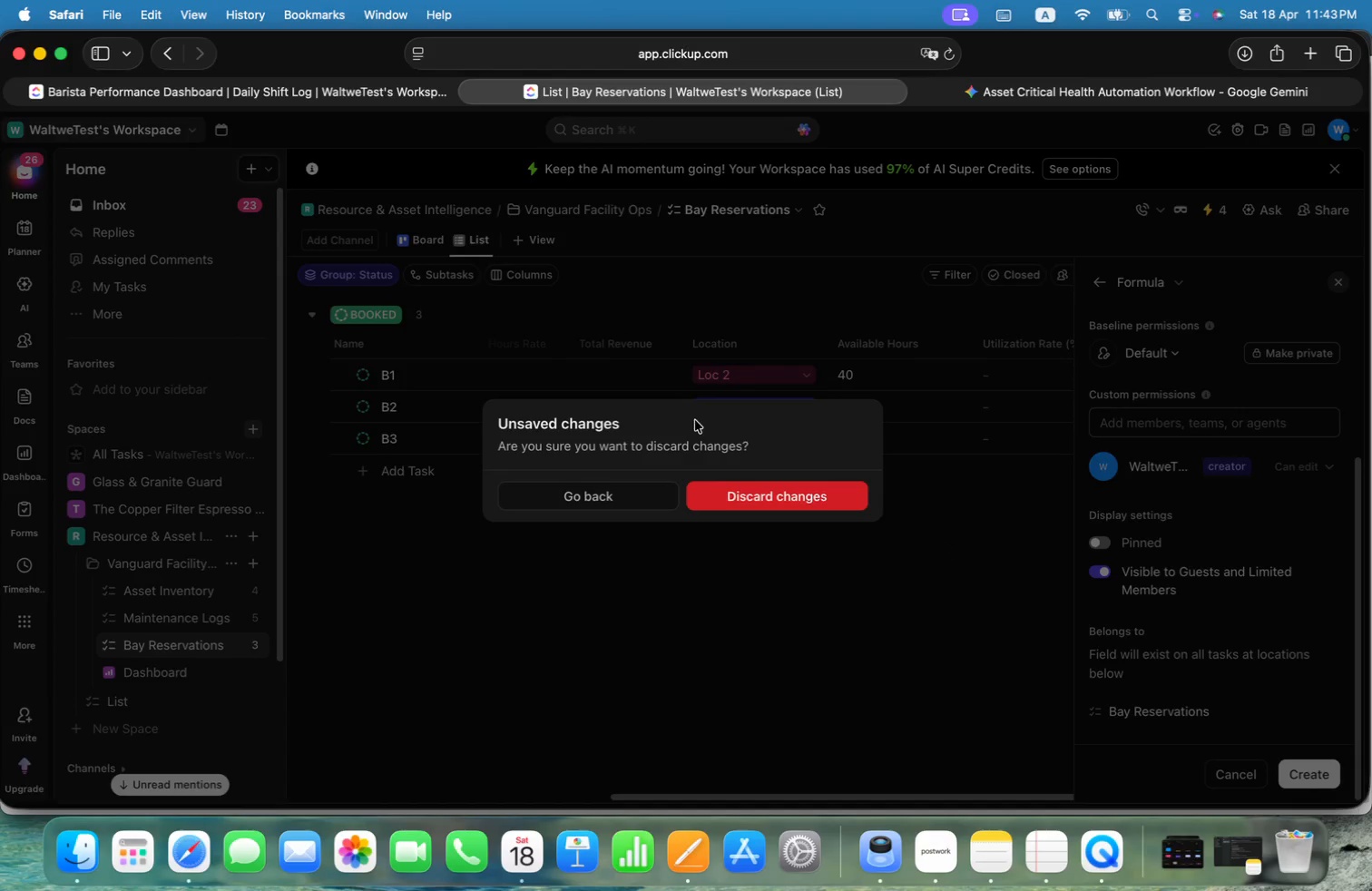 
left_click([608, 504])
 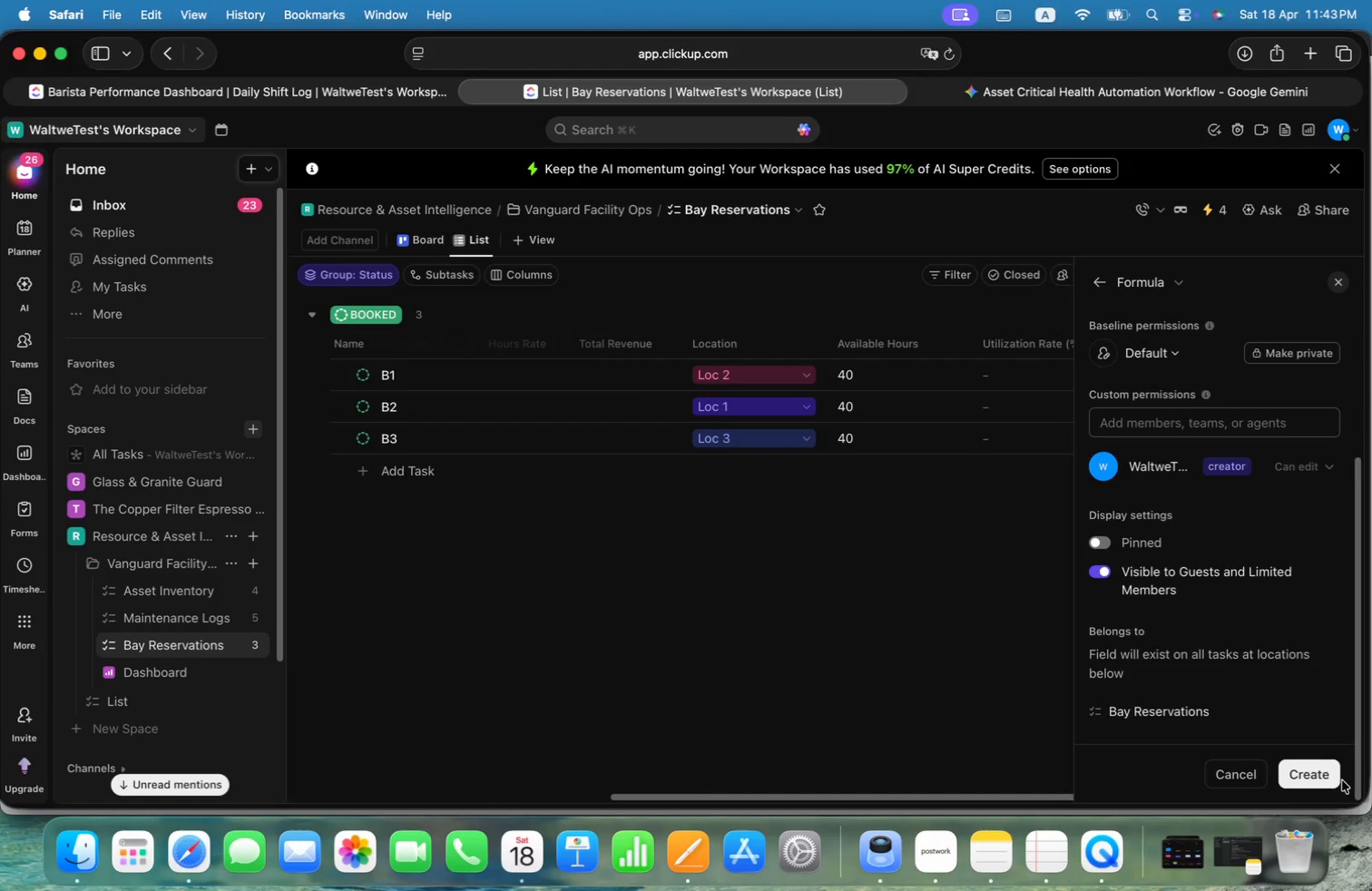 
scroll: coordinate [1328, 729], scroll_direction: down, amount: 16.0
 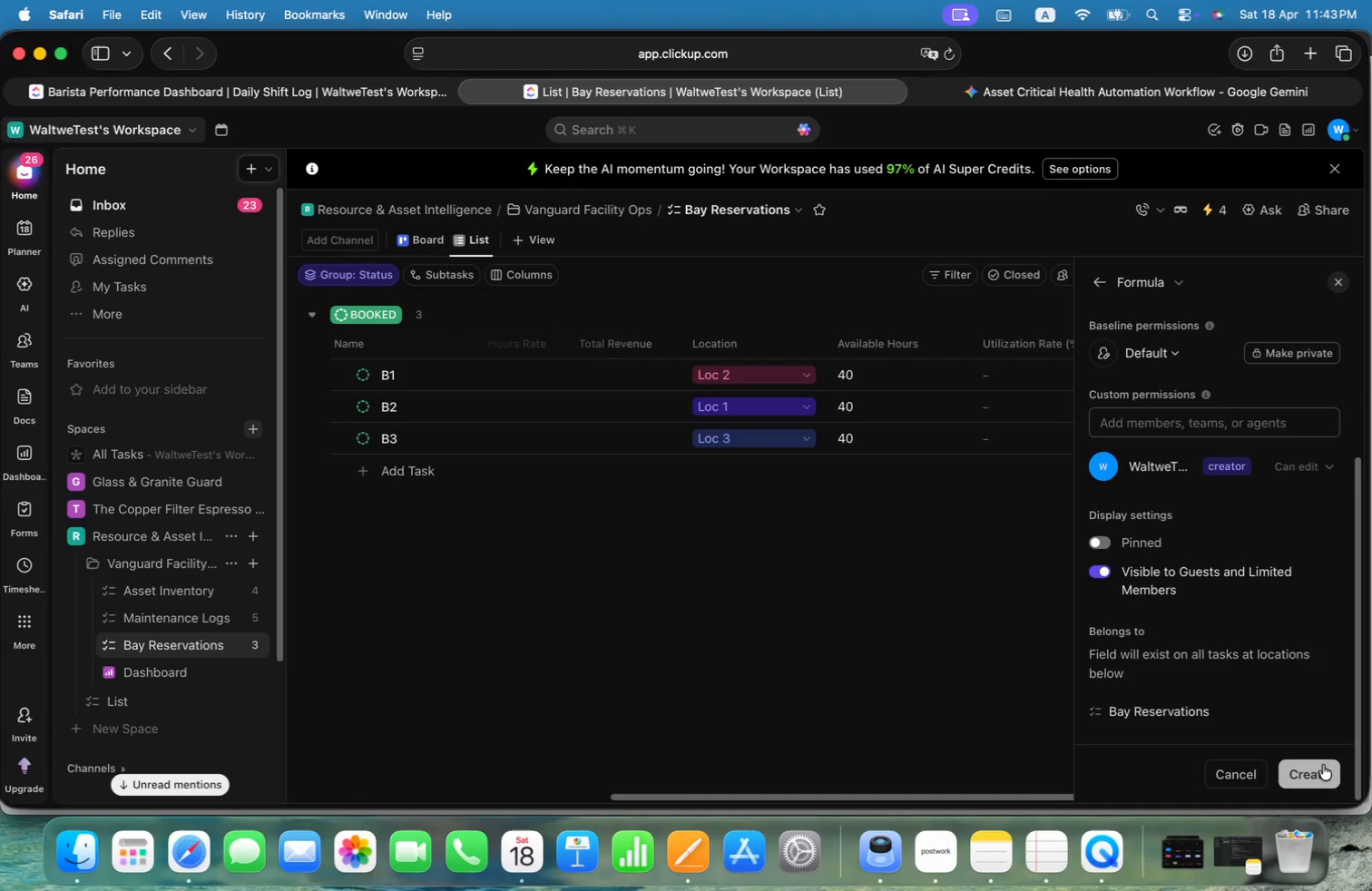 
left_click([1323, 765])
 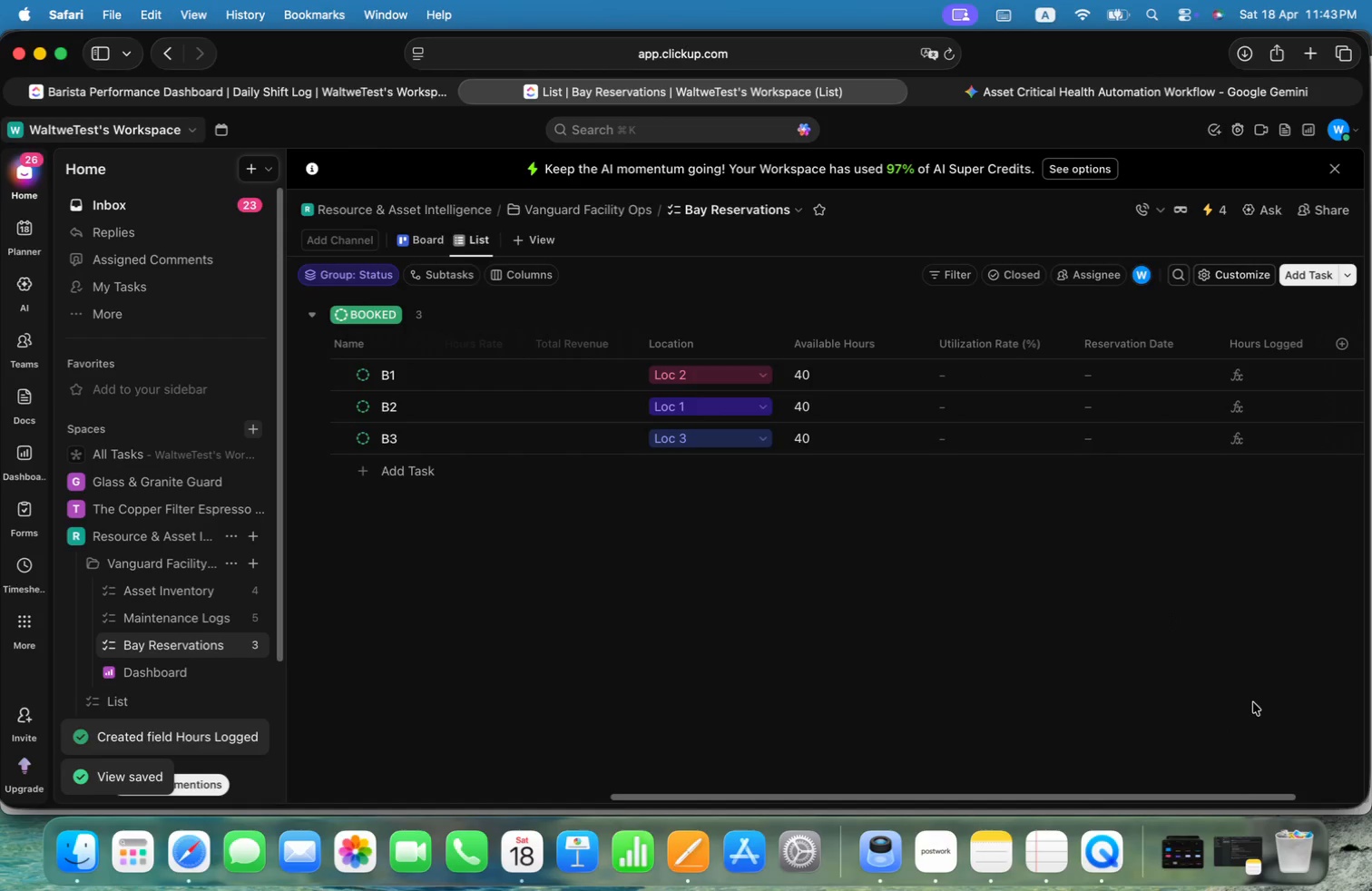 
left_click_drag(start_coordinate=[1263, 799], to_coordinate=[1320, 801])
 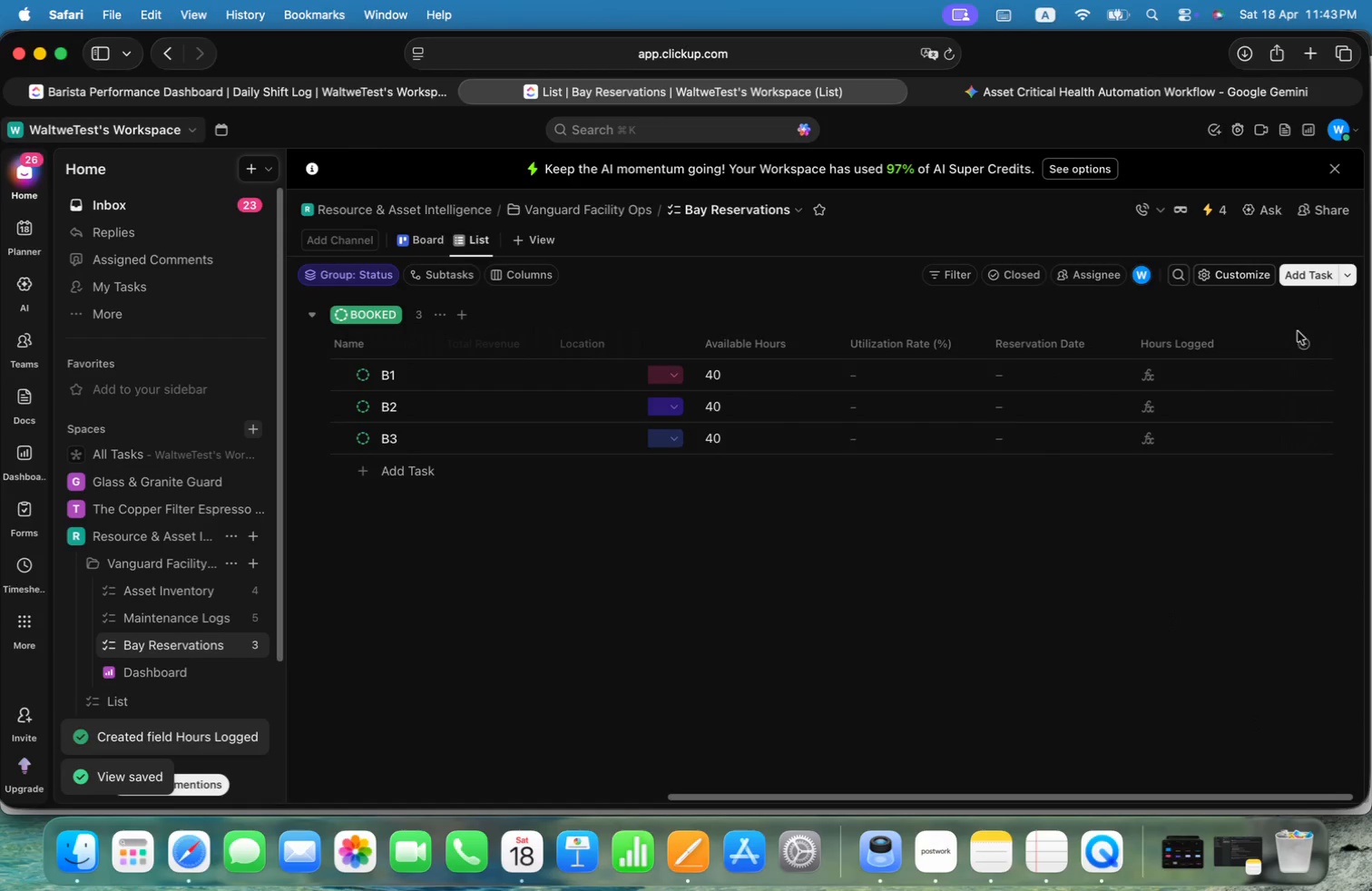 
left_click([1307, 342])
 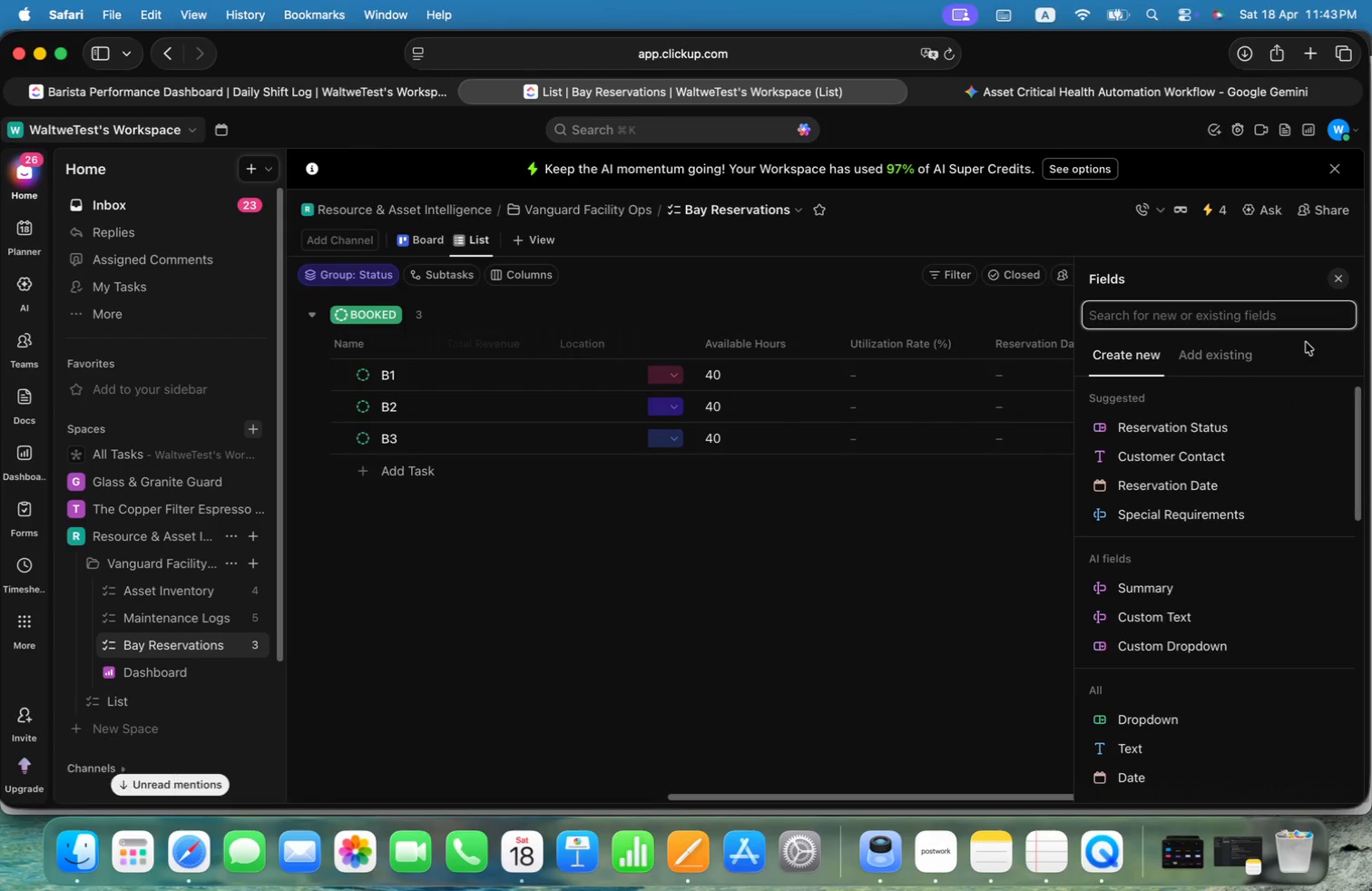 
key(Alt+D)
 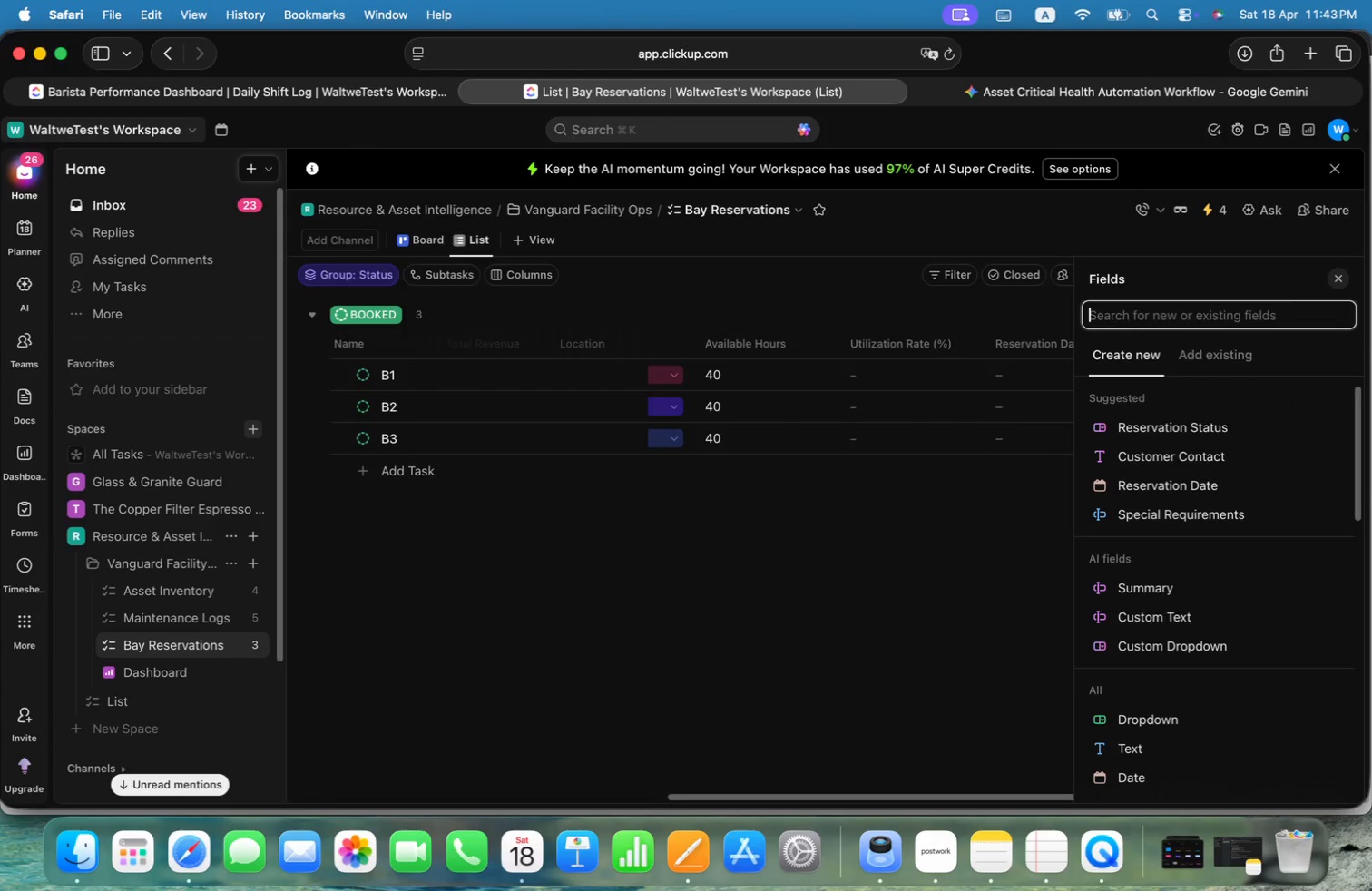 
key(Alt+A)
 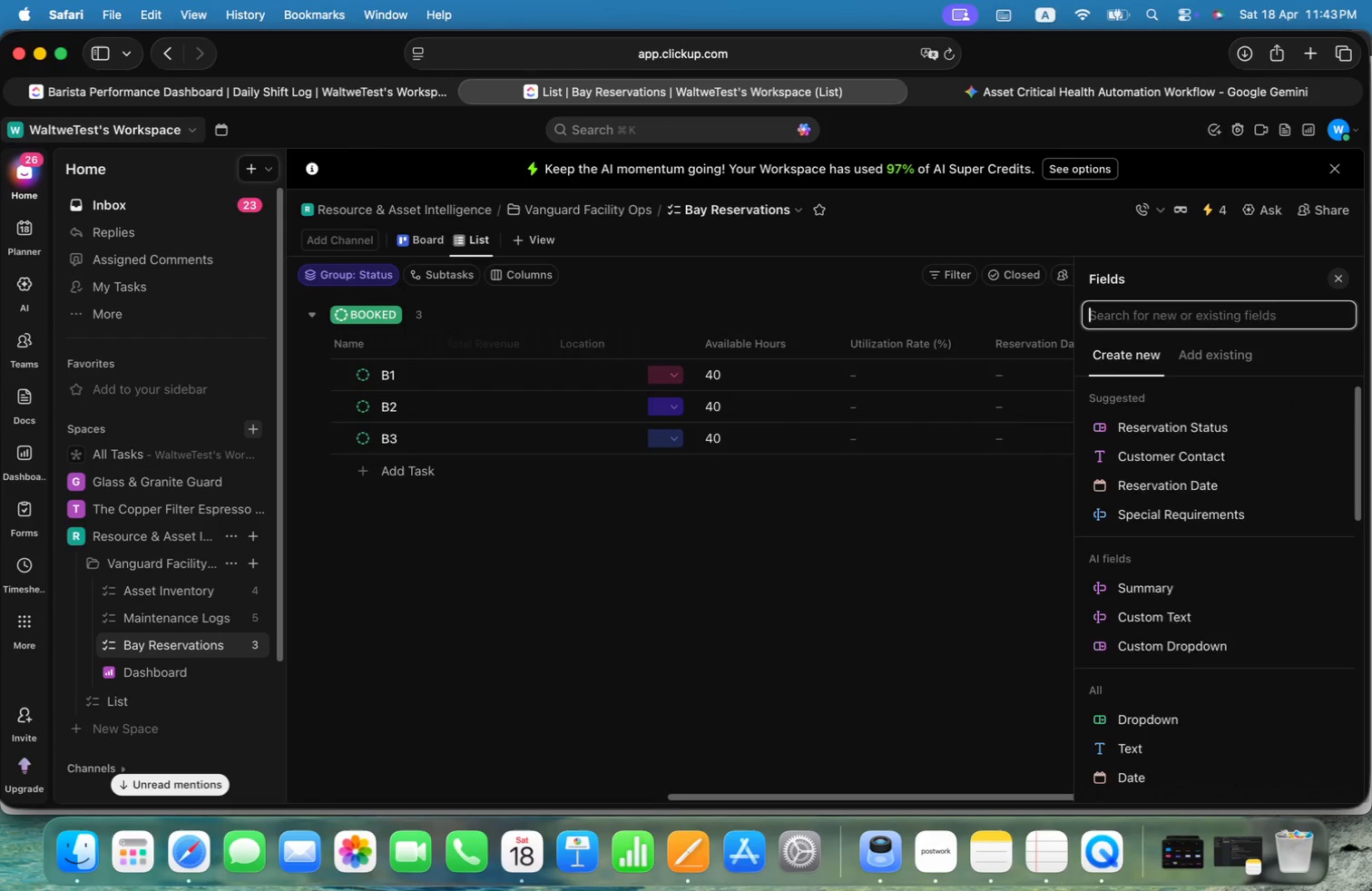 
key(Alt+T)
 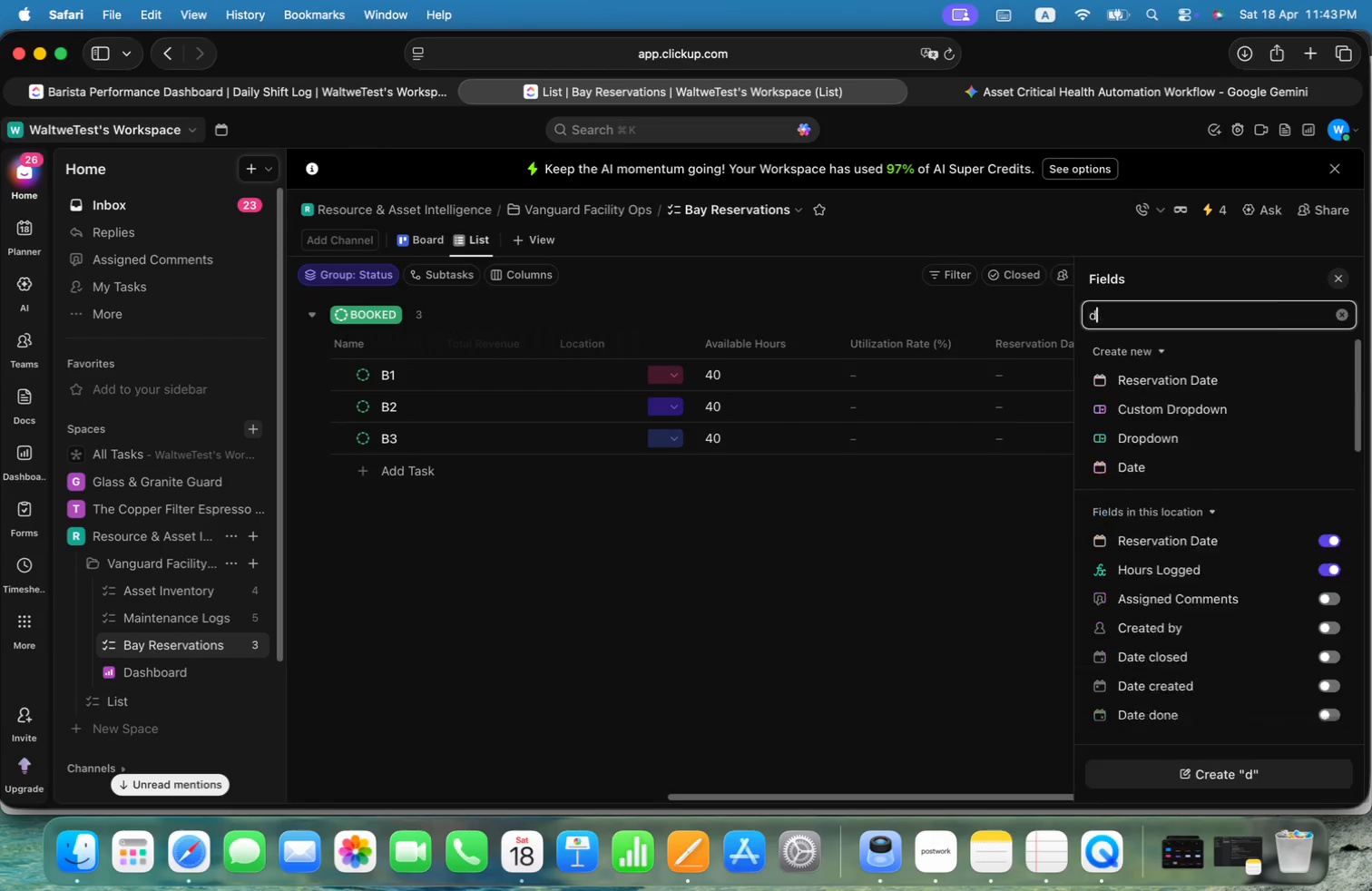 
key(Alt+E)
 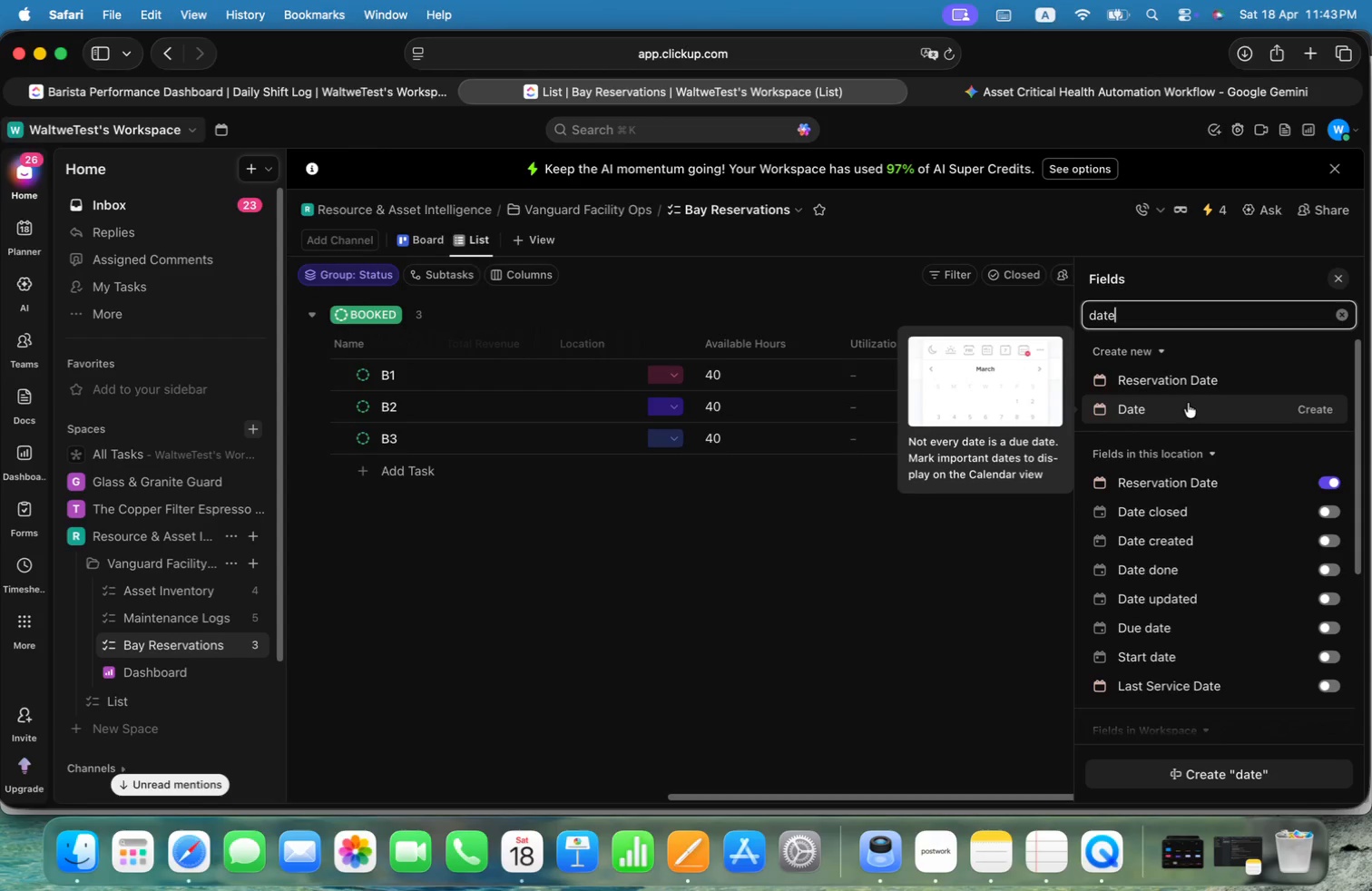 
mouse_move([1308, 511])
 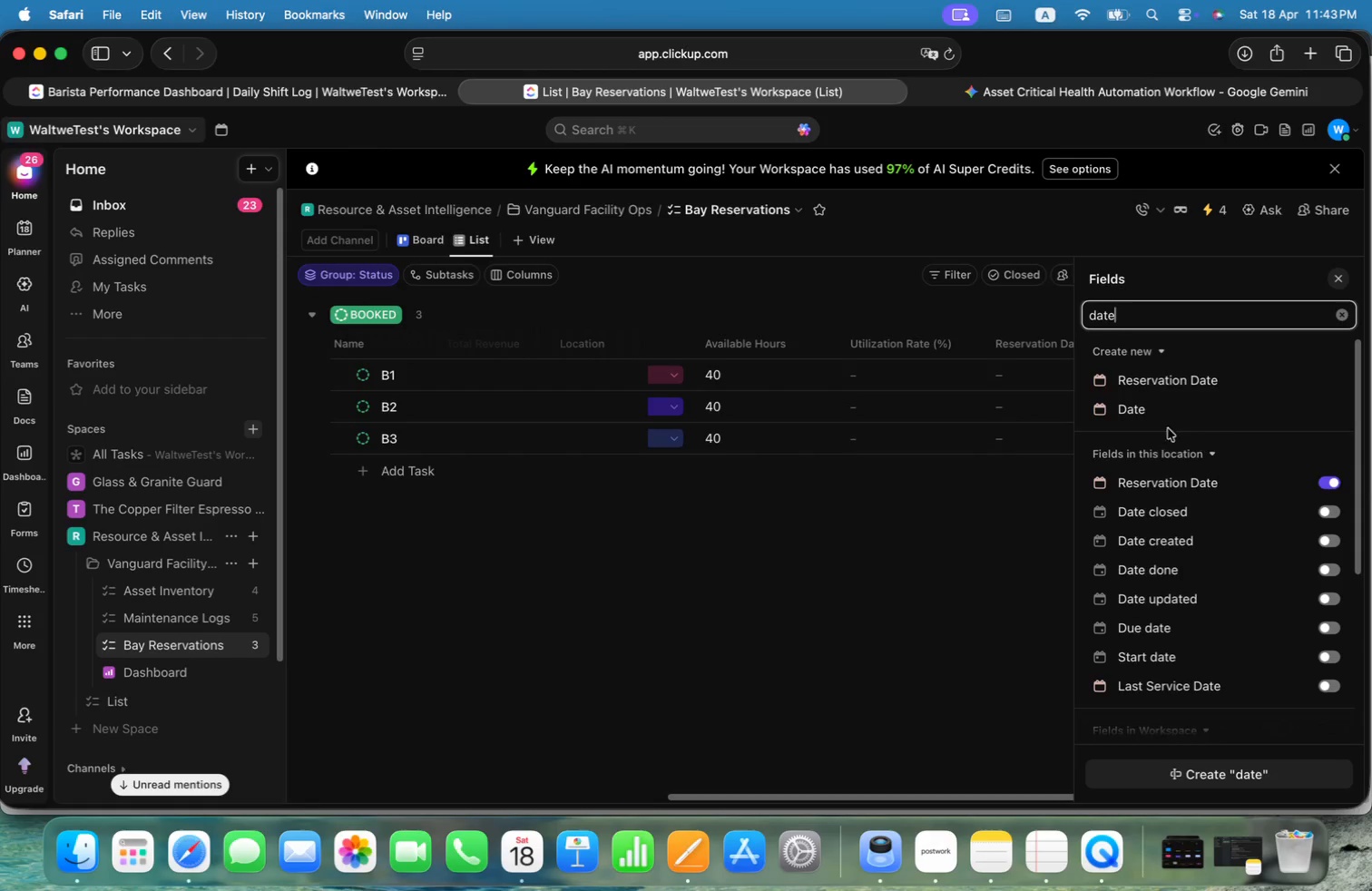 
left_click([1155, 406])
 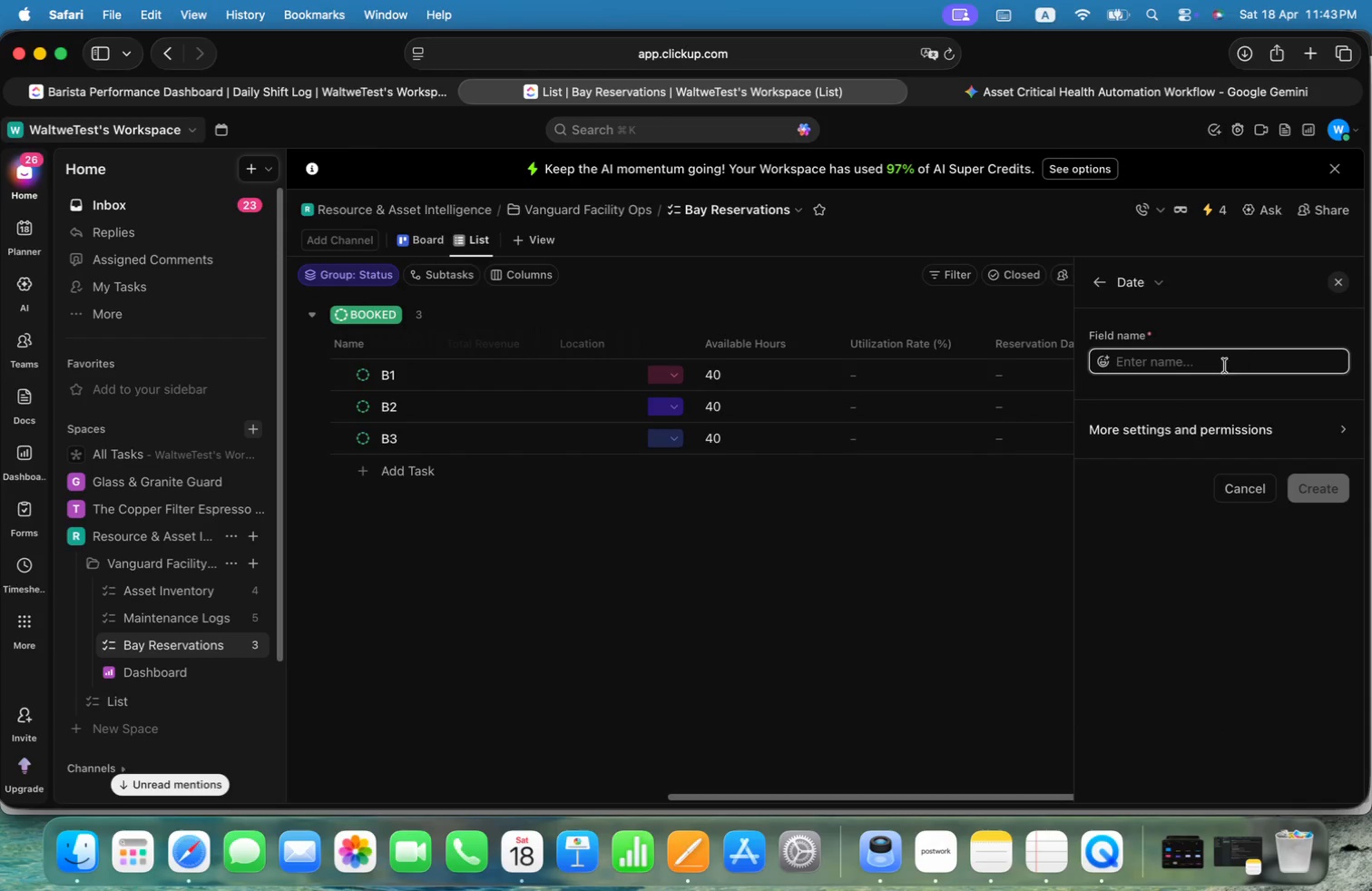 
left_click([1223, 366])
 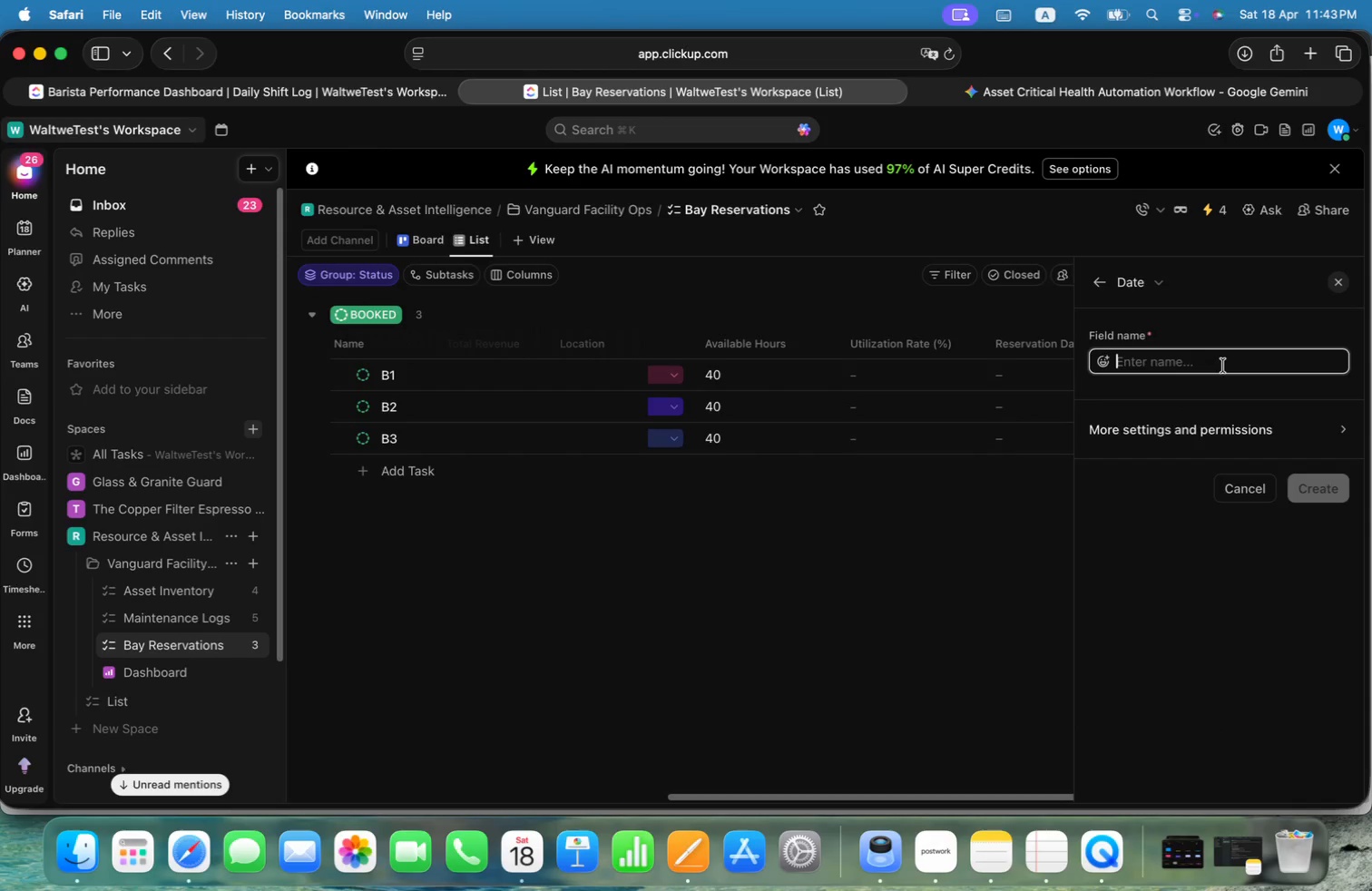 
key(Alt+Shift+R)
 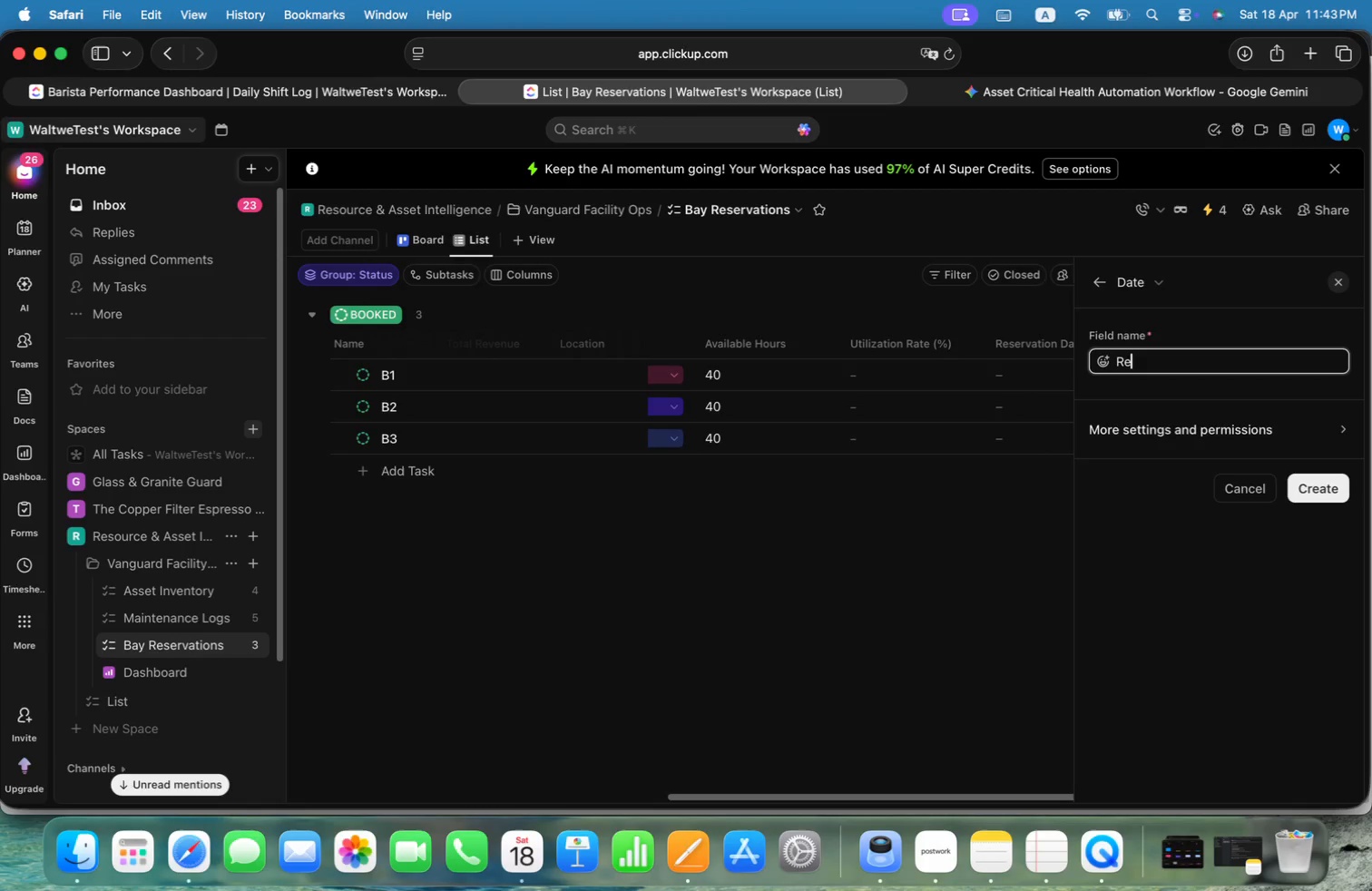 
key(Alt+E)
 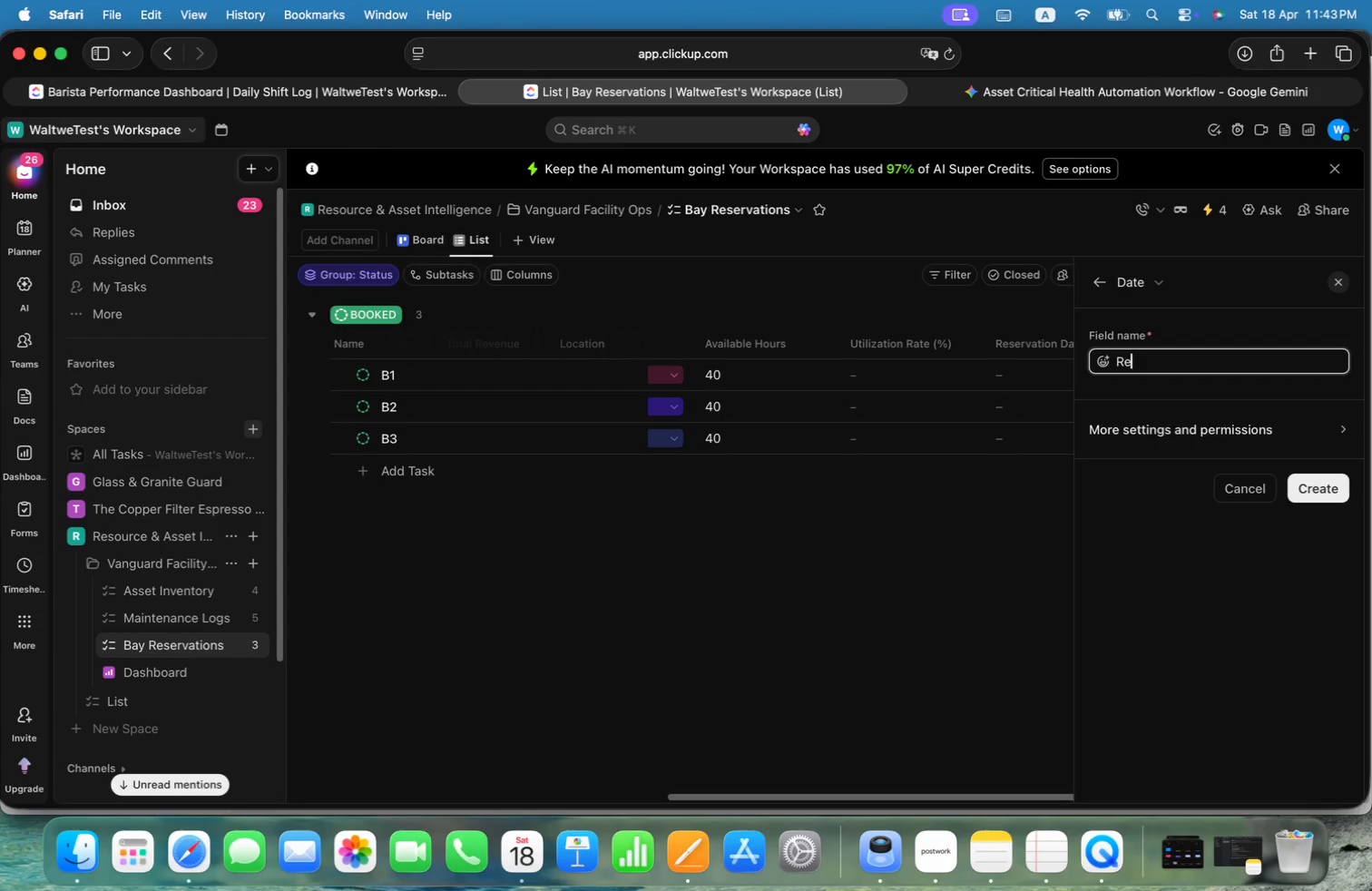 
key(Alt+T)
 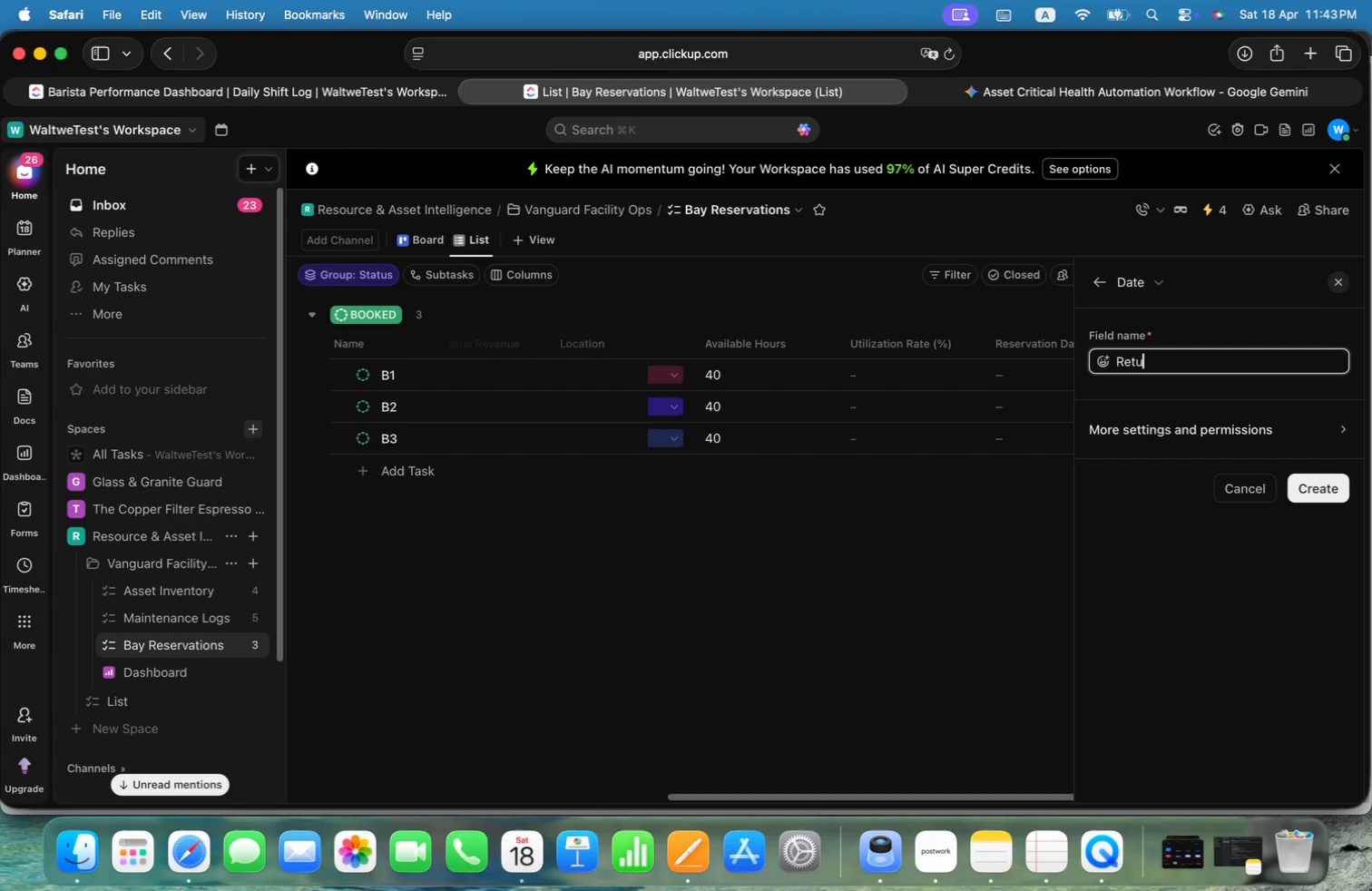 
key(Alt+U)
 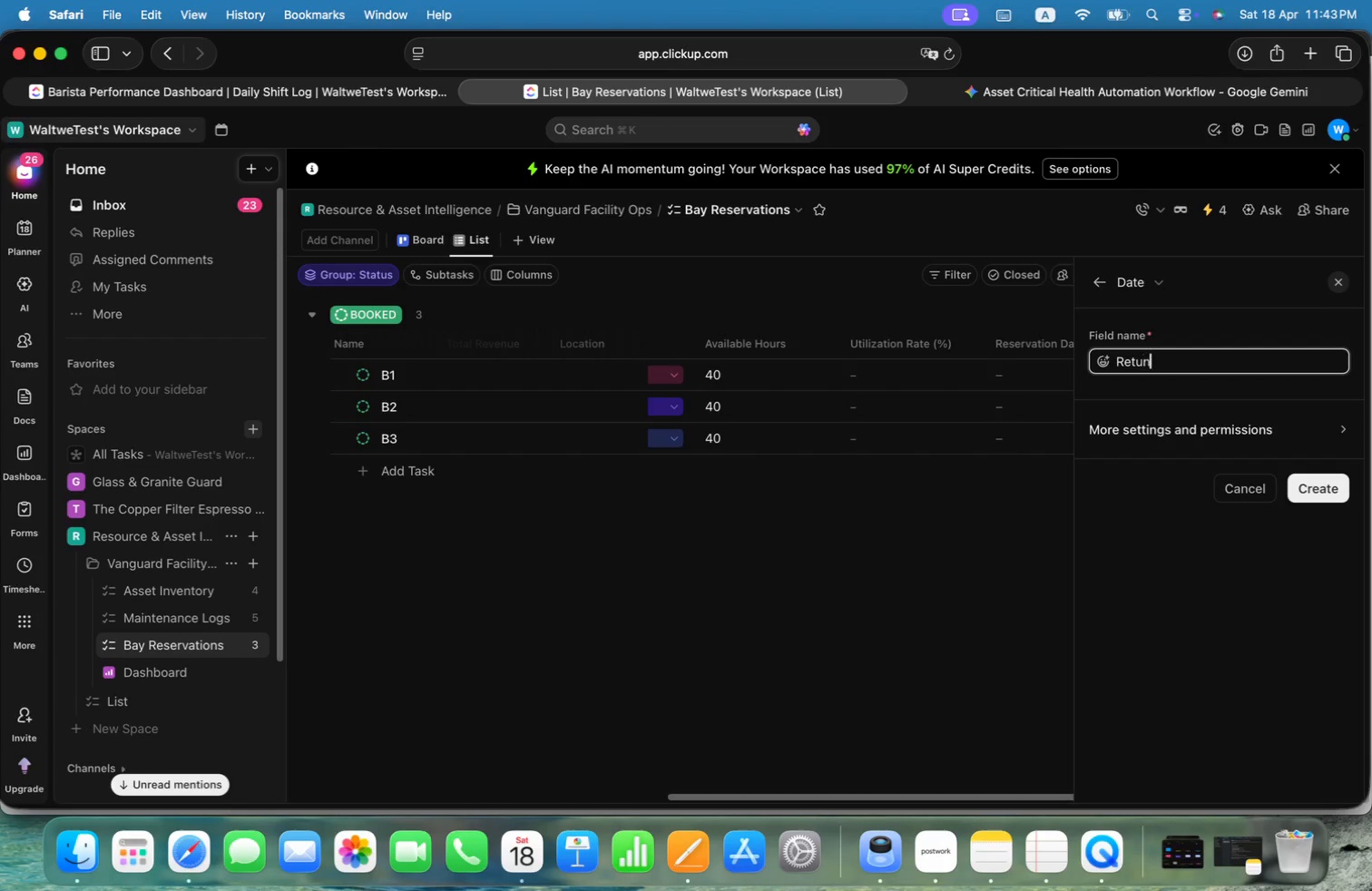 
key(Alt+N)
 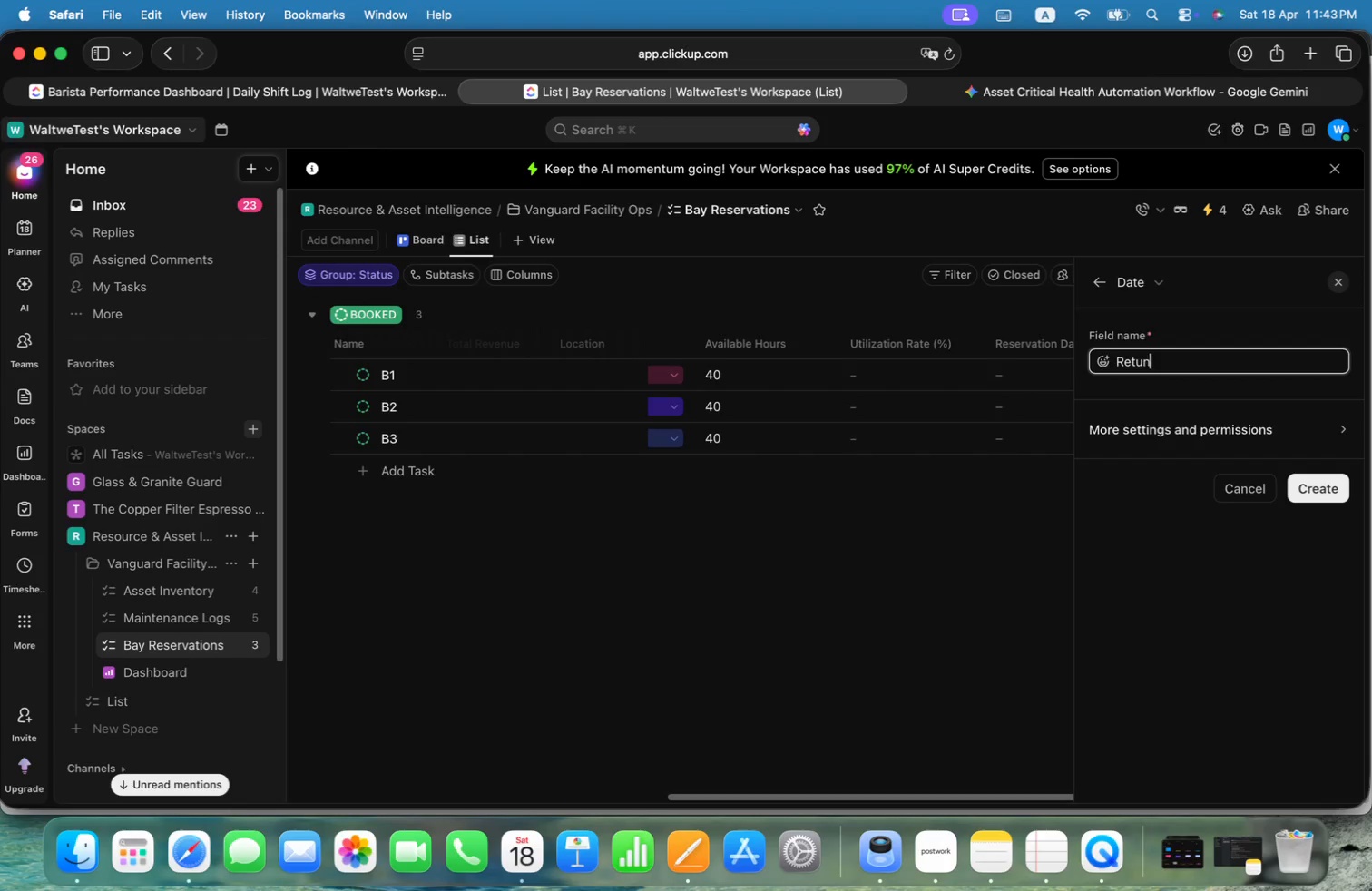 
key(Alt+Backspace)
 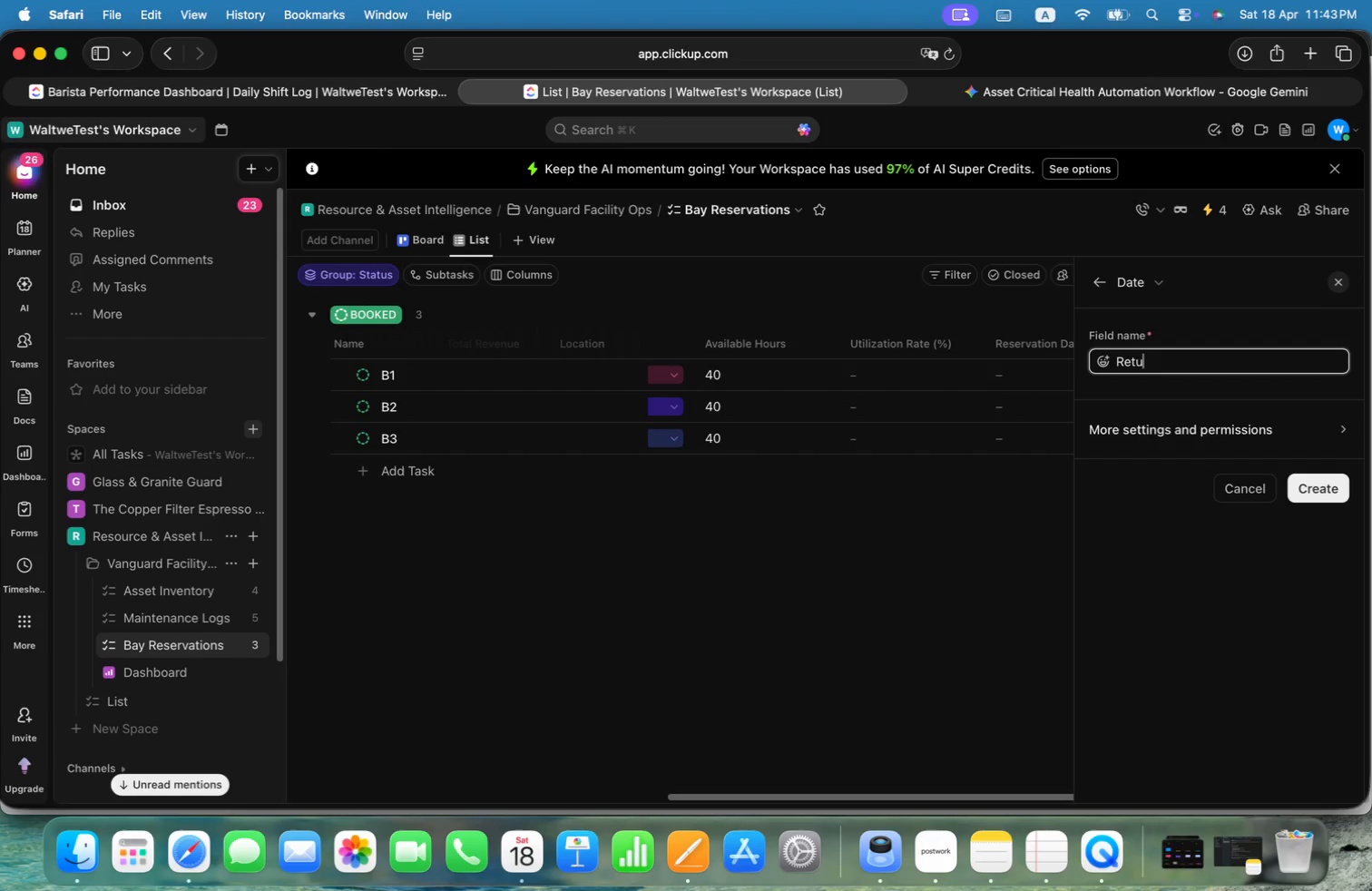 
key(Alt+R)
 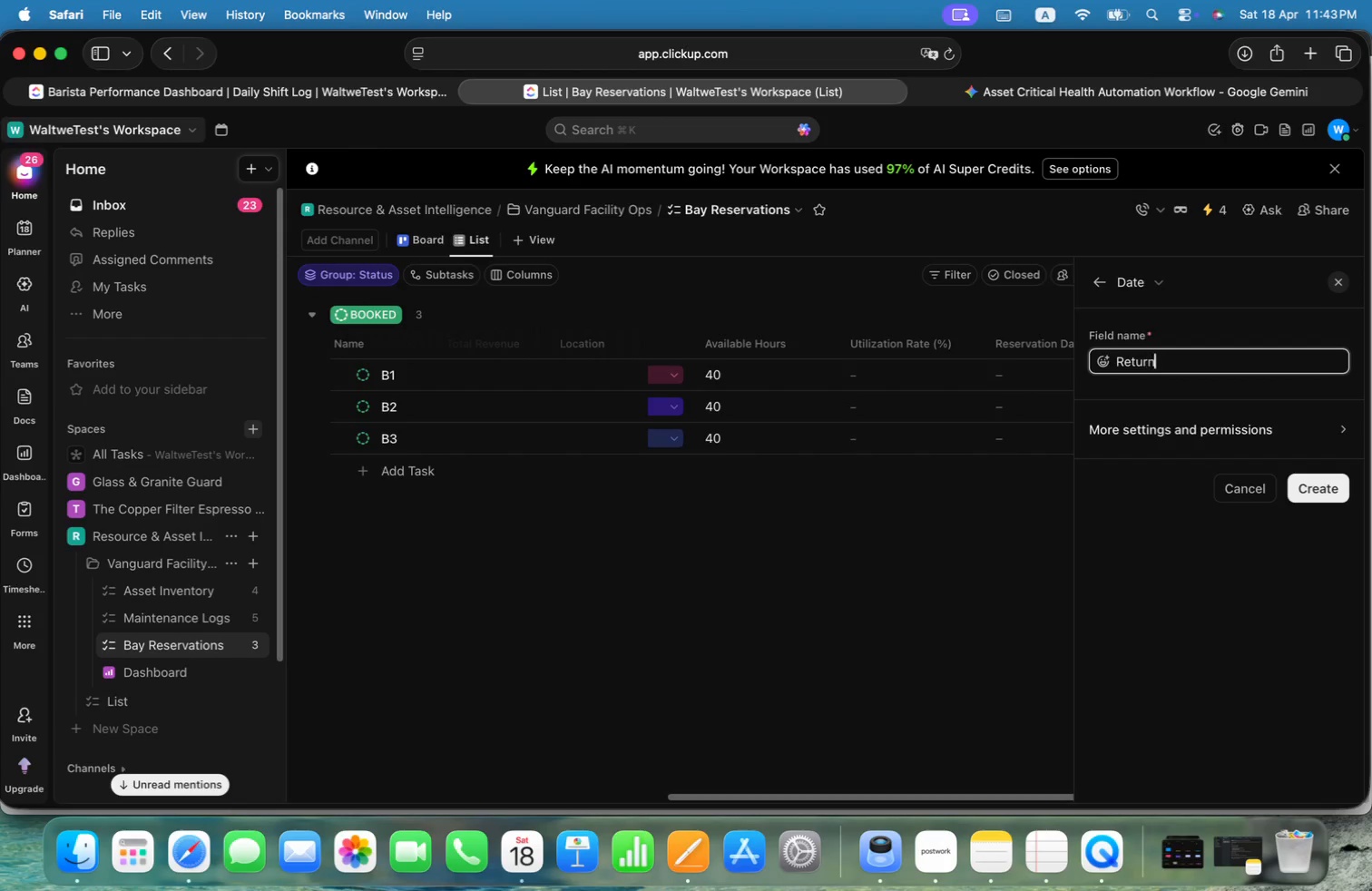 
key(Alt+N)
 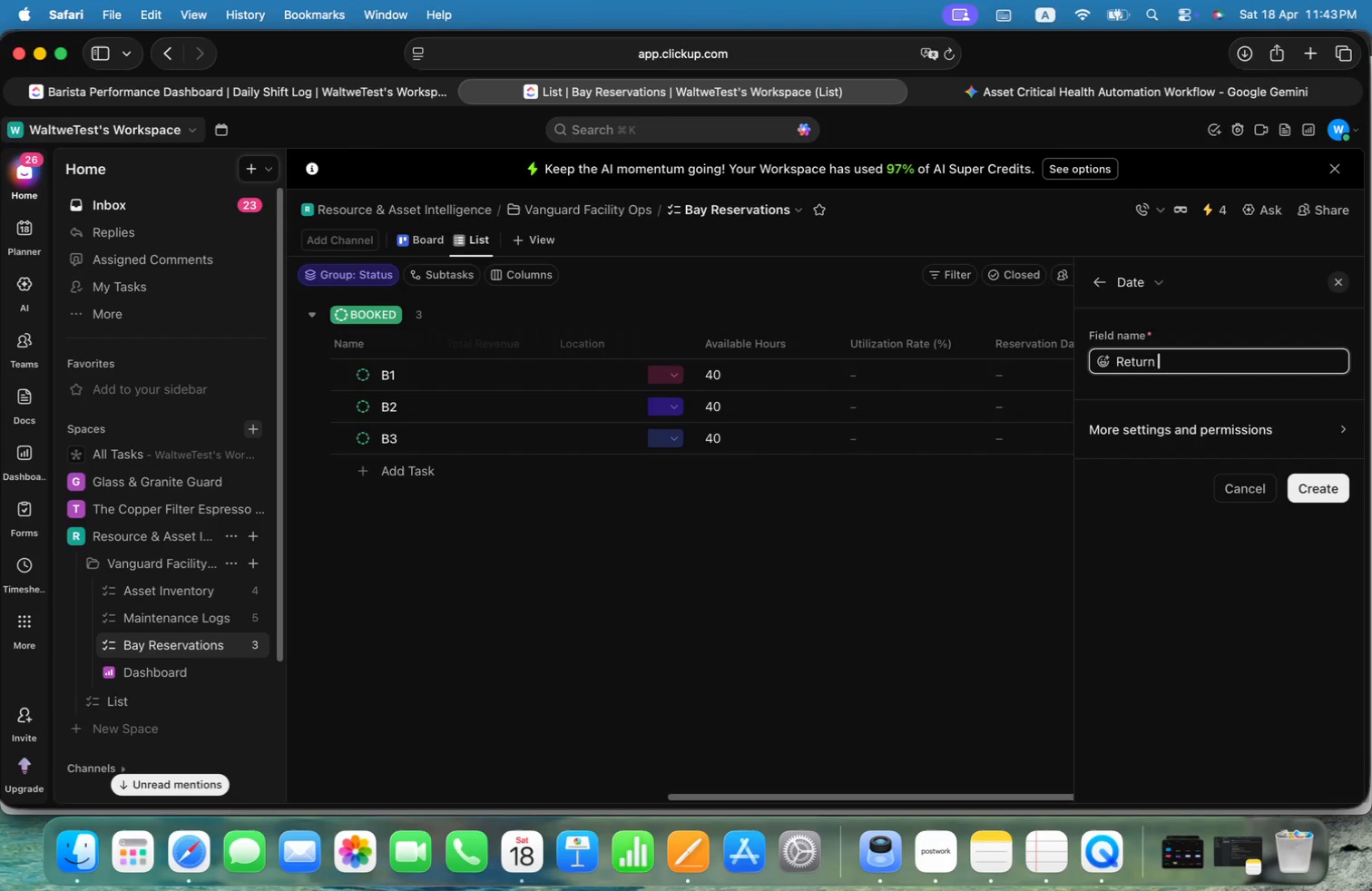 
key(Alt+Space)
 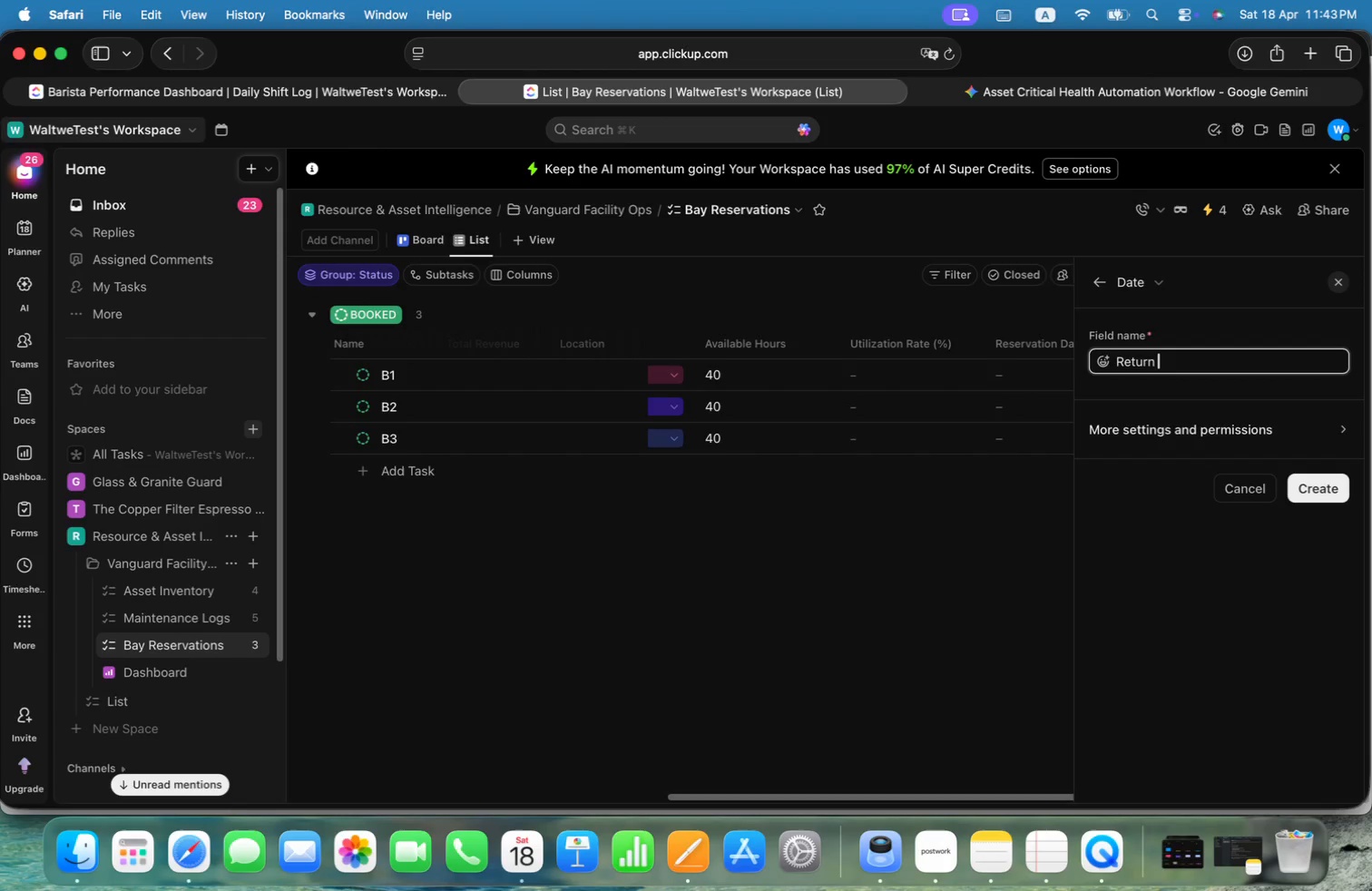 
key(Alt+Shift+ShiftLeft)
 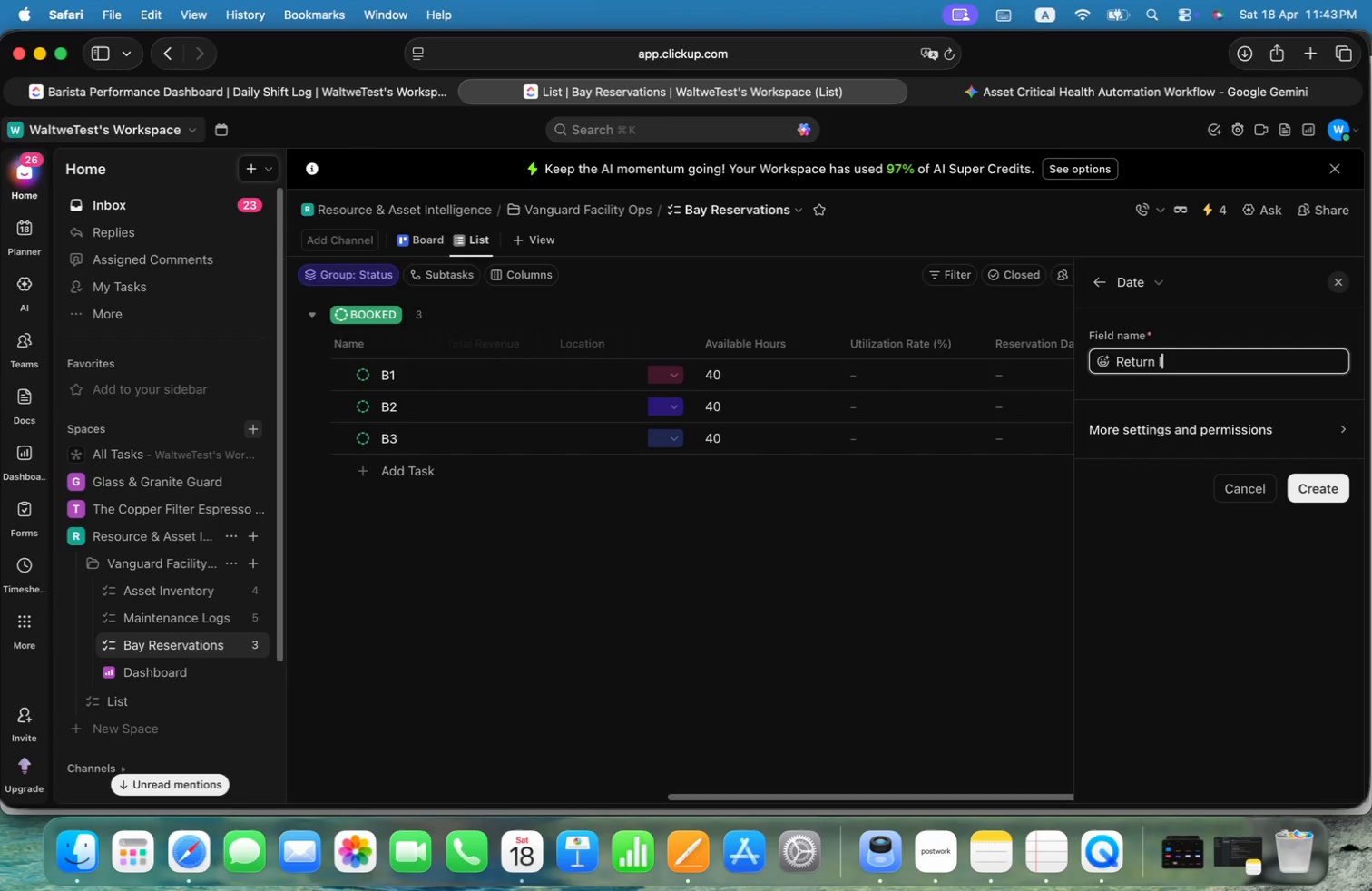 
key(Alt+Shift+I)
 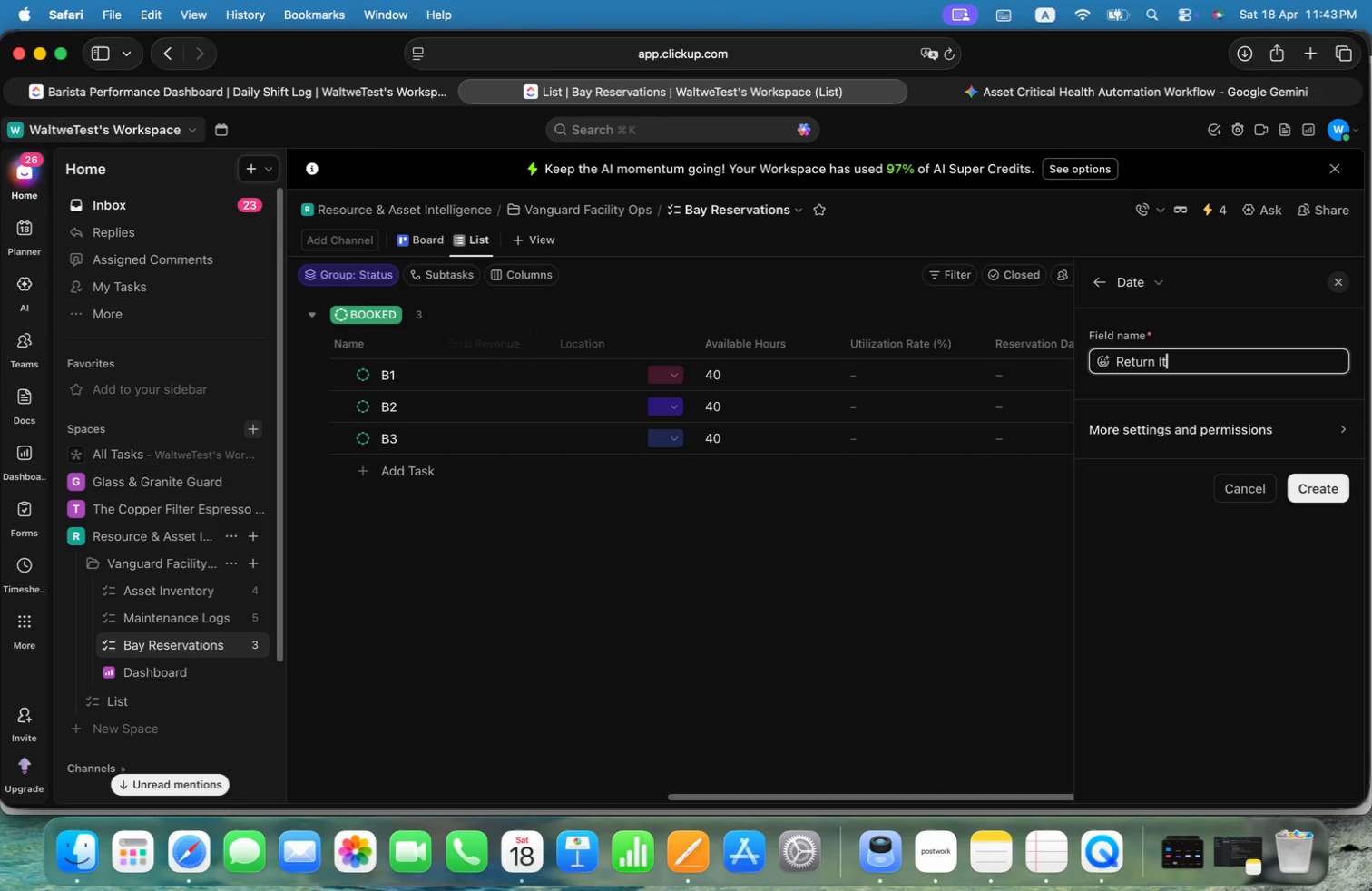 
key(Alt+T)
 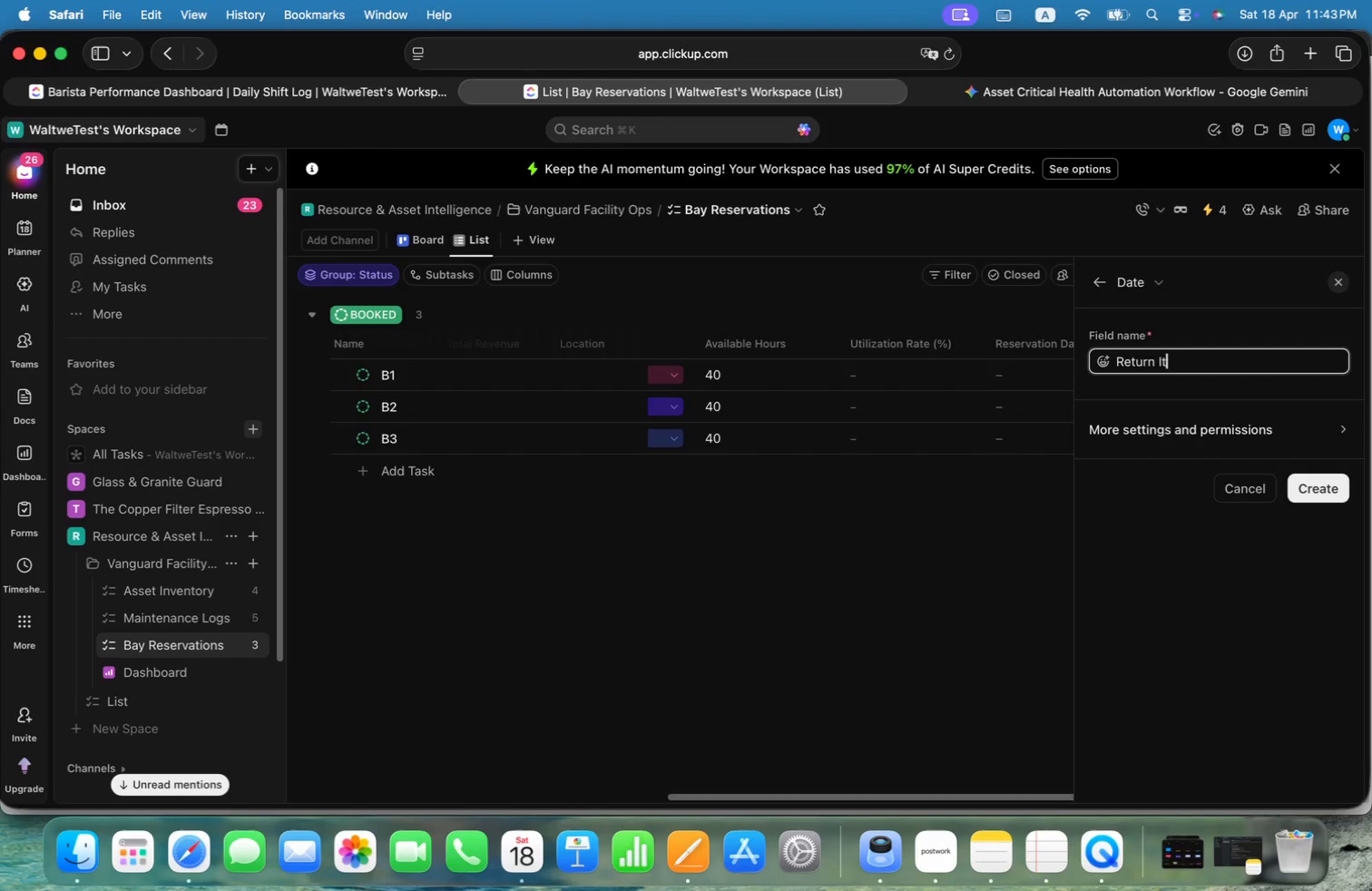 
key(Alt+E)
 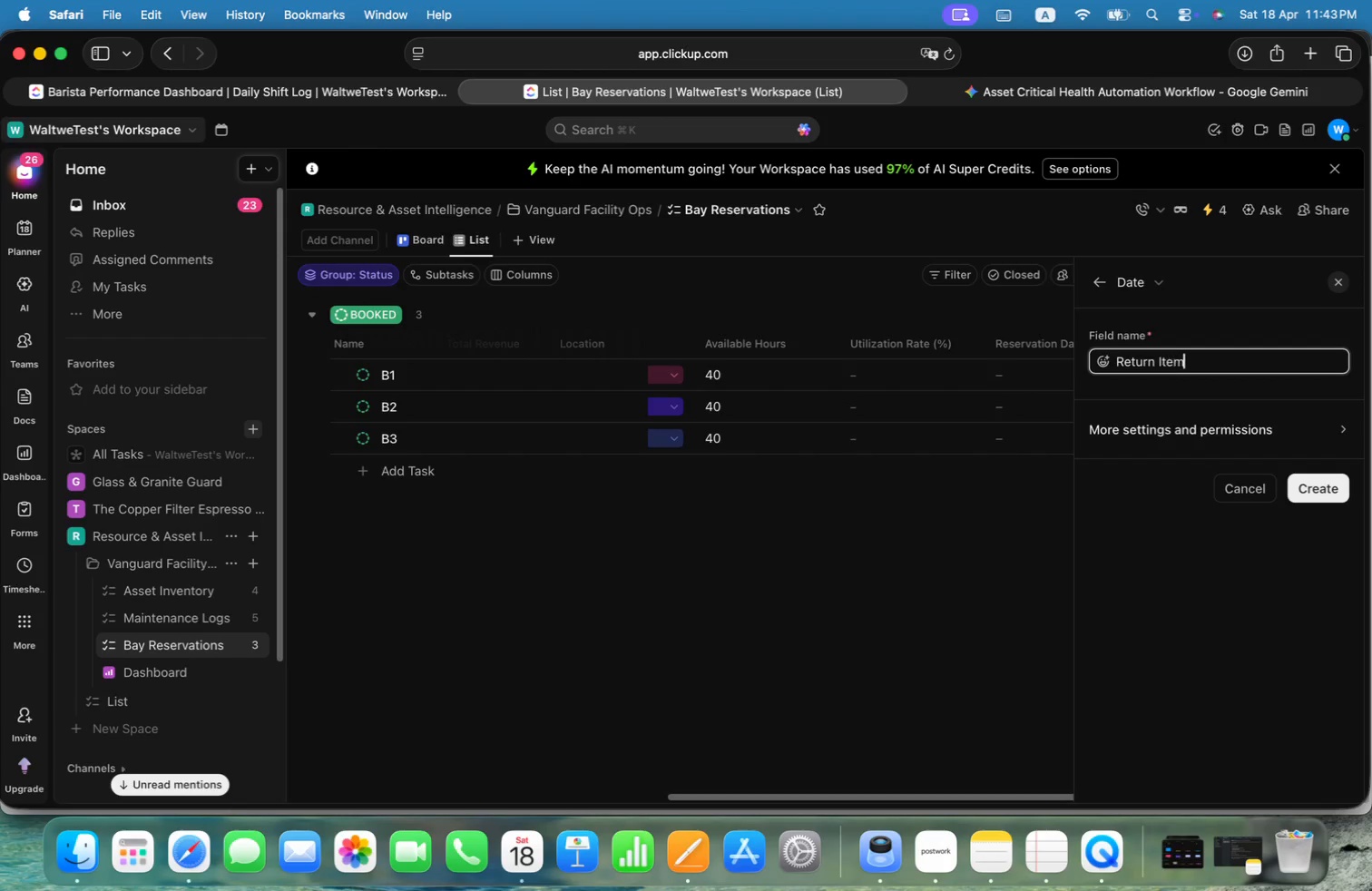 
key(Alt+M)
 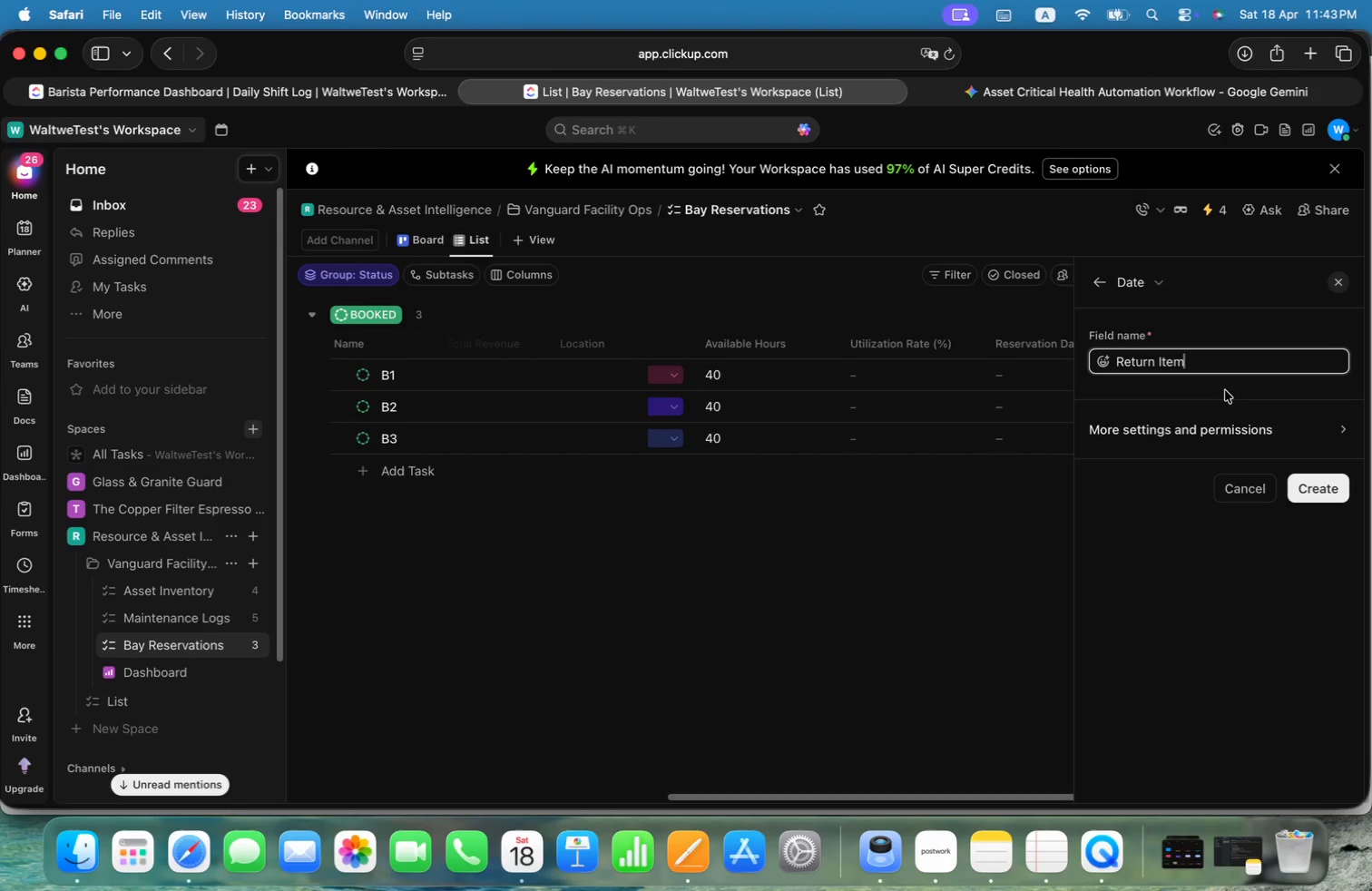 
left_click([1220, 429])
 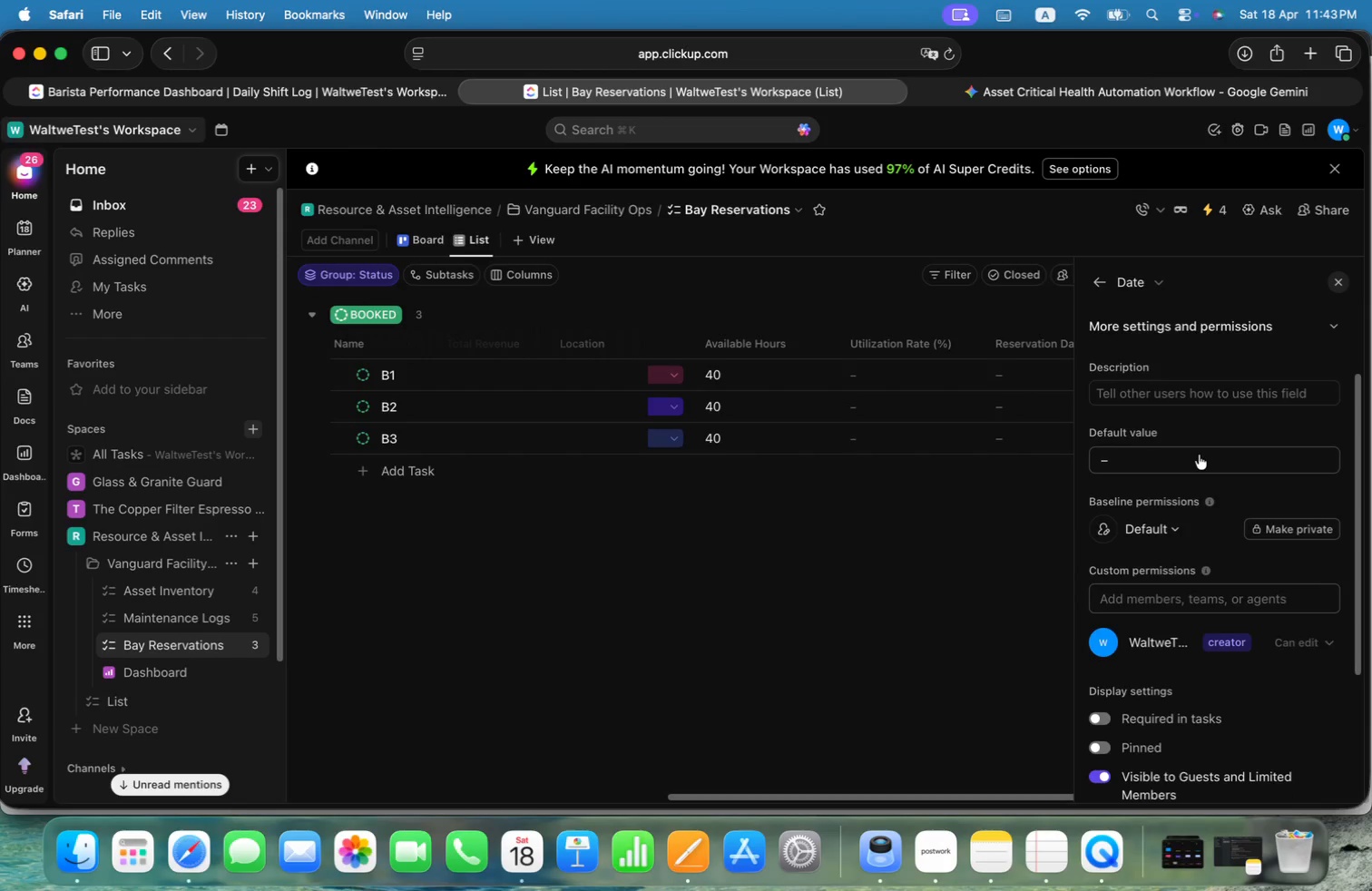 
left_click([1199, 455])
 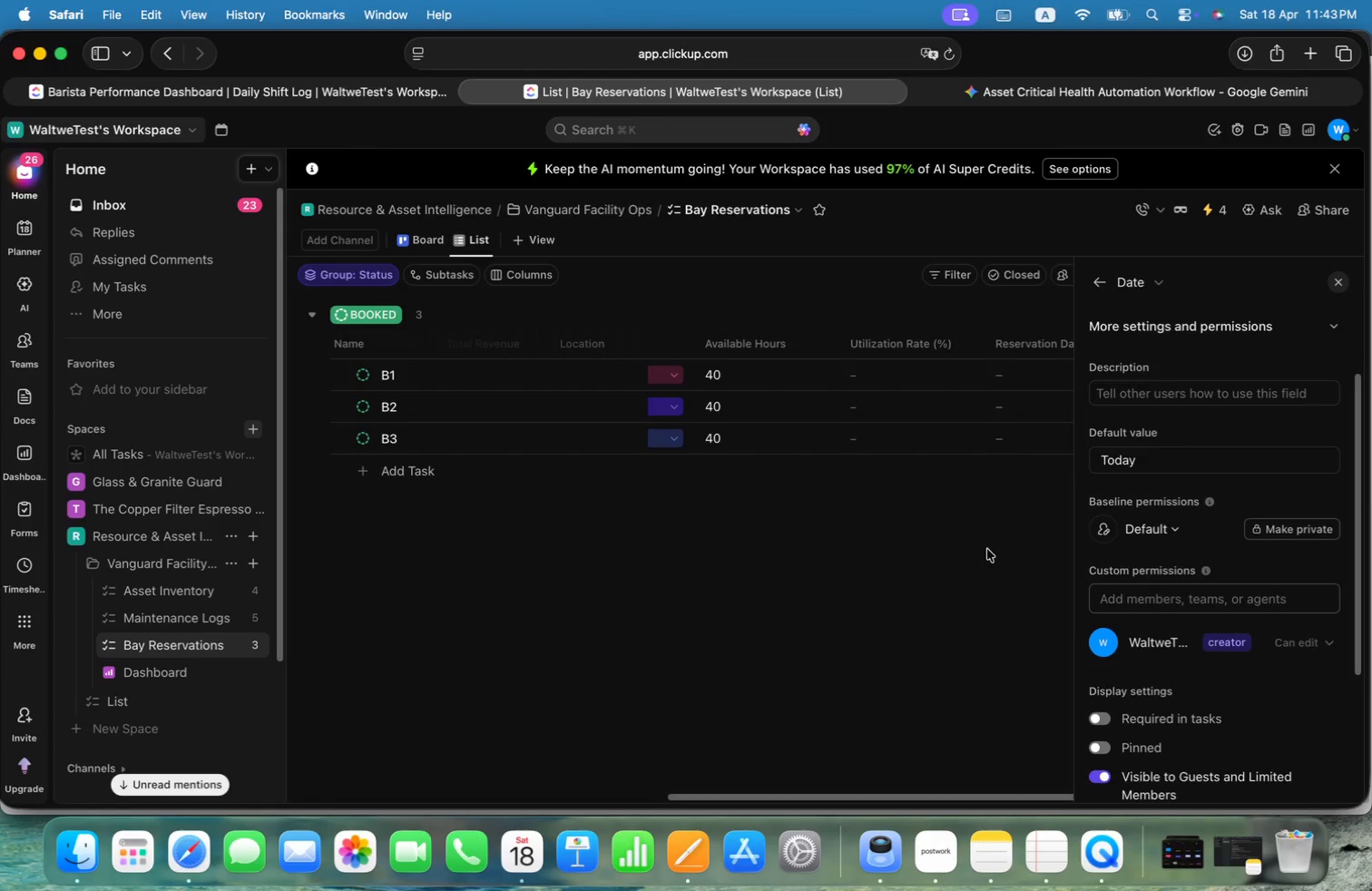 
scroll: coordinate [1230, 634], scroll_direction: down, amount: 9.0
 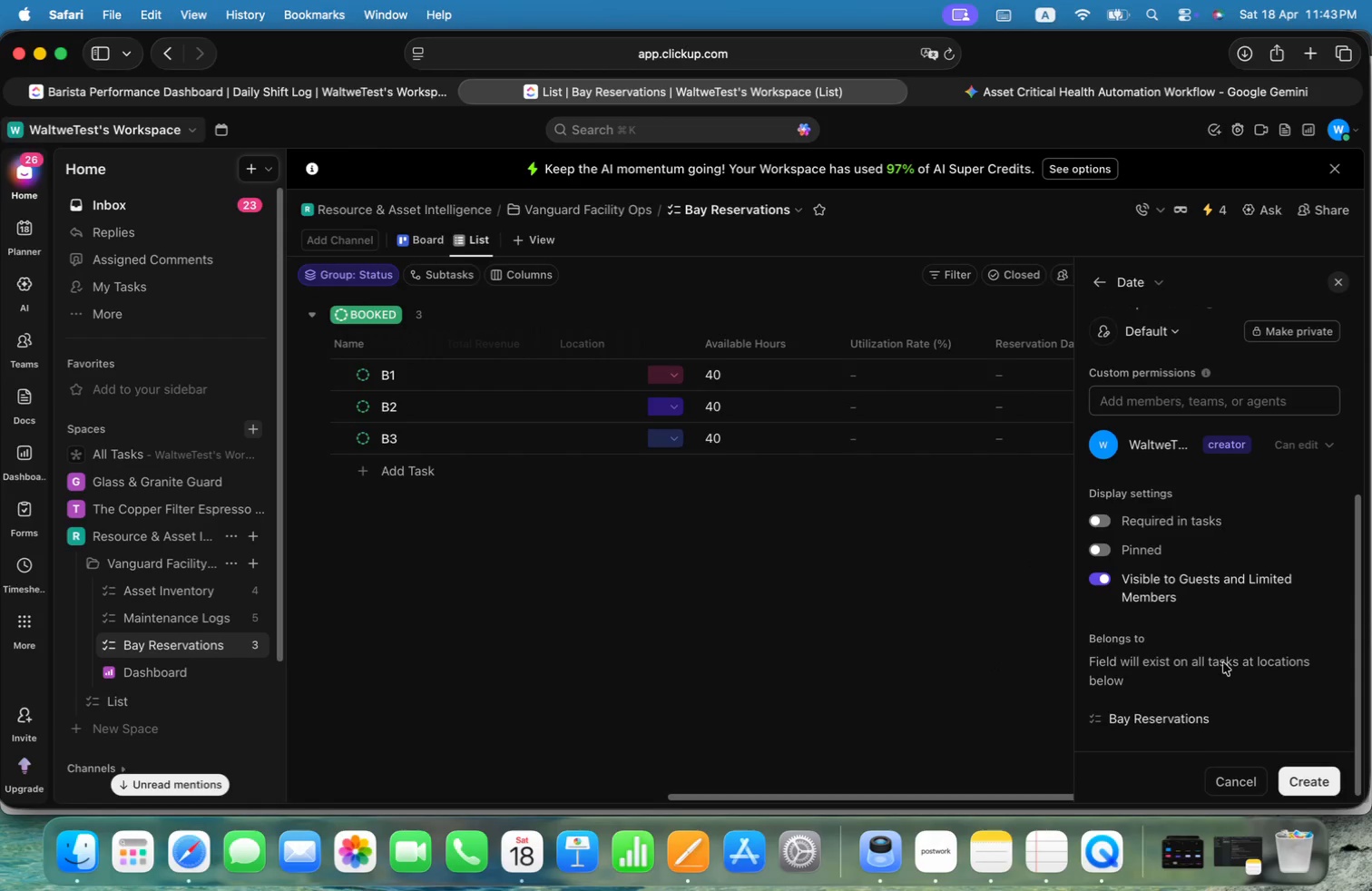 
left_click([1308, 764])
 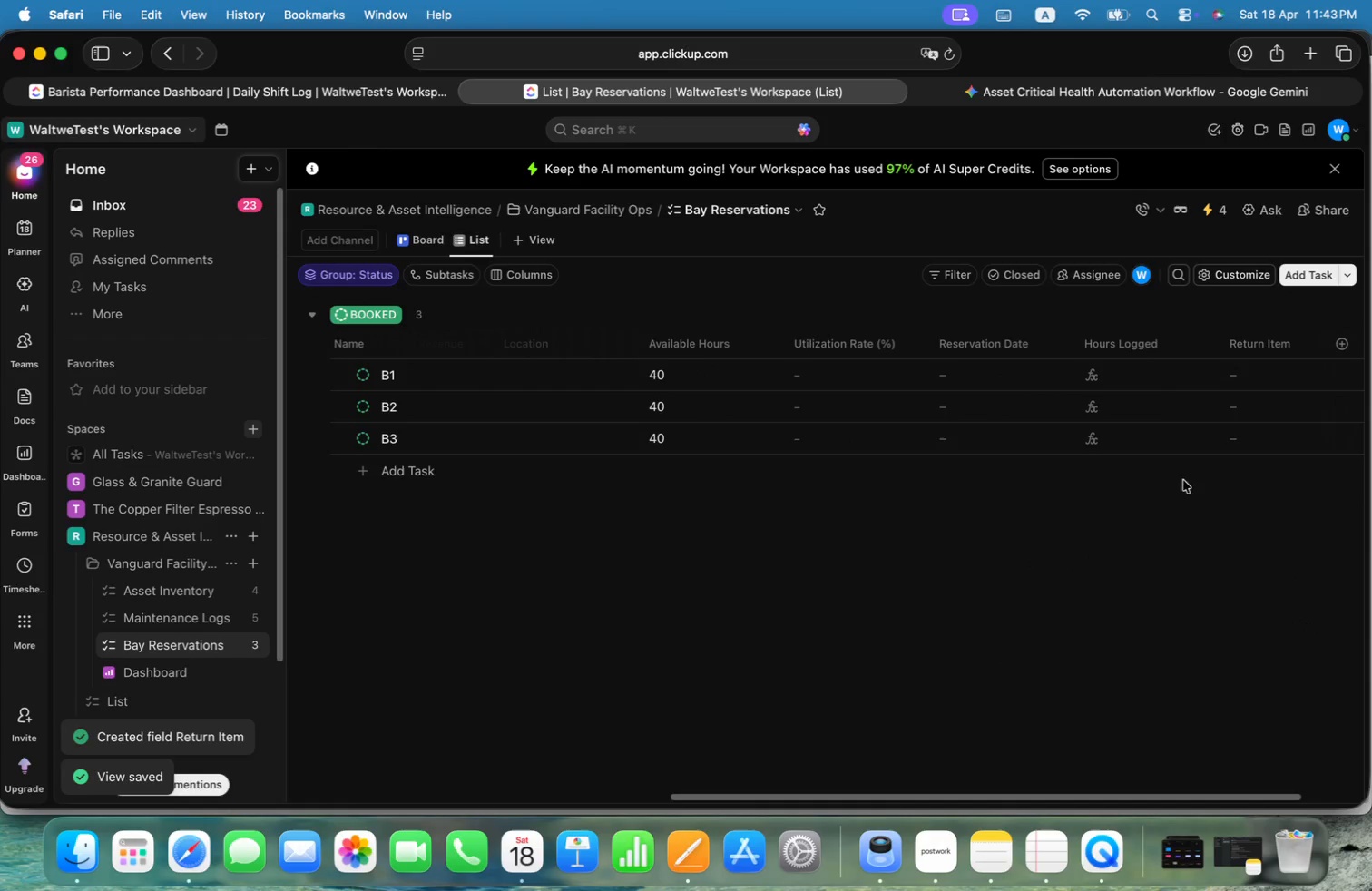 
scroll: coordinate [1289, 725], scroll_direction: down, amount: 10.0
 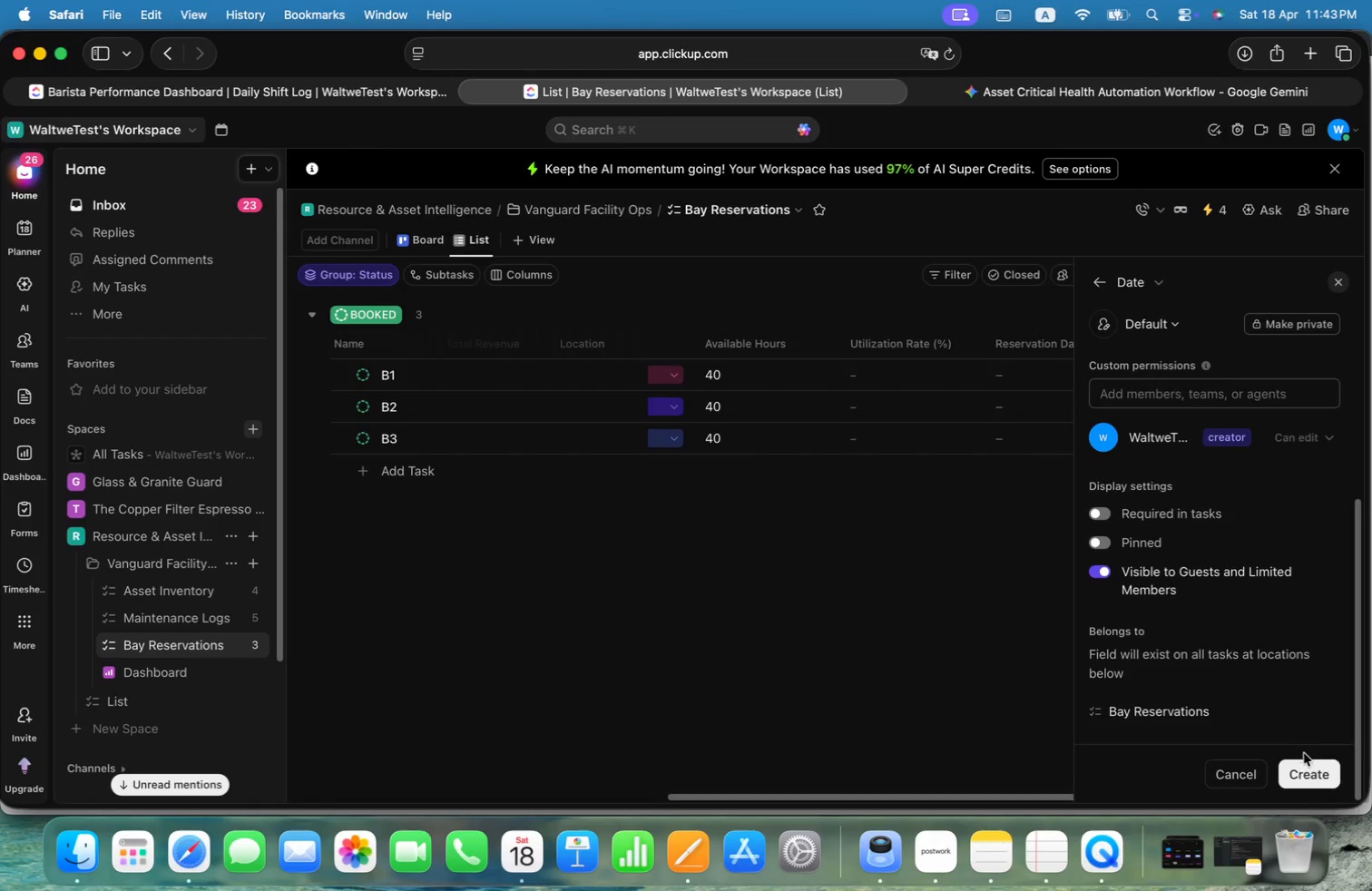 
left_click_drag(start_coordinate=[1266, 346], to_coordinate=[1099, 345])
 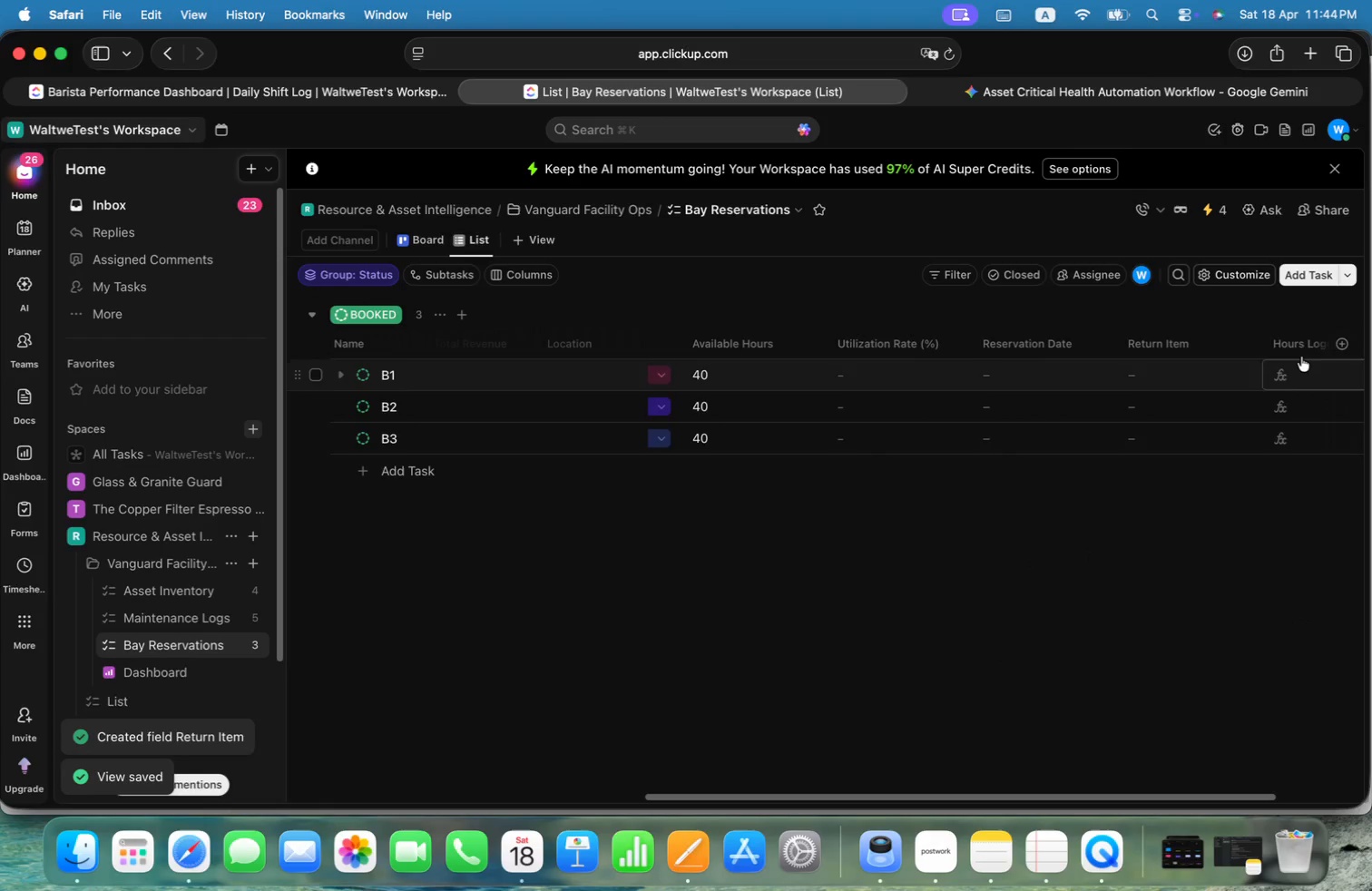 
right_click([1299, 343])
 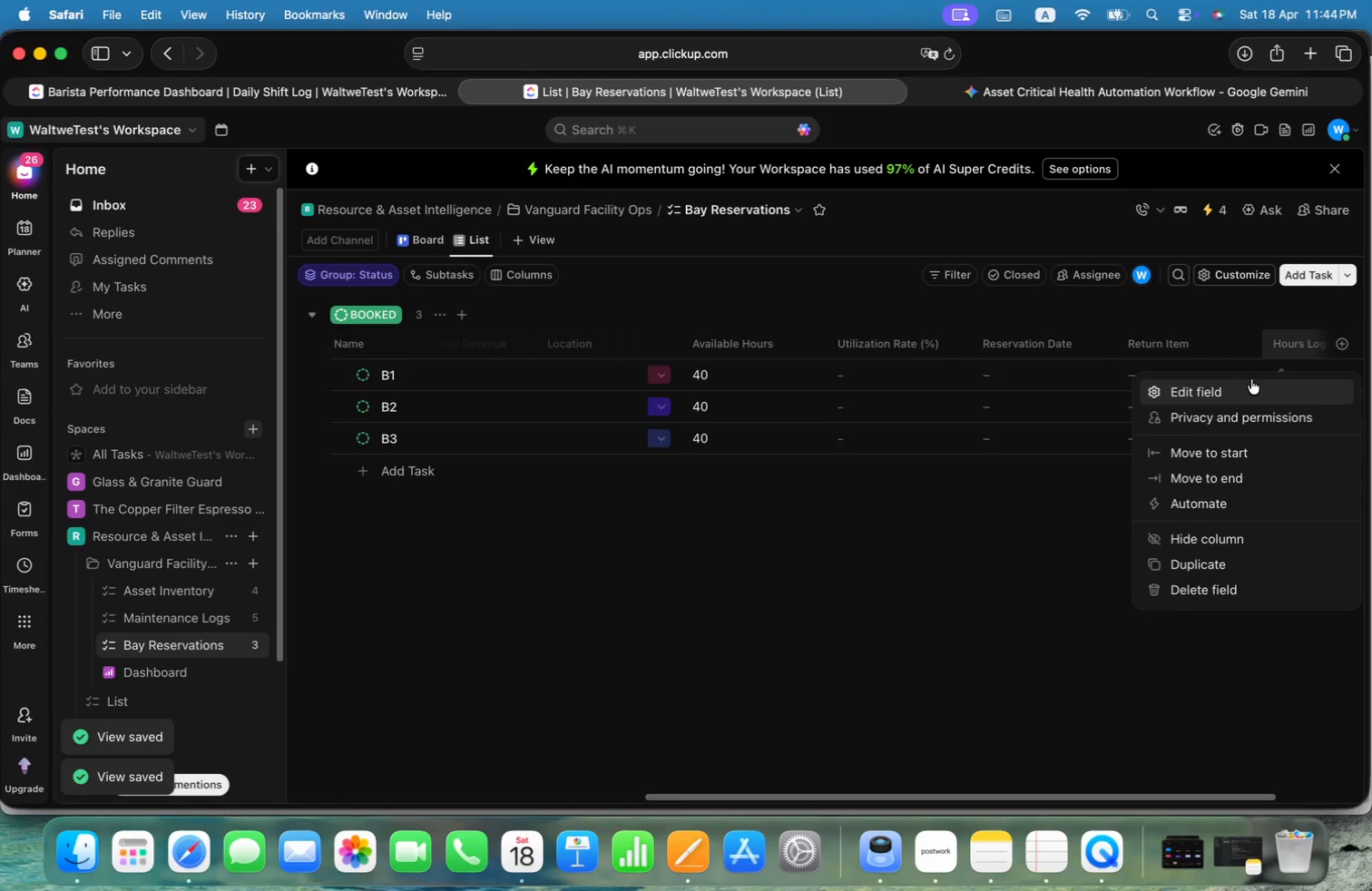 
left_click([1234, 388])
 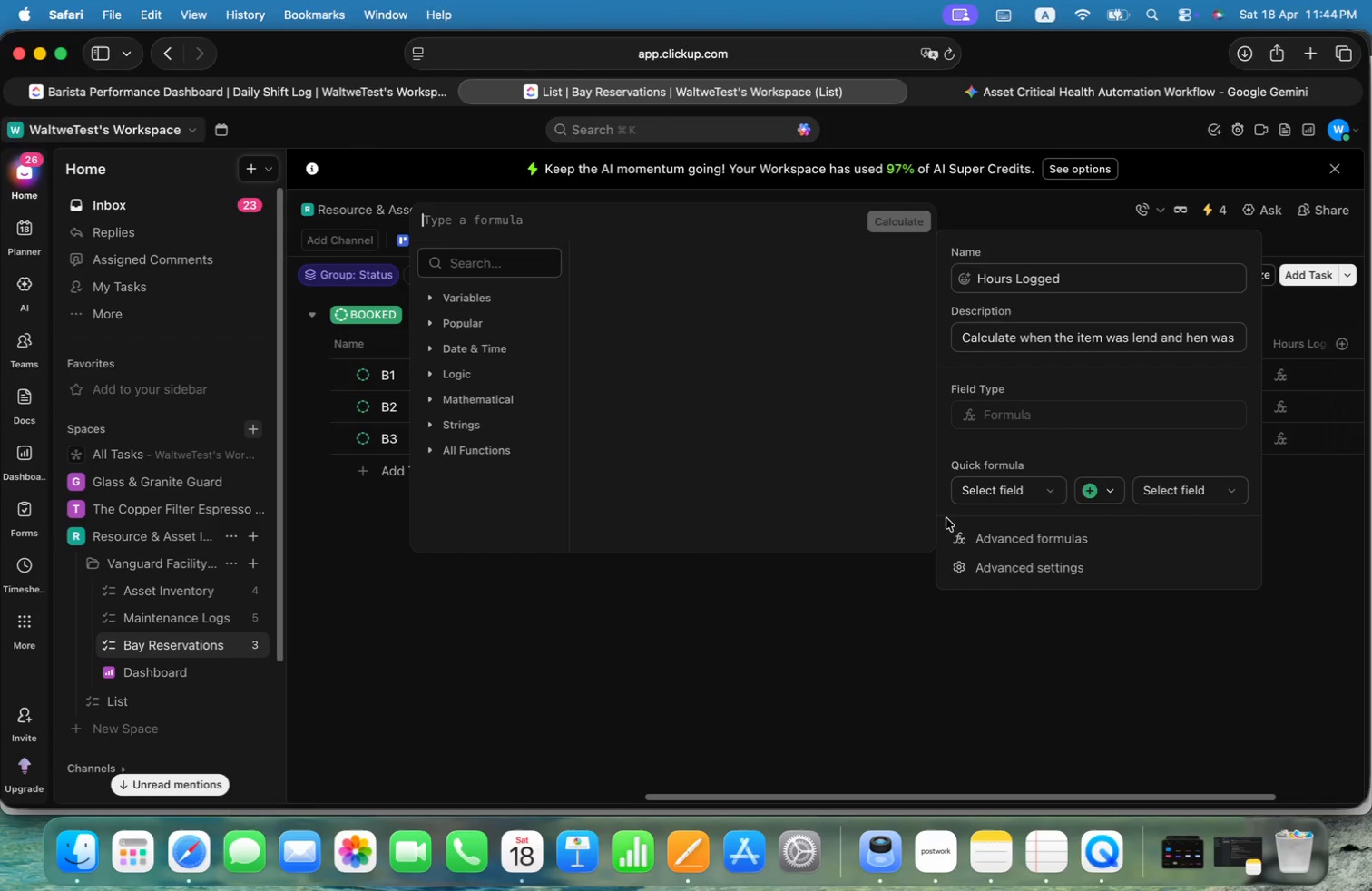 
mouse_move([432, 376])
 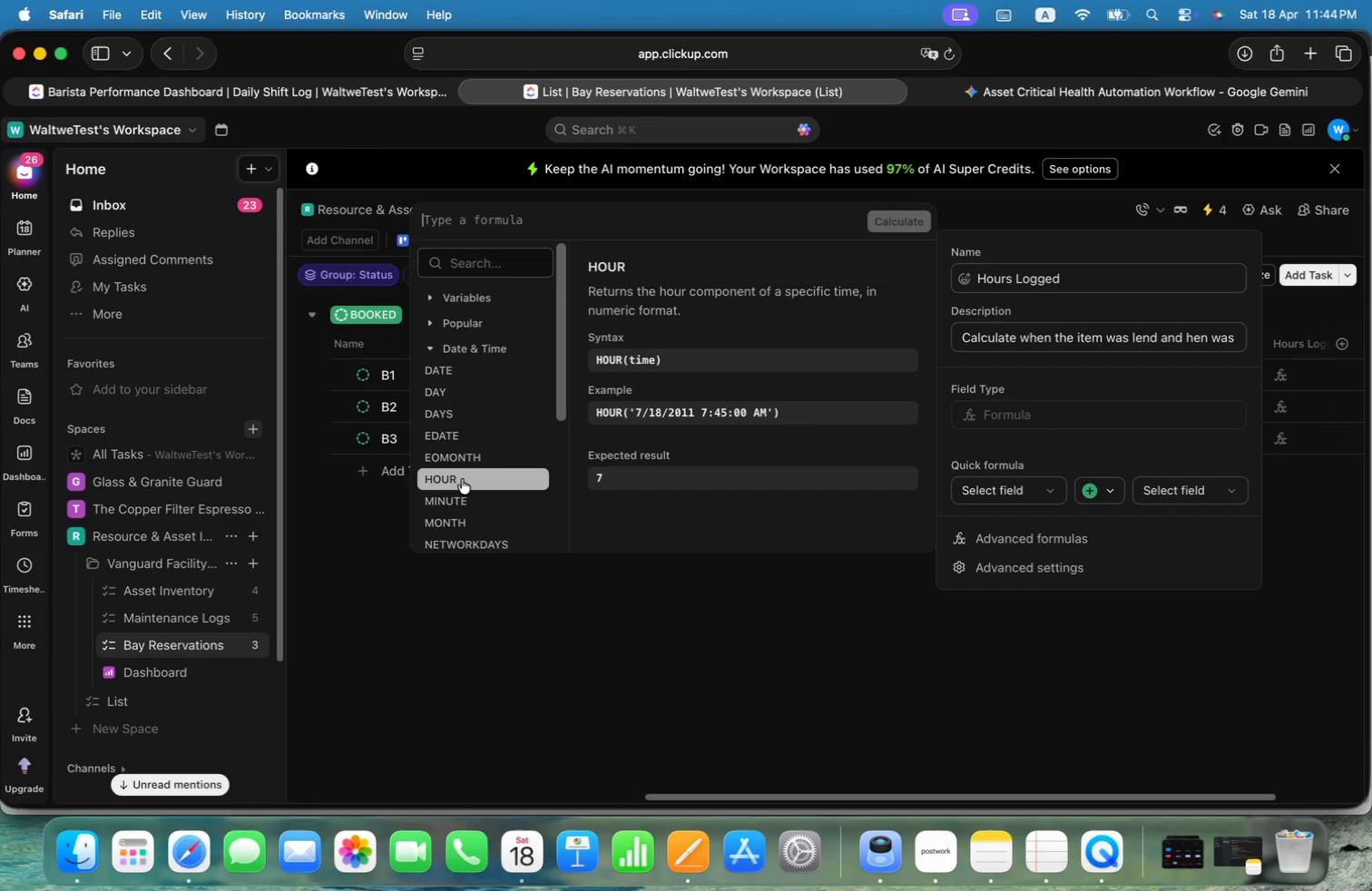 
wait(5.79)
 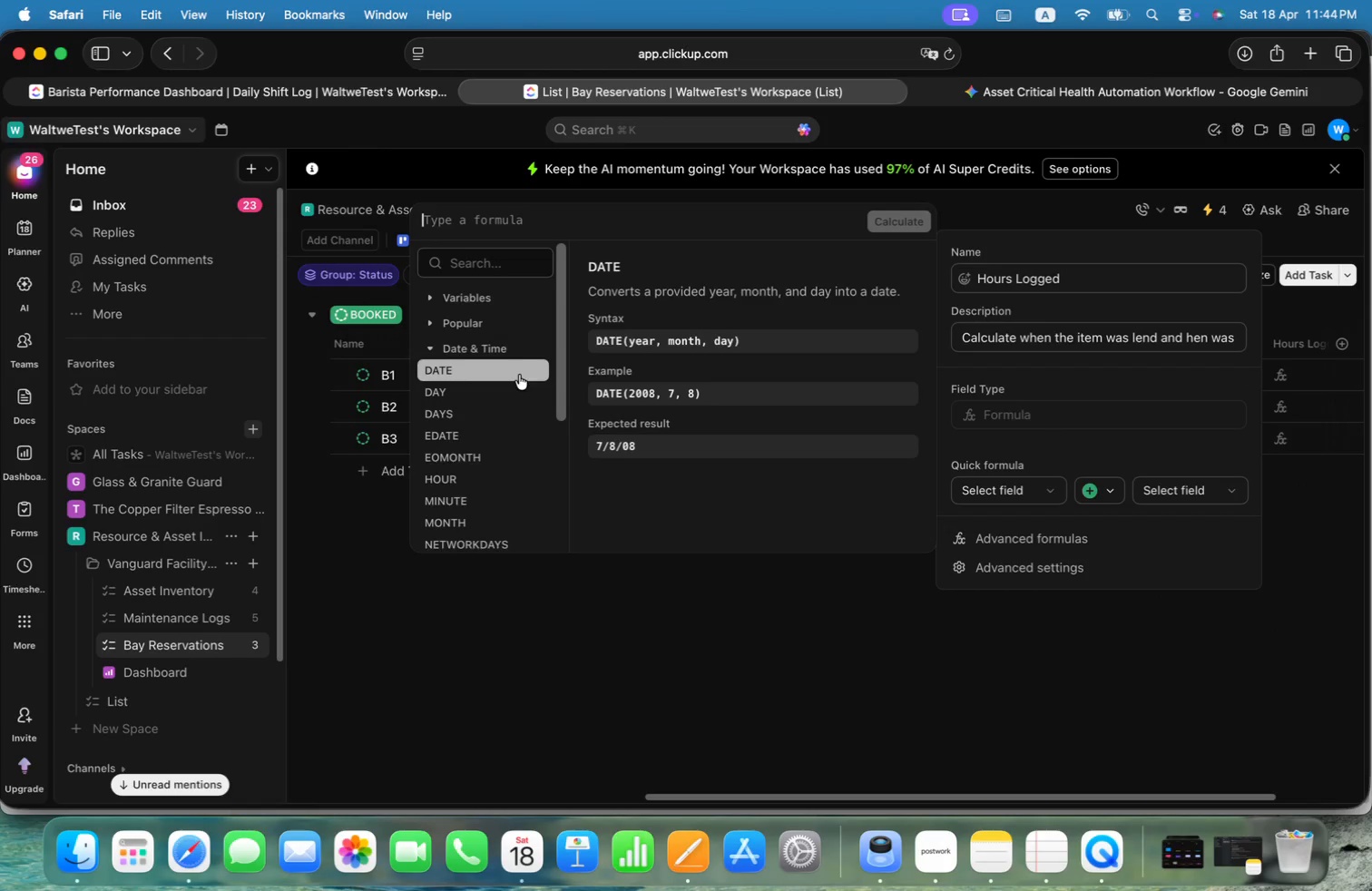 
left_click([462, 479])
 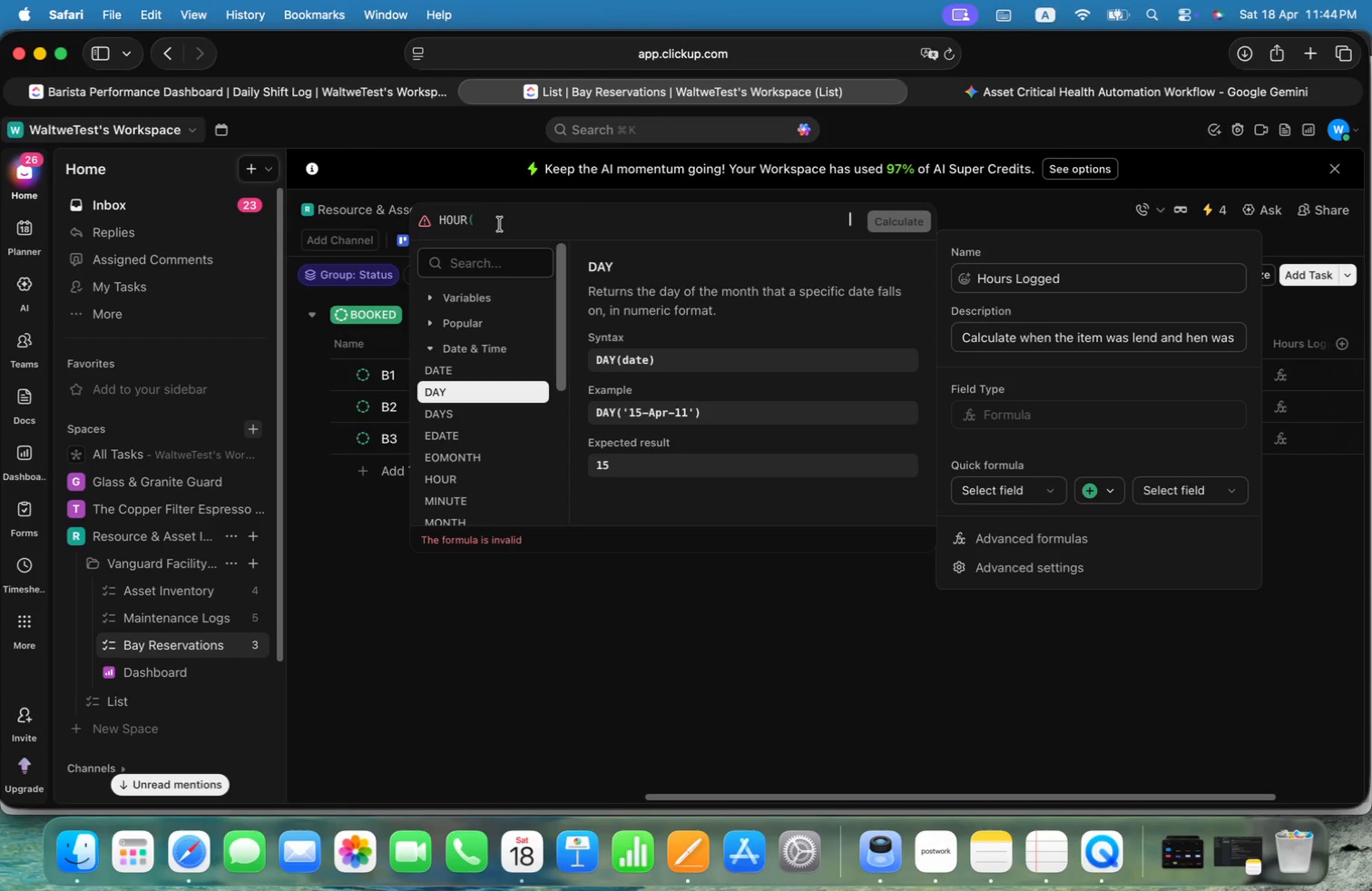 
wait(5.47)
 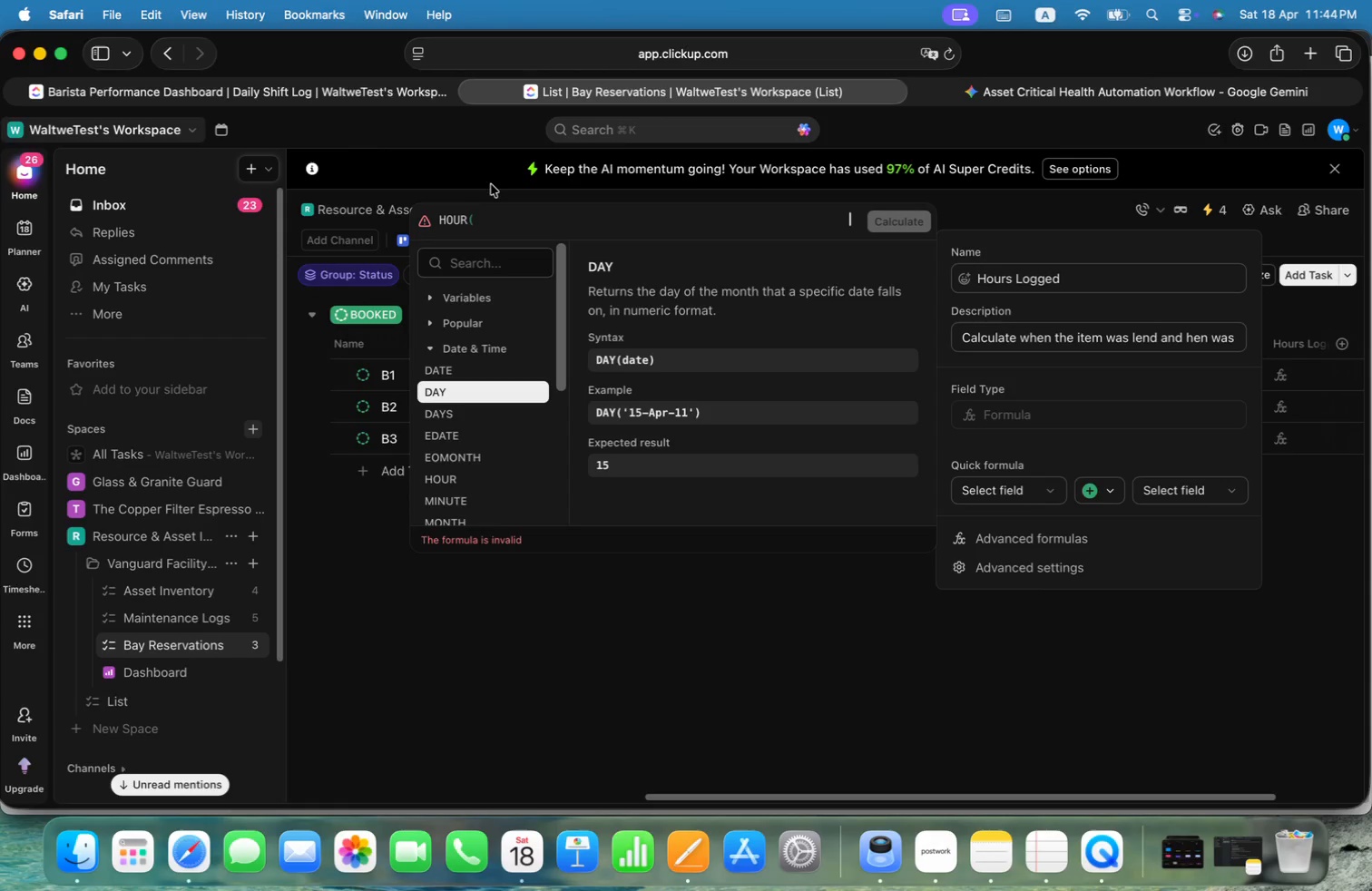 
left_click([432, 296])
 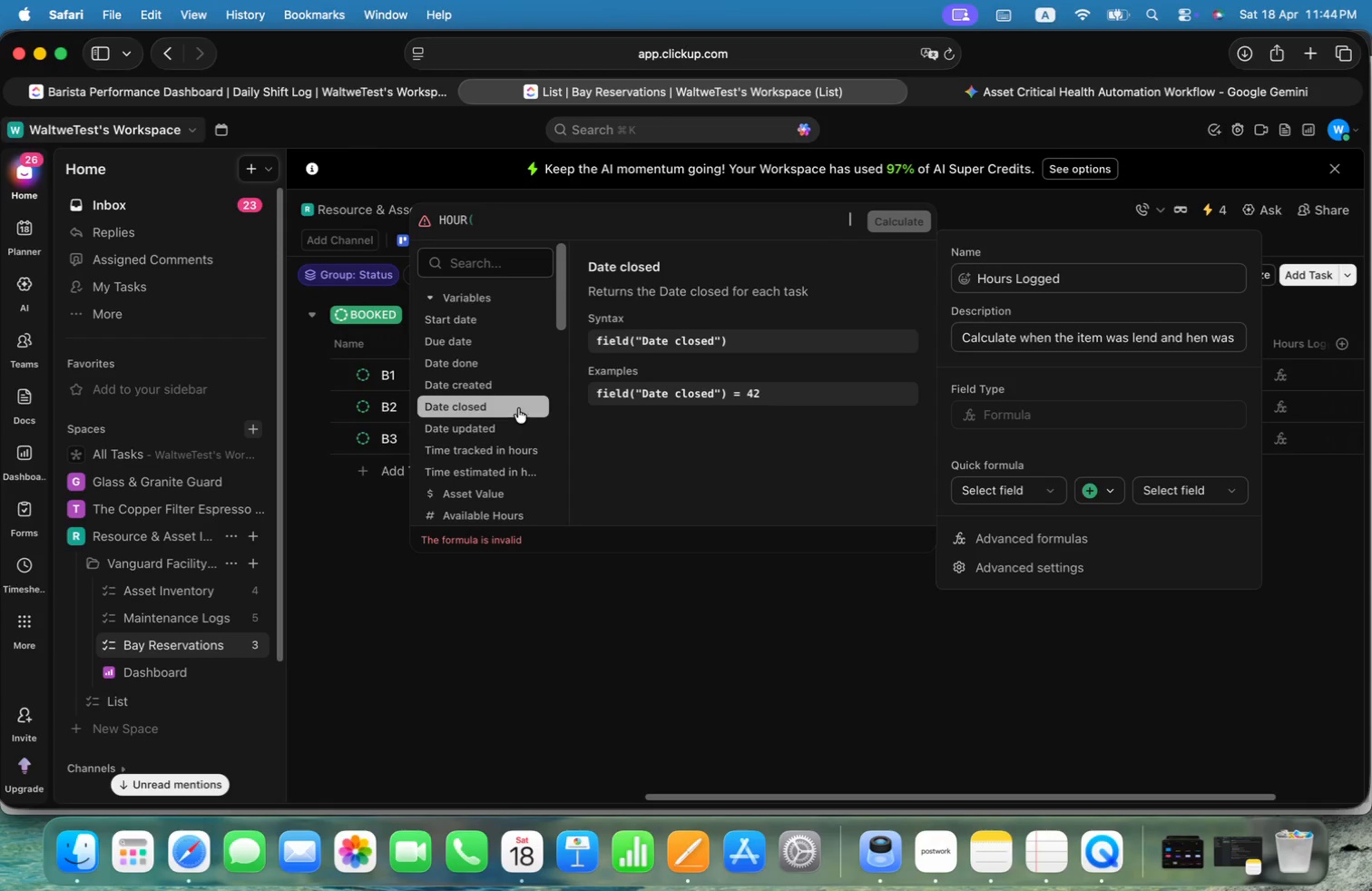 
left_click_drag(start_coordinate=[564, 309], to_coordinate=[570, 388])
 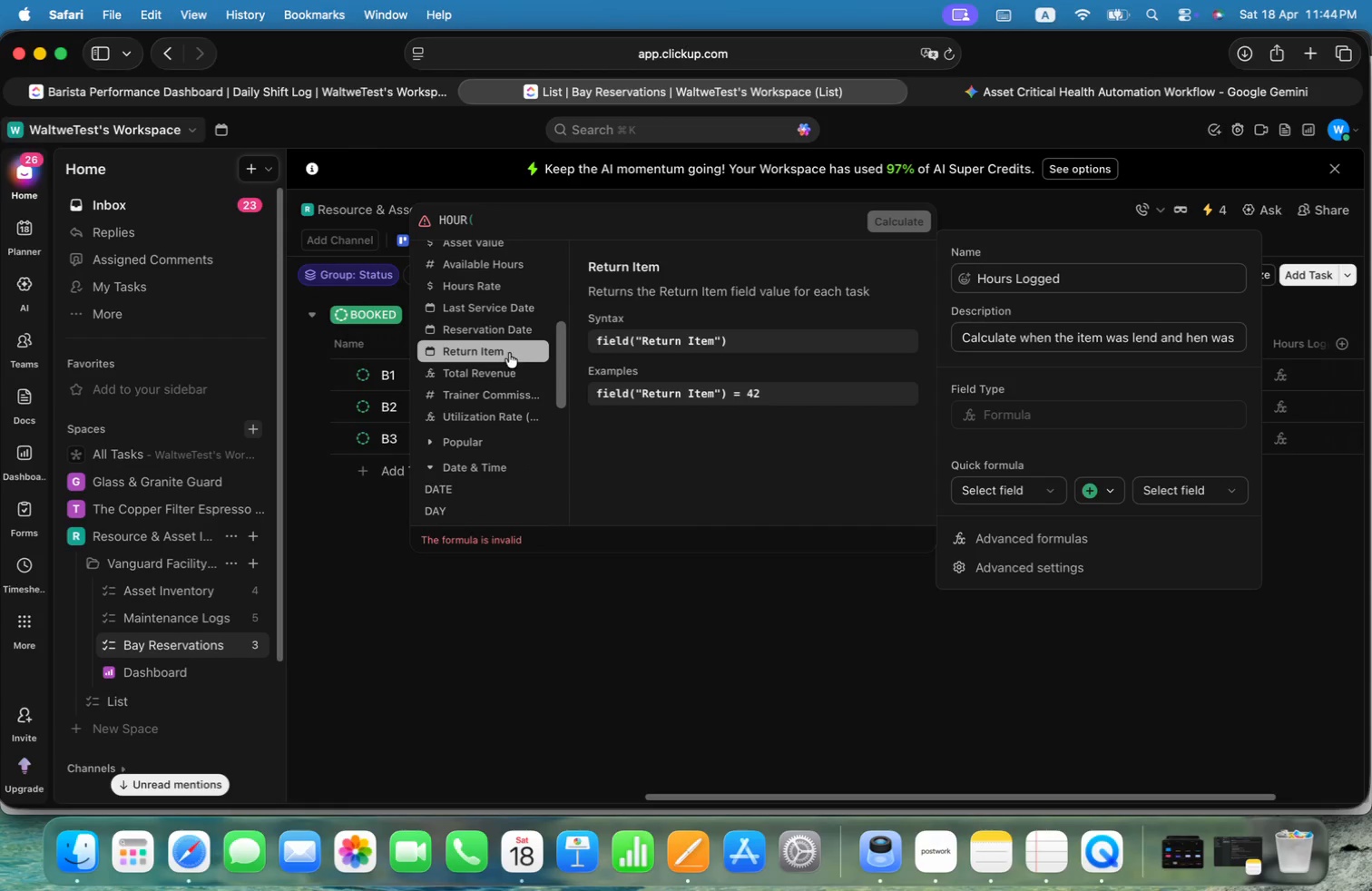 
left_click([506, 351])
 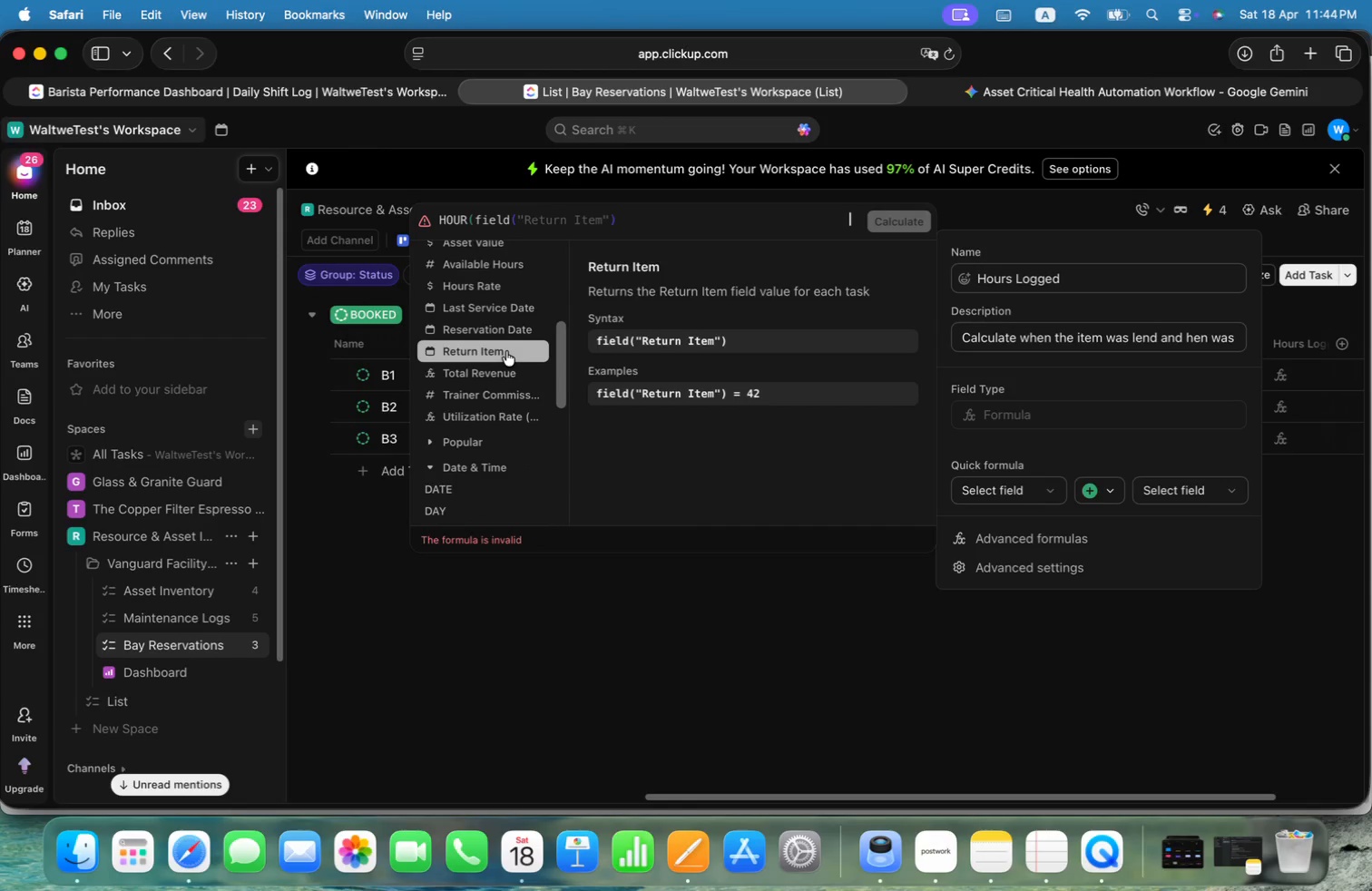 
key(Alt+Minus)
 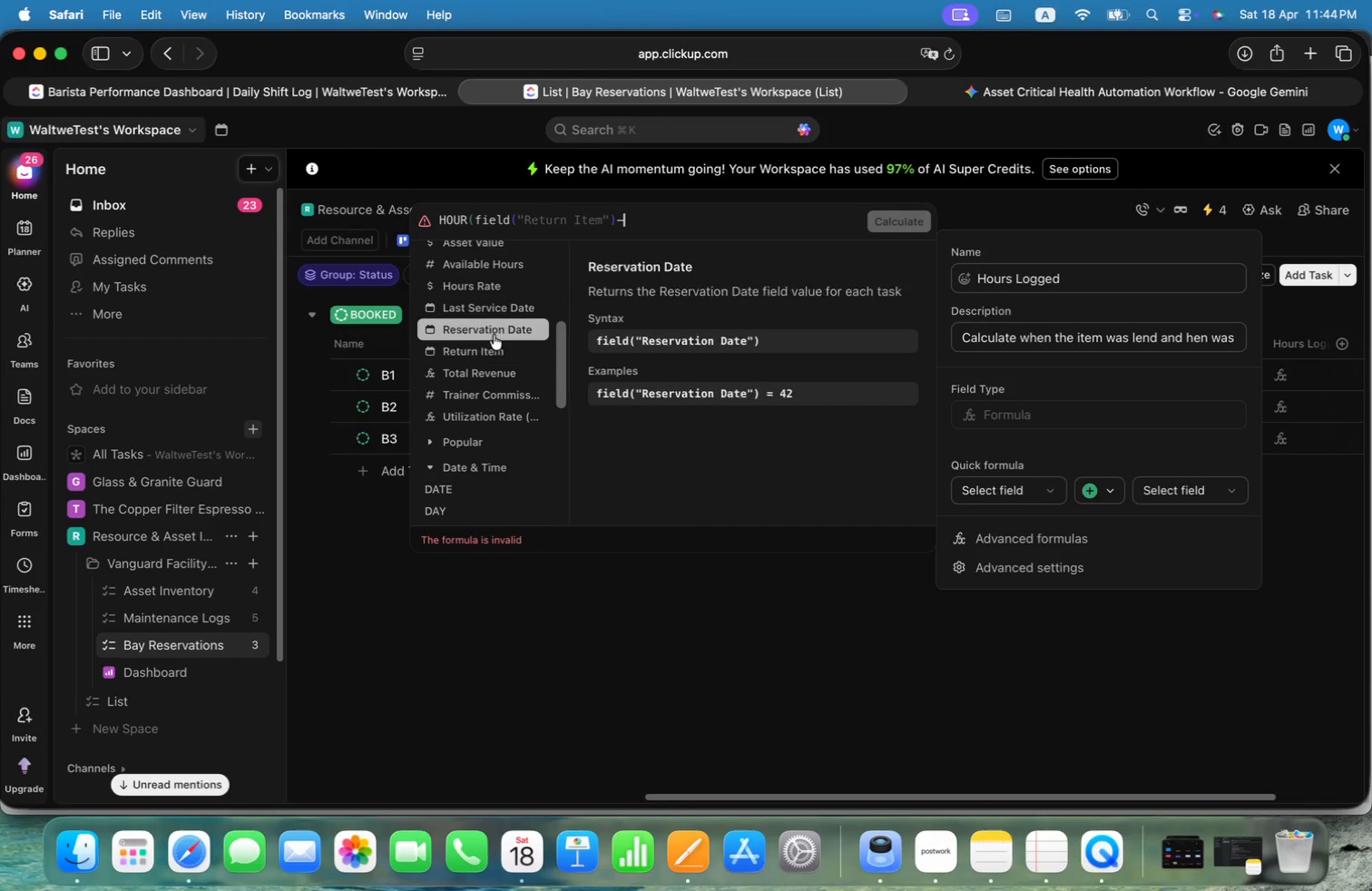 
left_click([492, 332])
 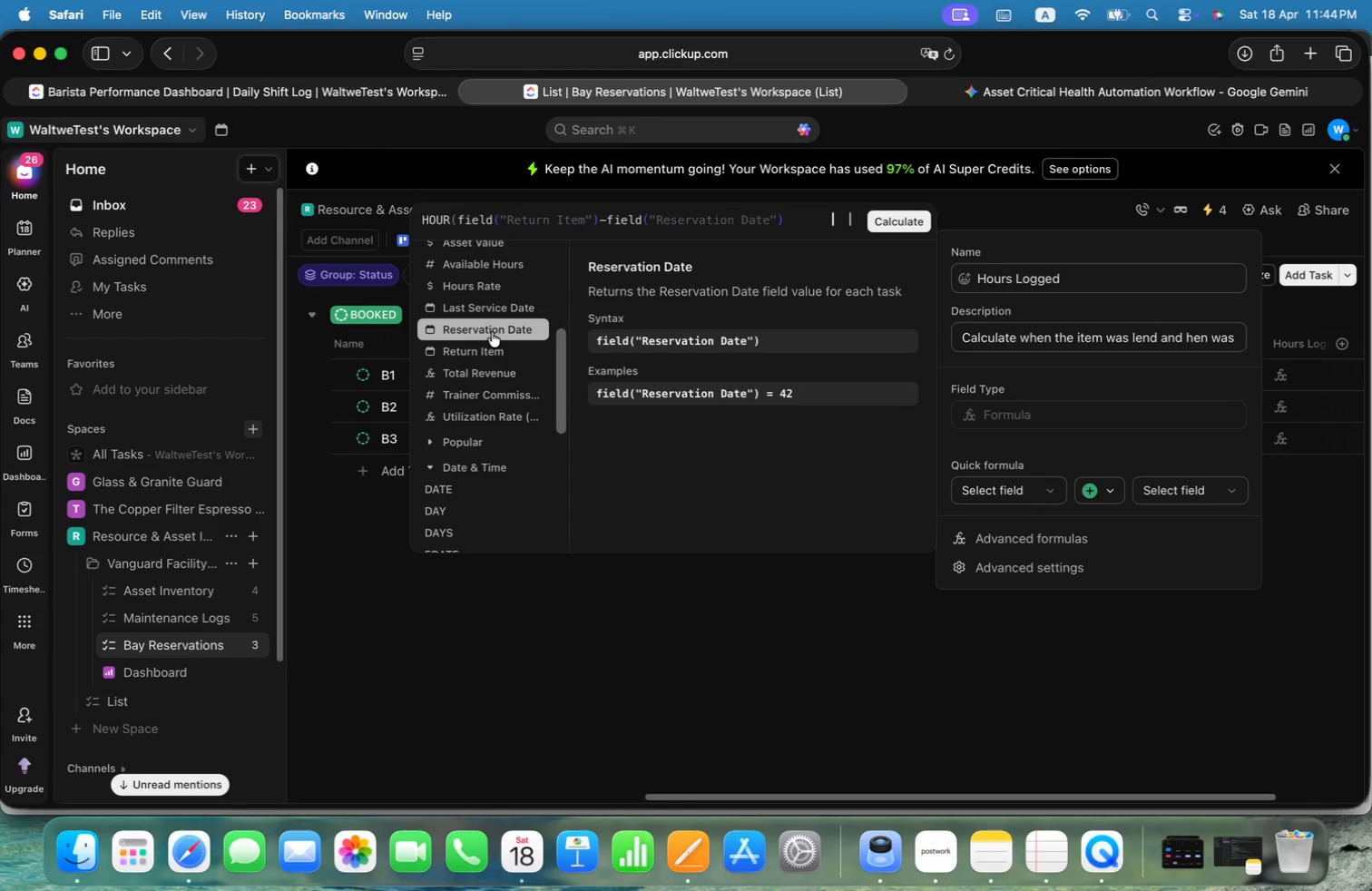 
key(Alt+Shift+0)
 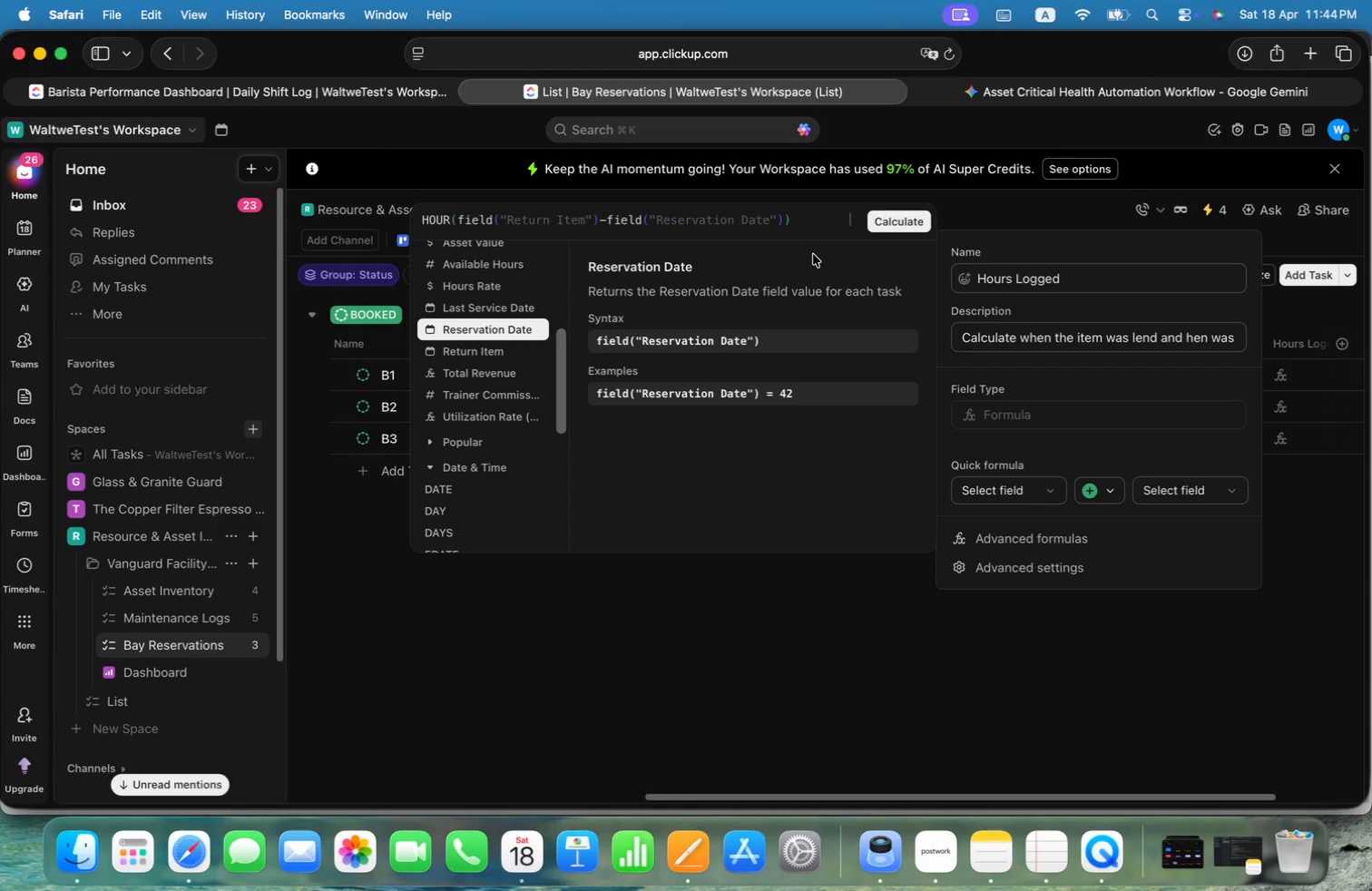 
left_click([889, 226])
 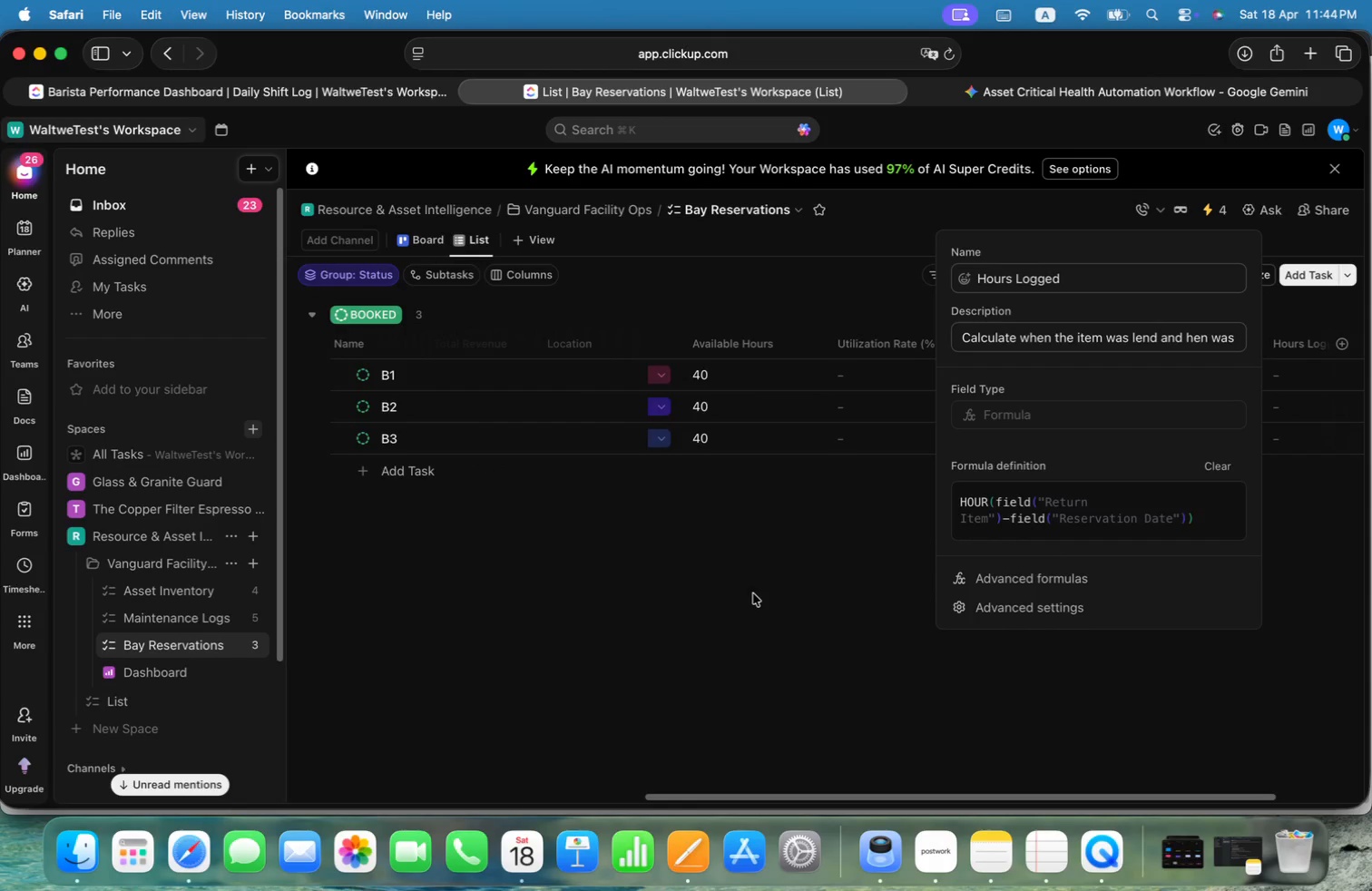 
left_click([753, 593])
 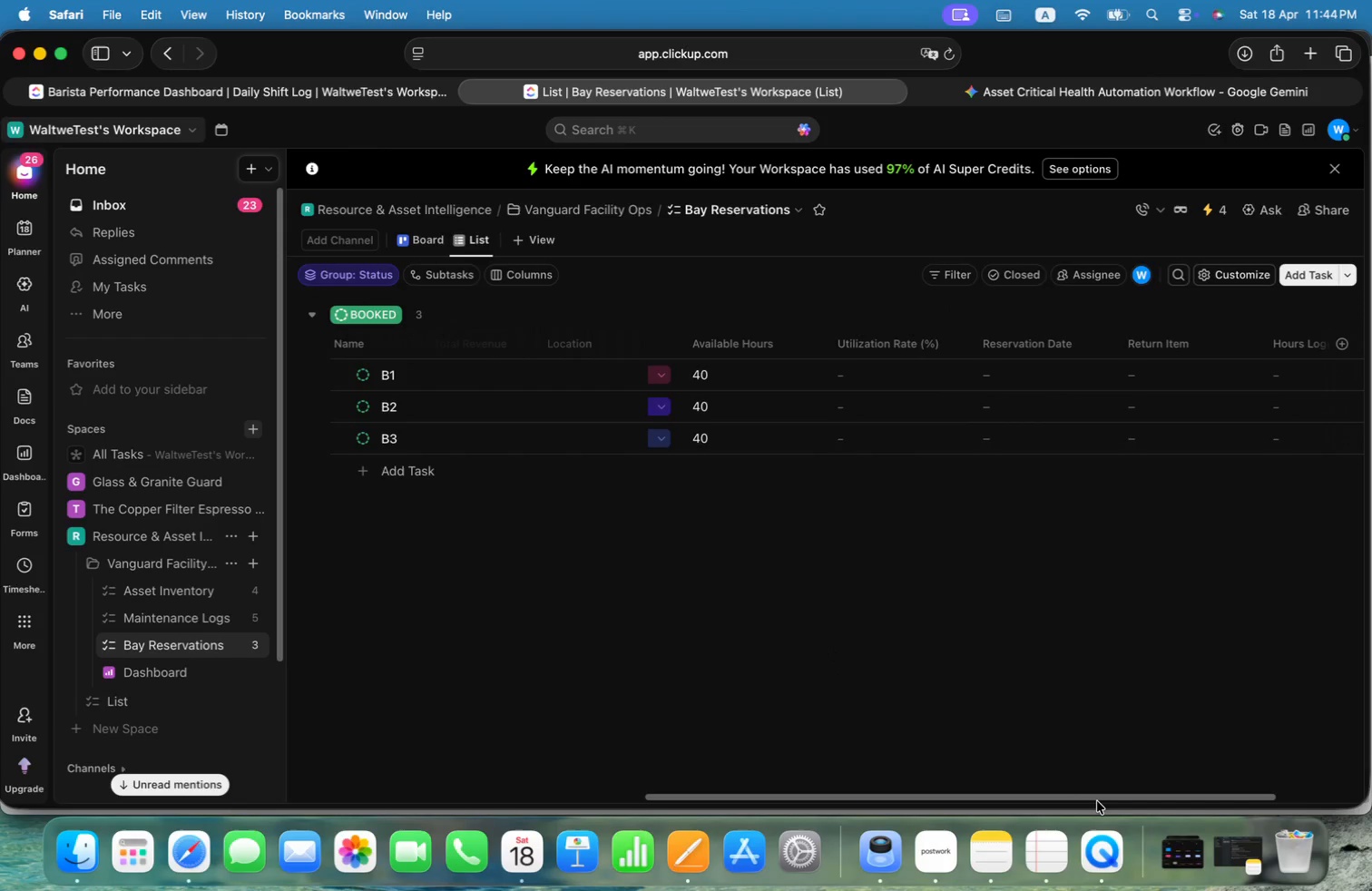 
left_click_drag(start_coordinate=[1100, 798], to_coordinate=[1075, 789])
 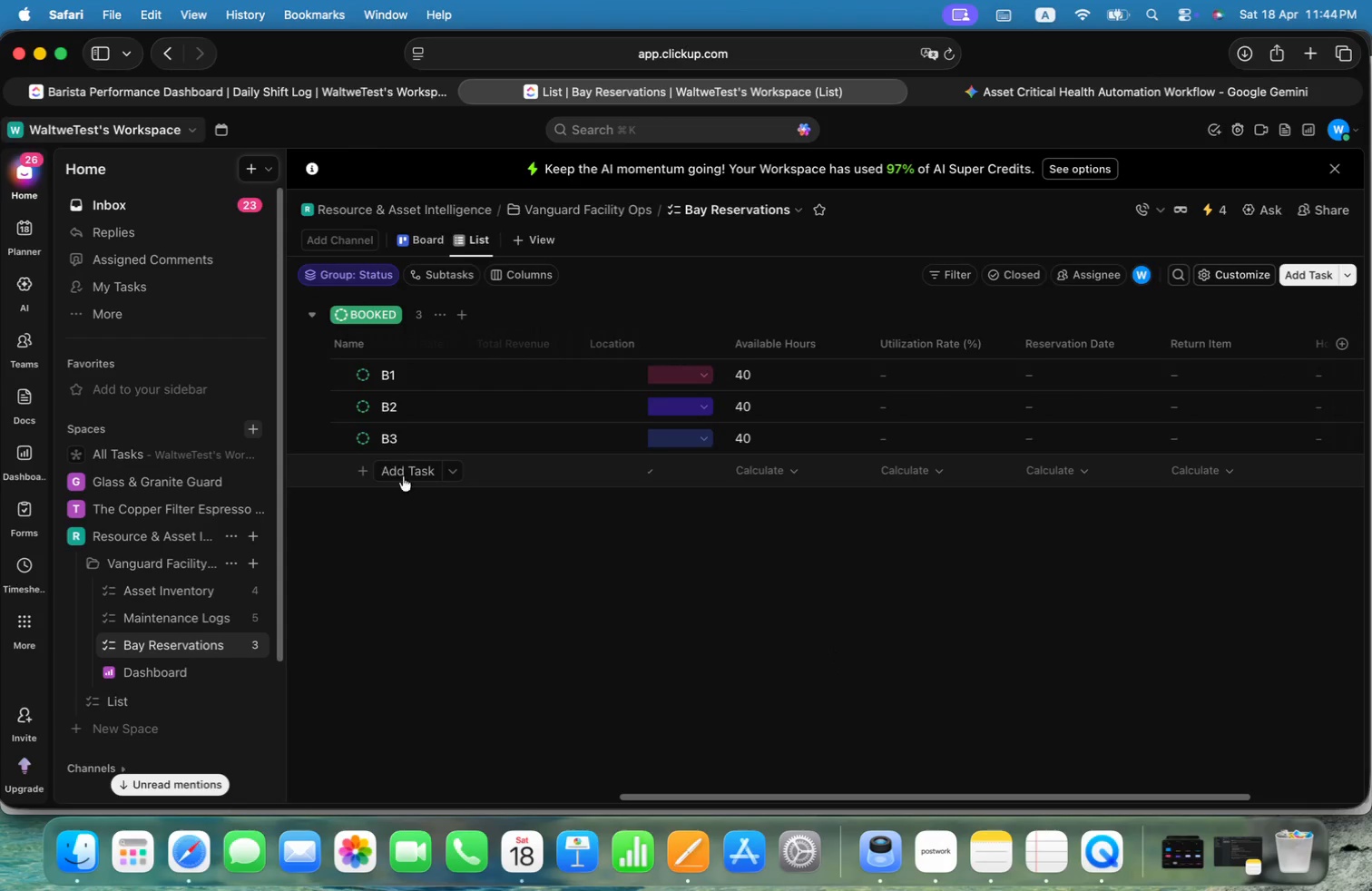 
left_click([409, 486])
 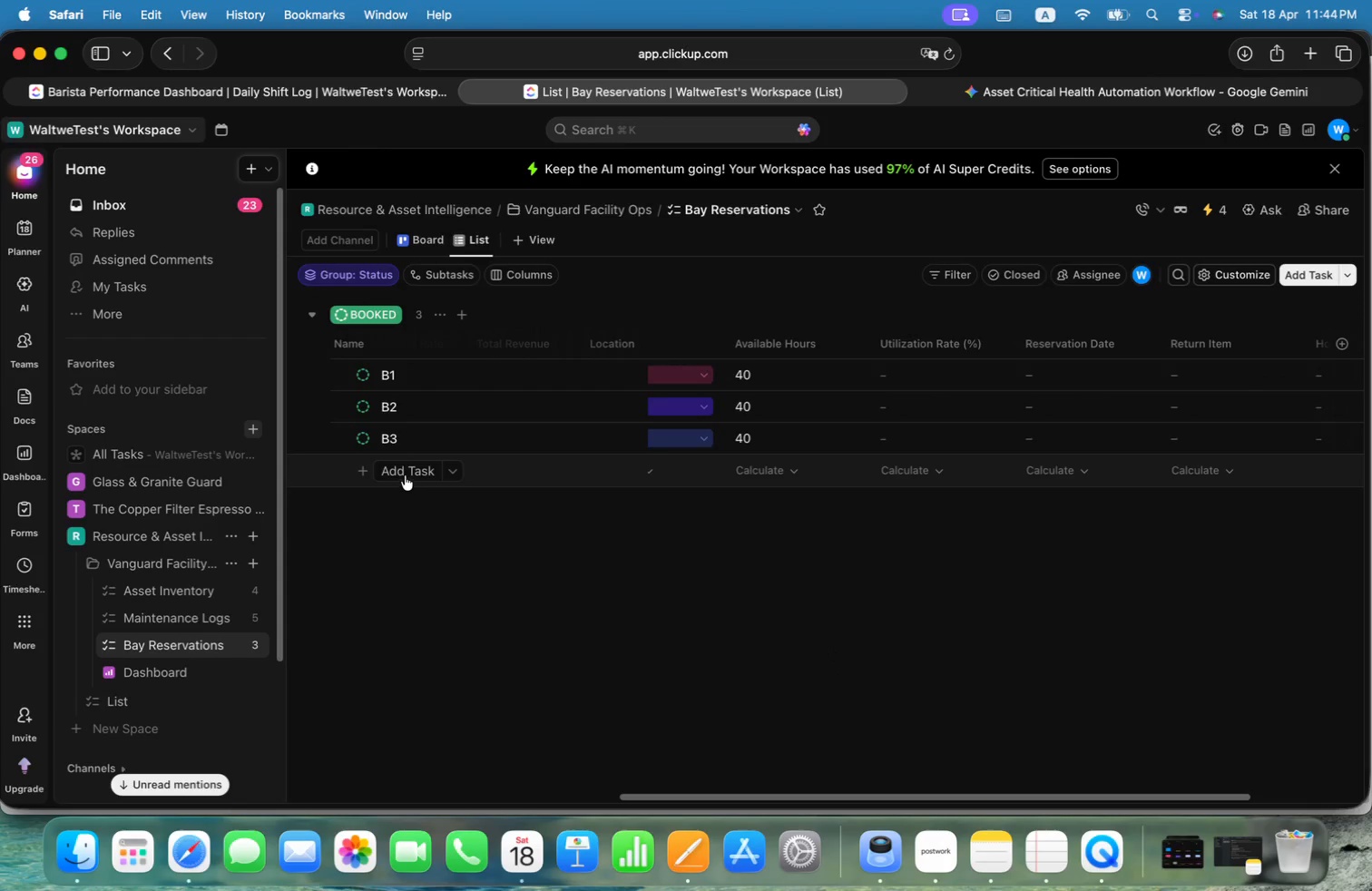 
left_click([403, 472])
 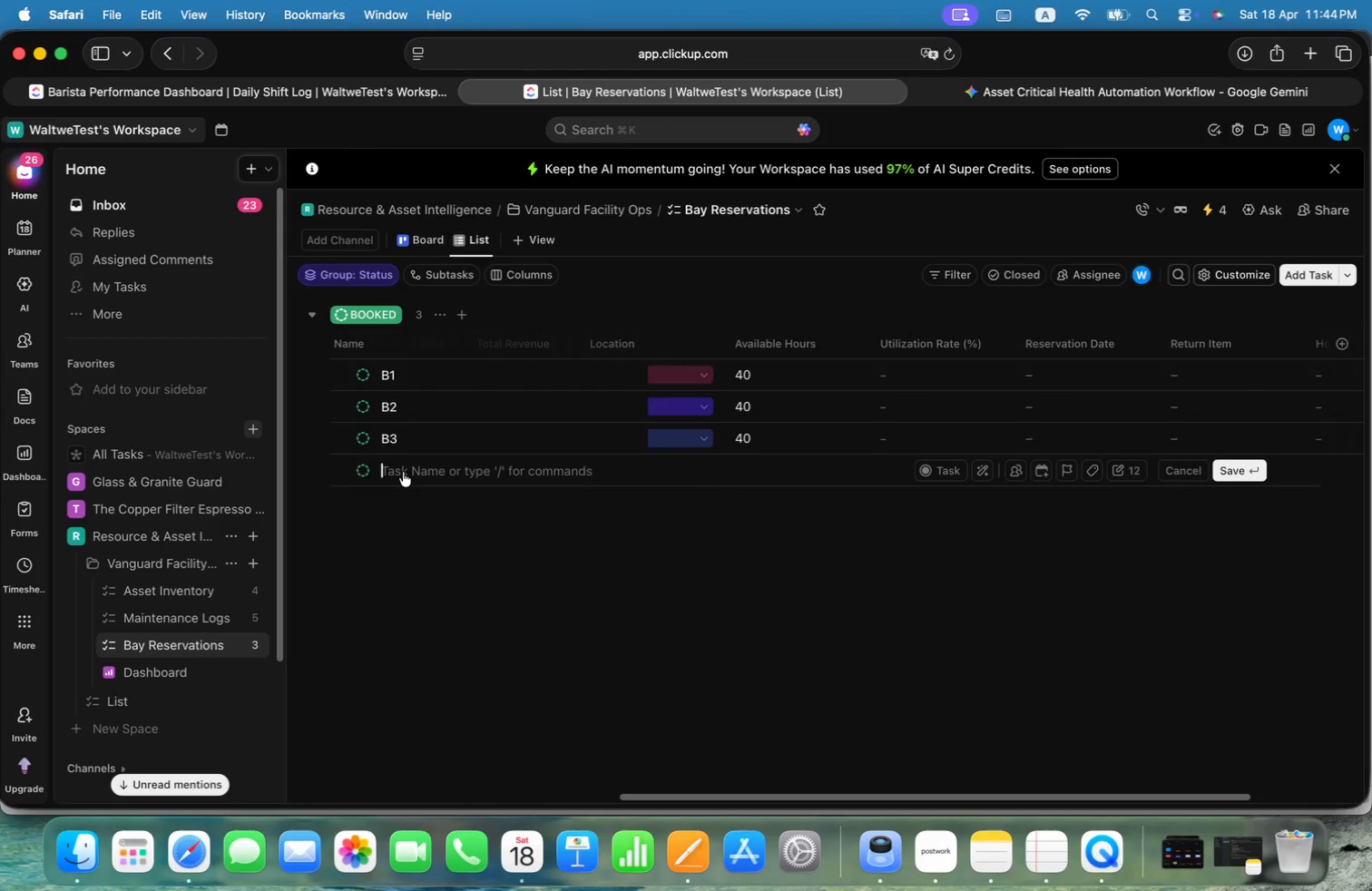 
key(Alt+Shift+B)
 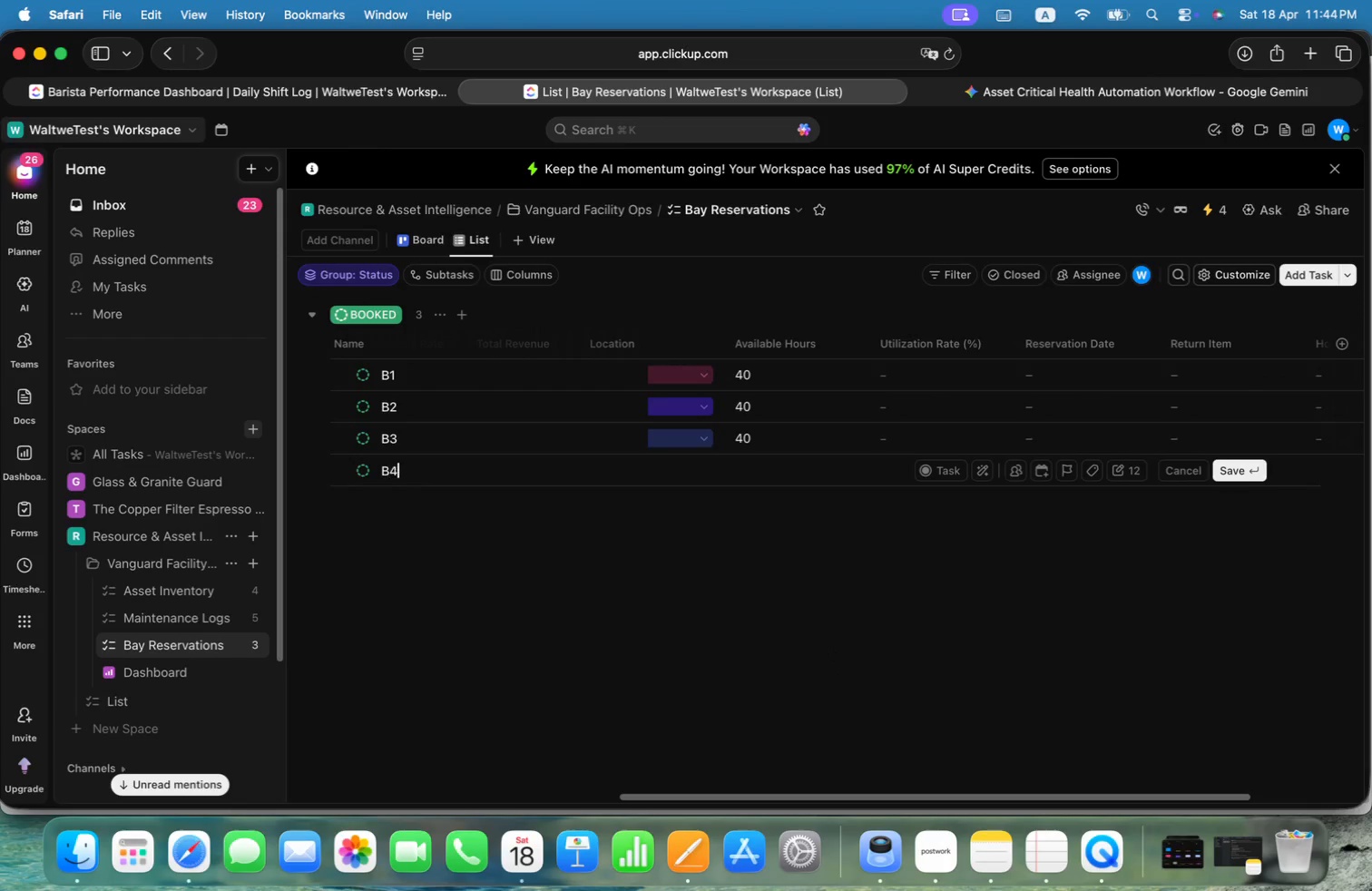 
key(Alt+4)
 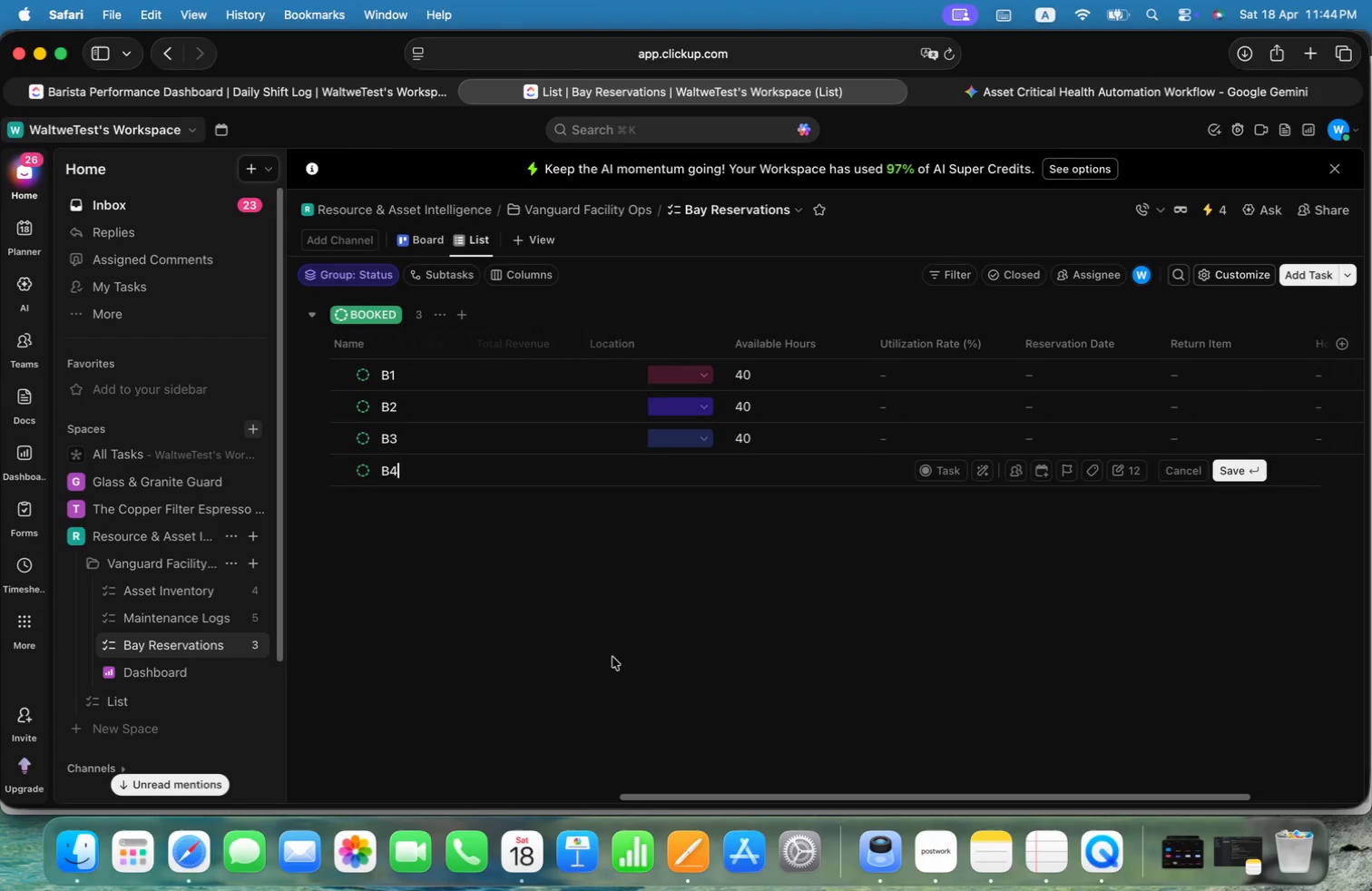 
left_click([652, 651])
 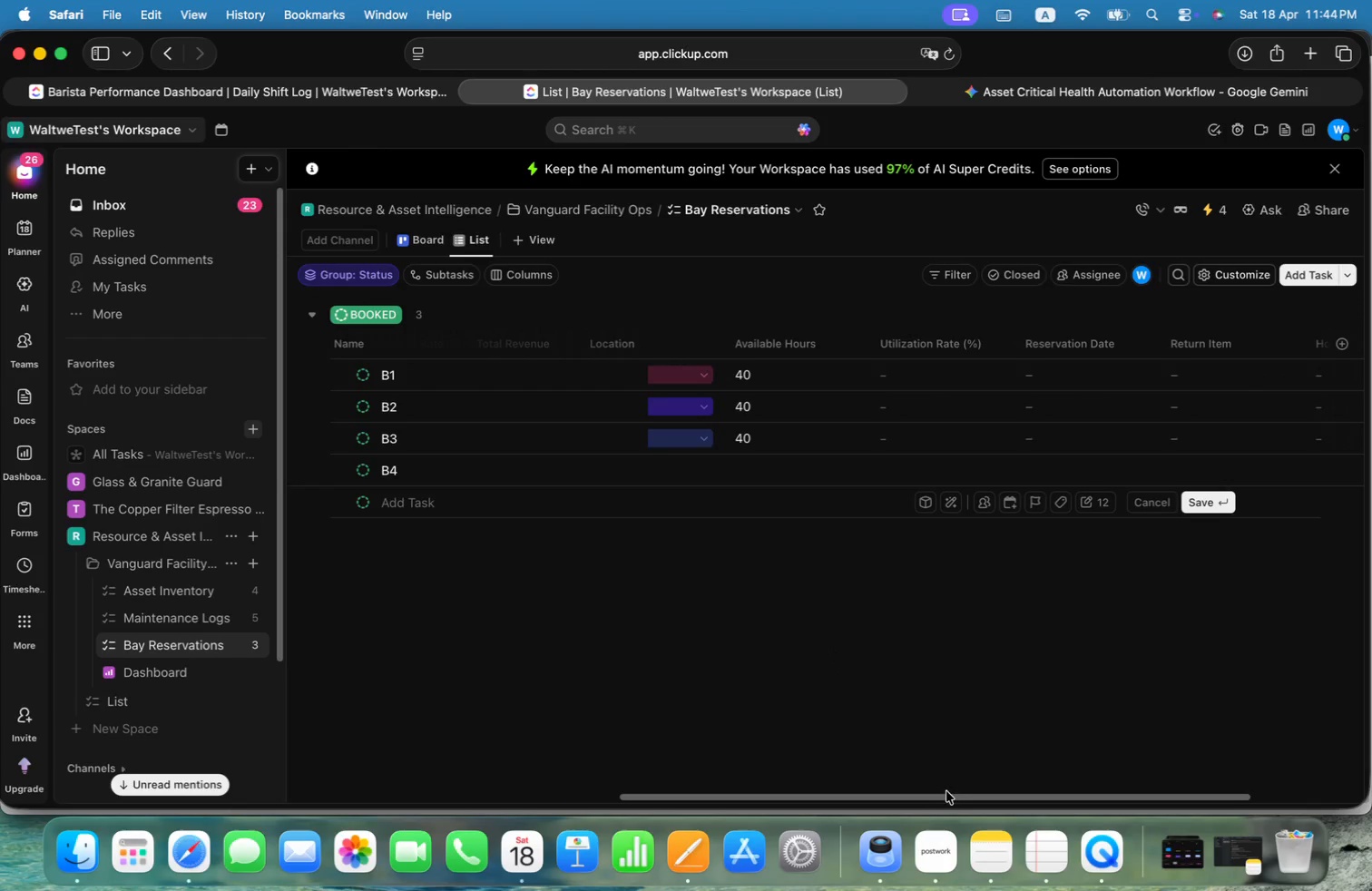 
left_click_drag(start_coordinate=[942, 799], to_coordinate=[793, 795])
 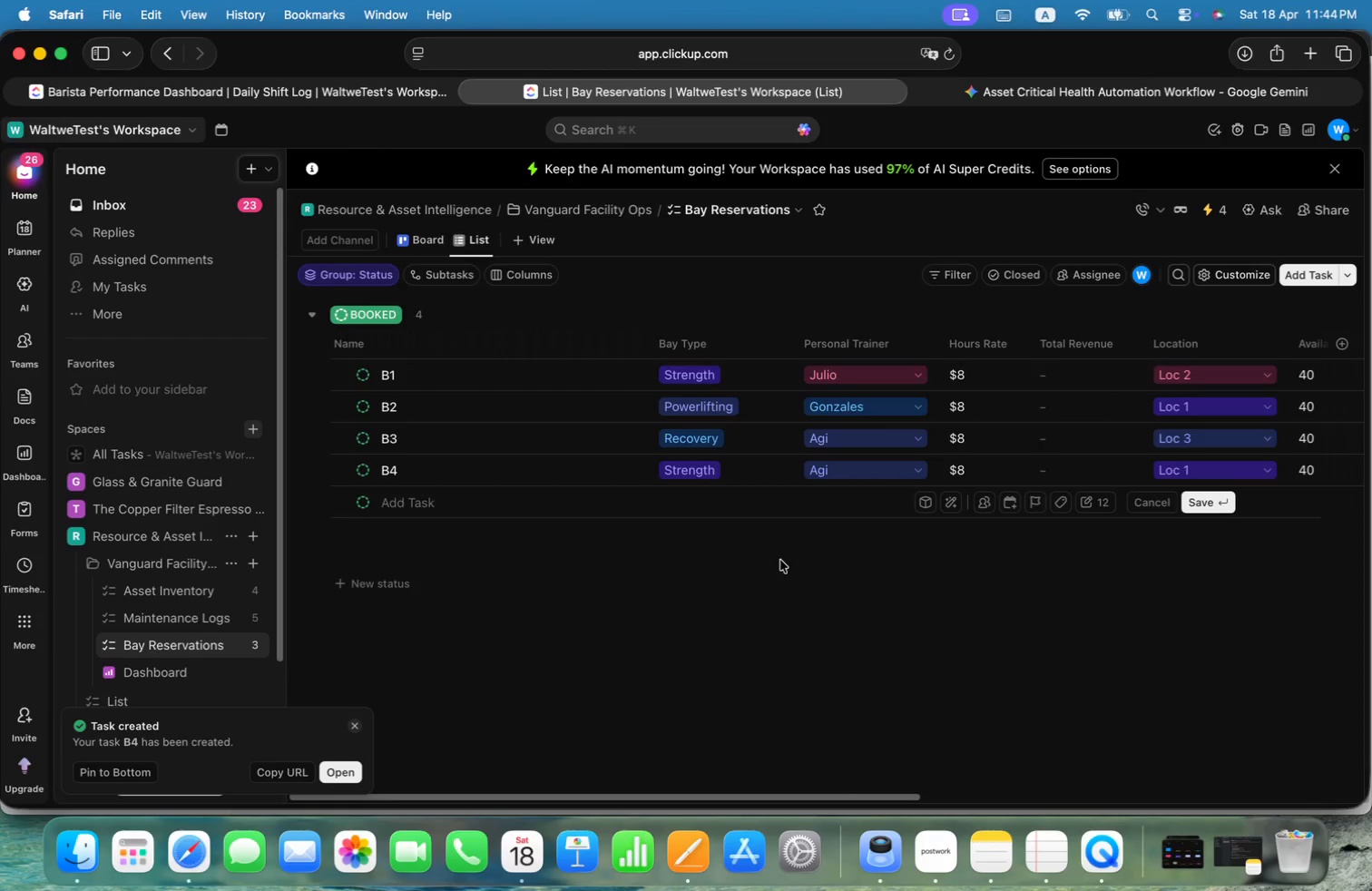 
left_click_drag(start_coordinate=[868, 796], to_coordinate=[1251, 768])
 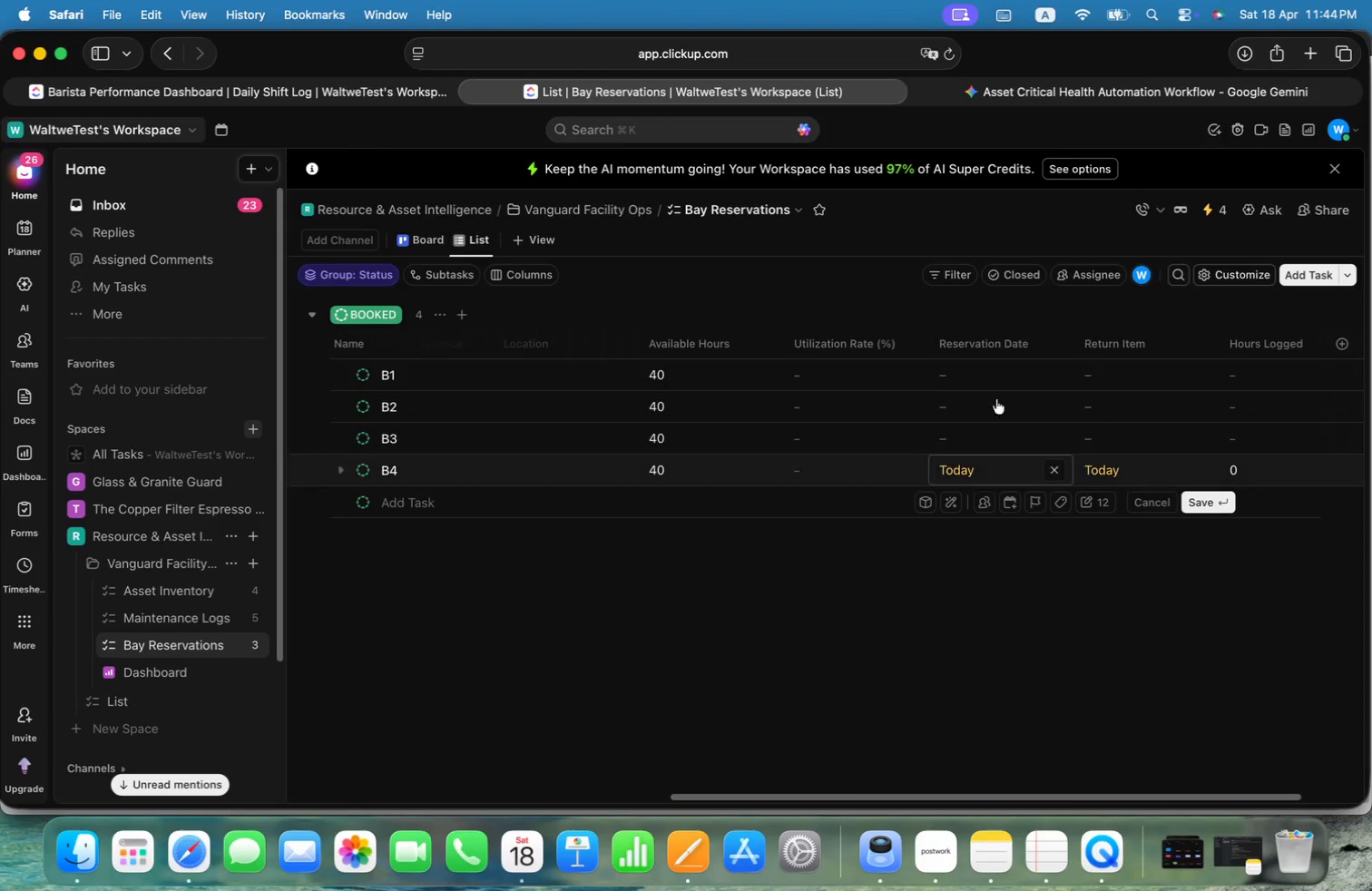 
left_click([997, 464])
 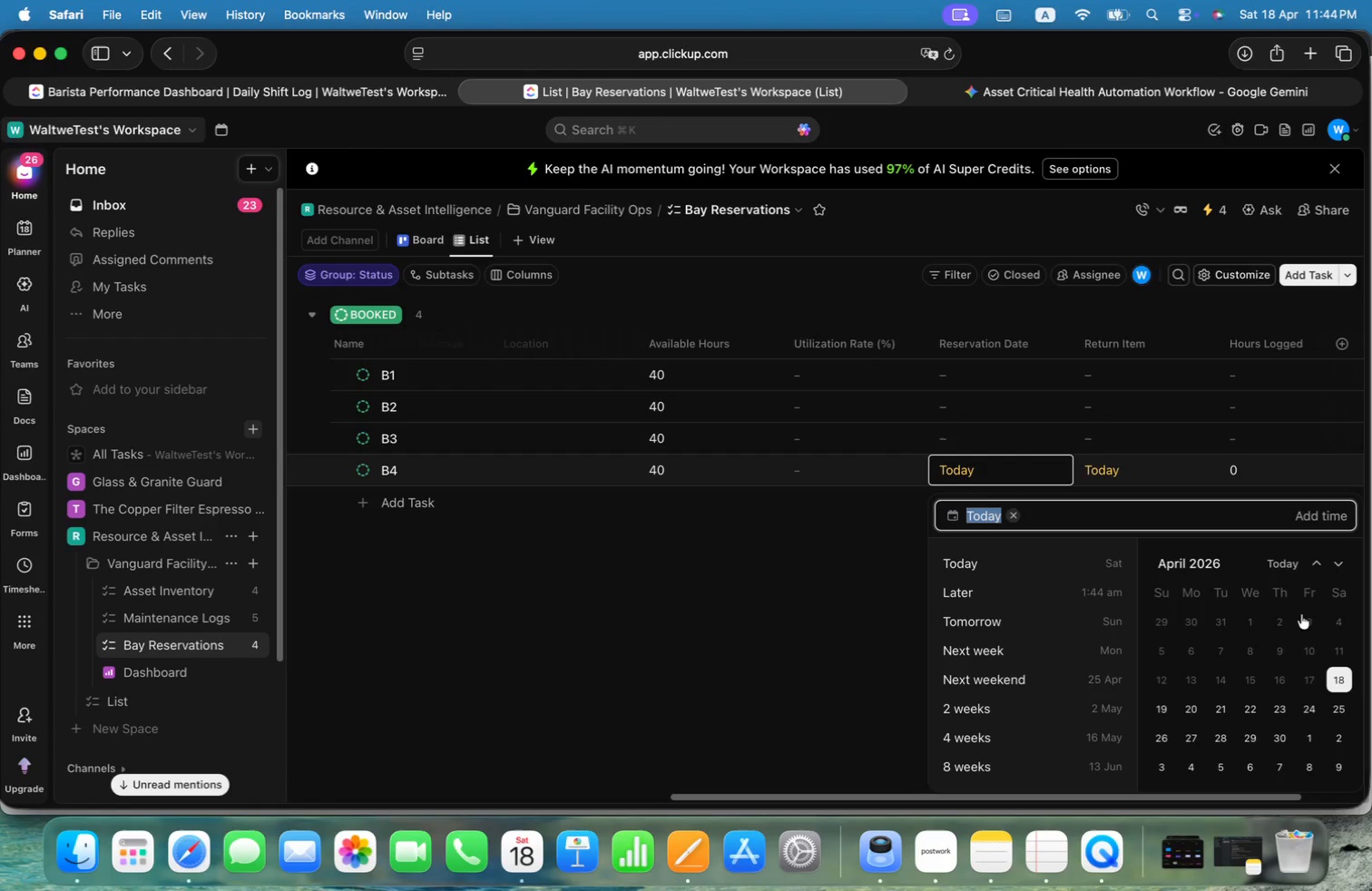 
left_click([1253, 651])
 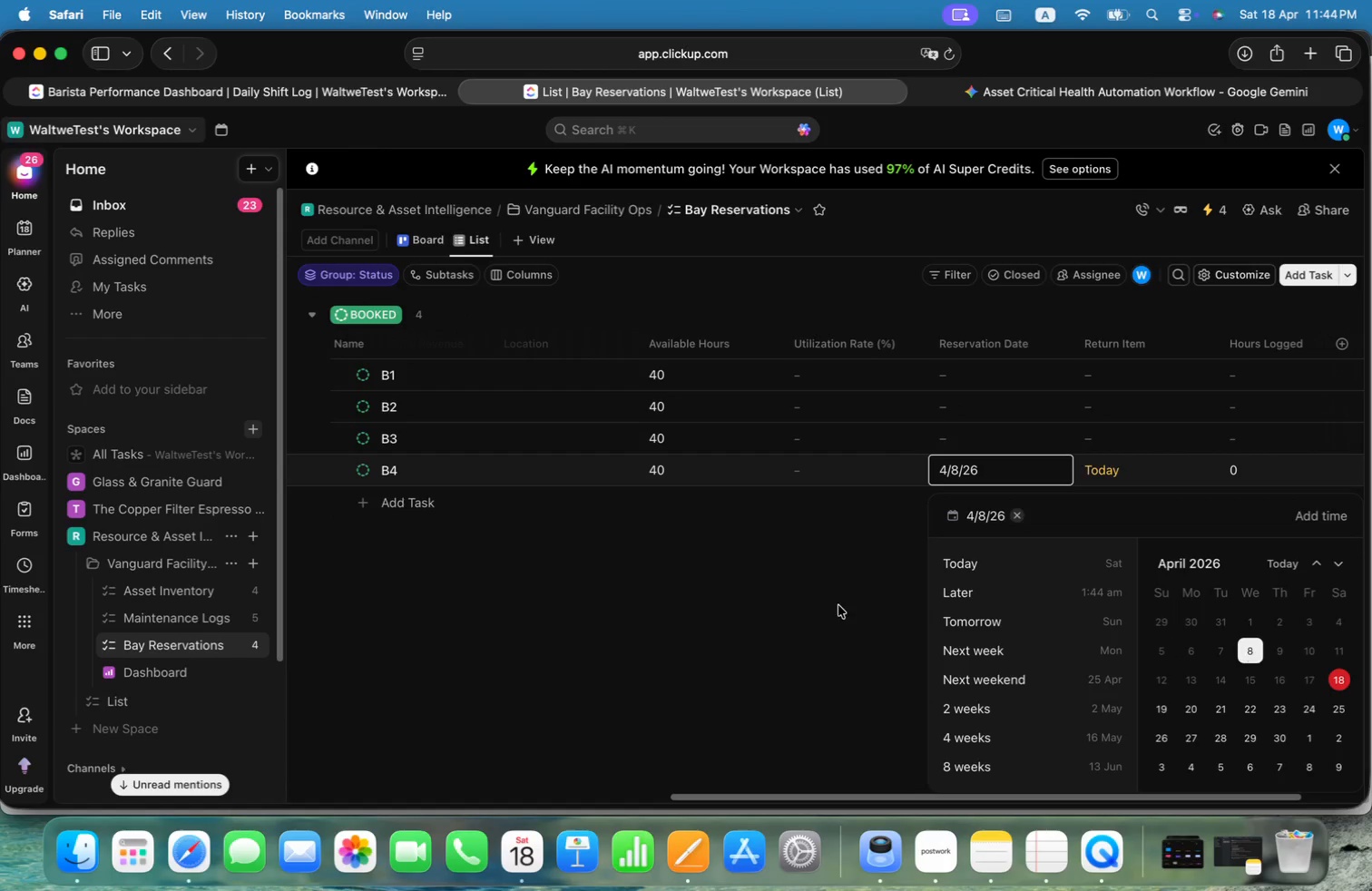 
left_click([829, 602])
 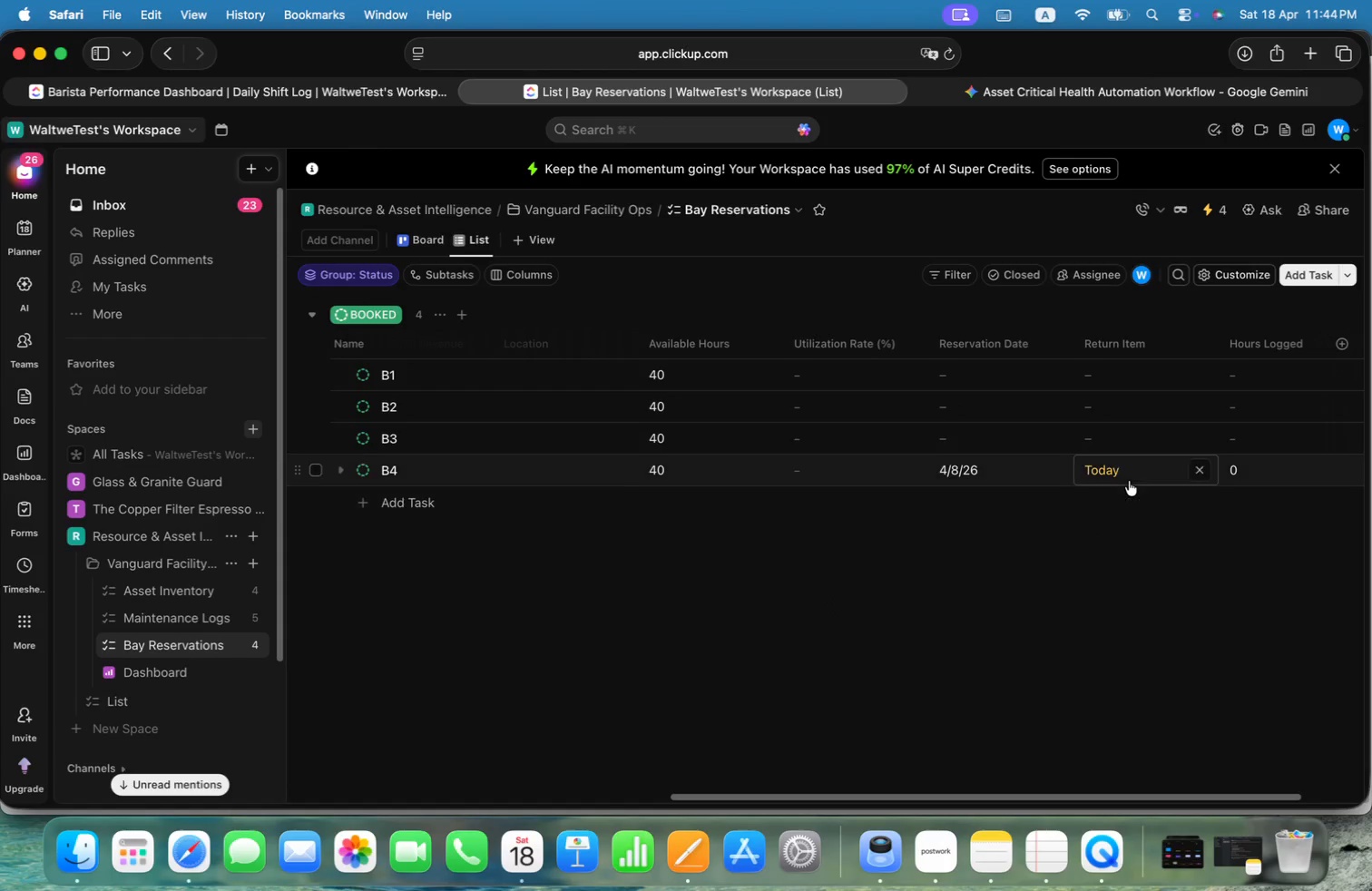 
left_click([1131, 474])
 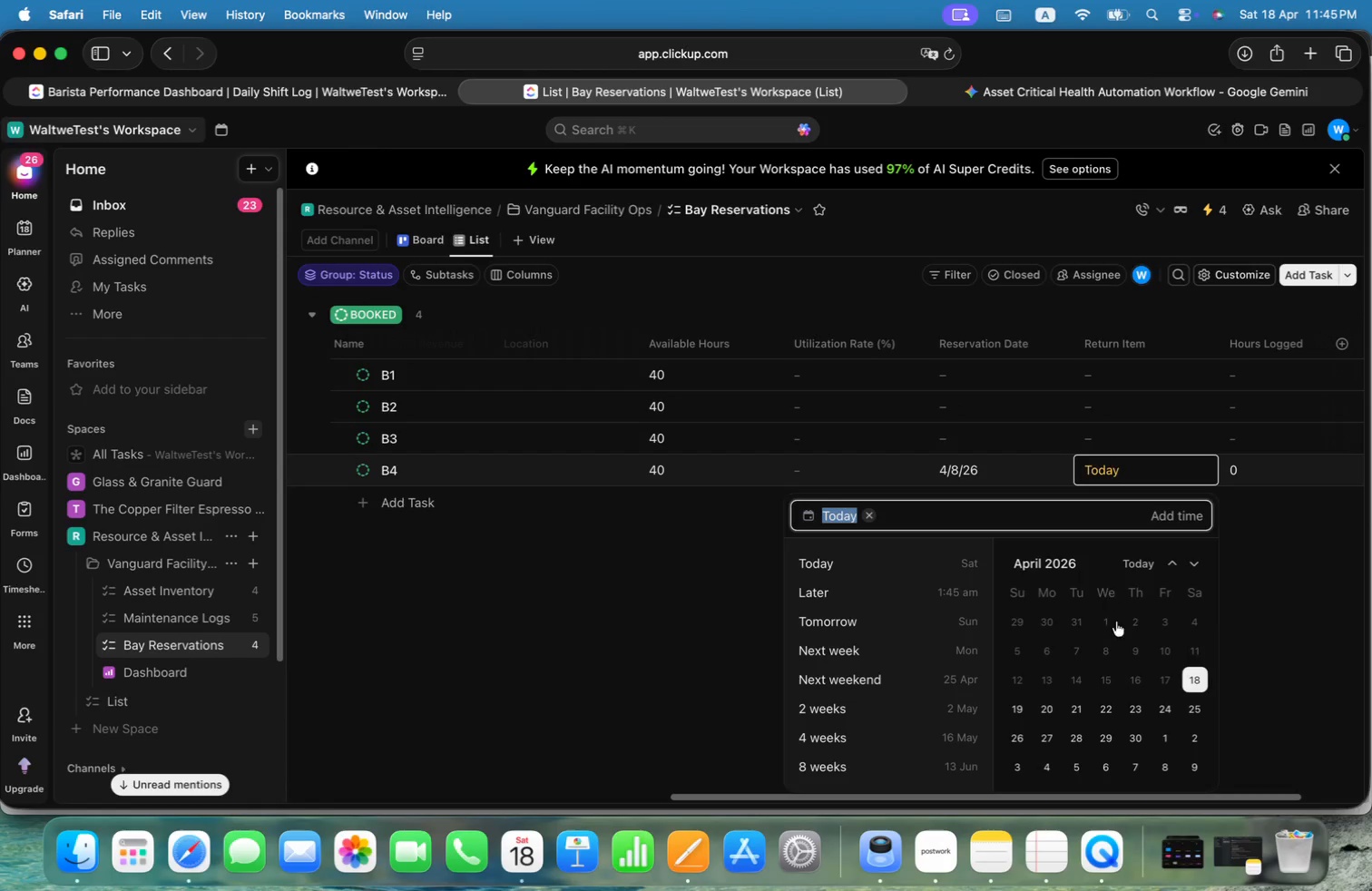 
left_click([1167, 672])
 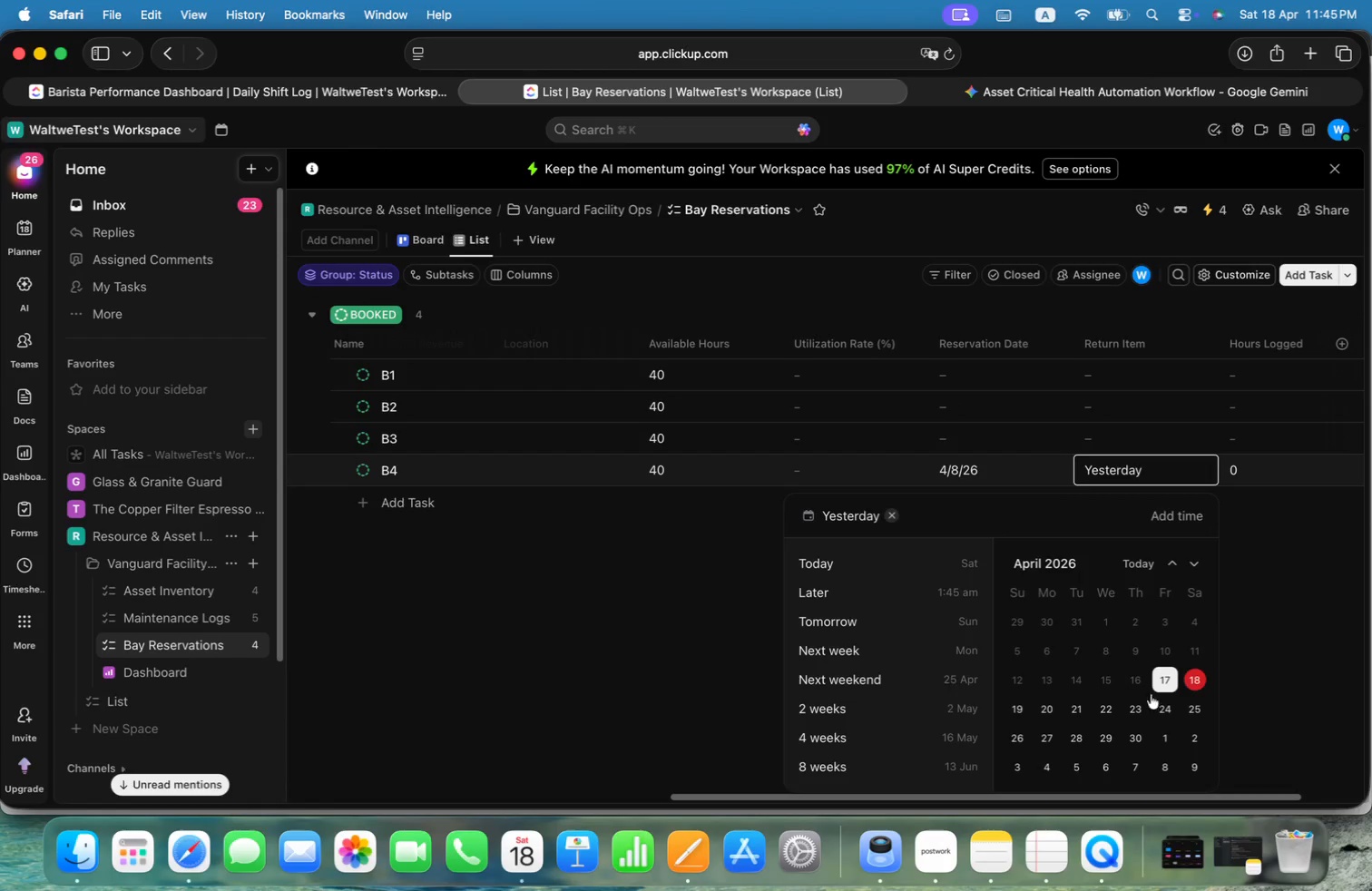 
left_click([1204, 682])
 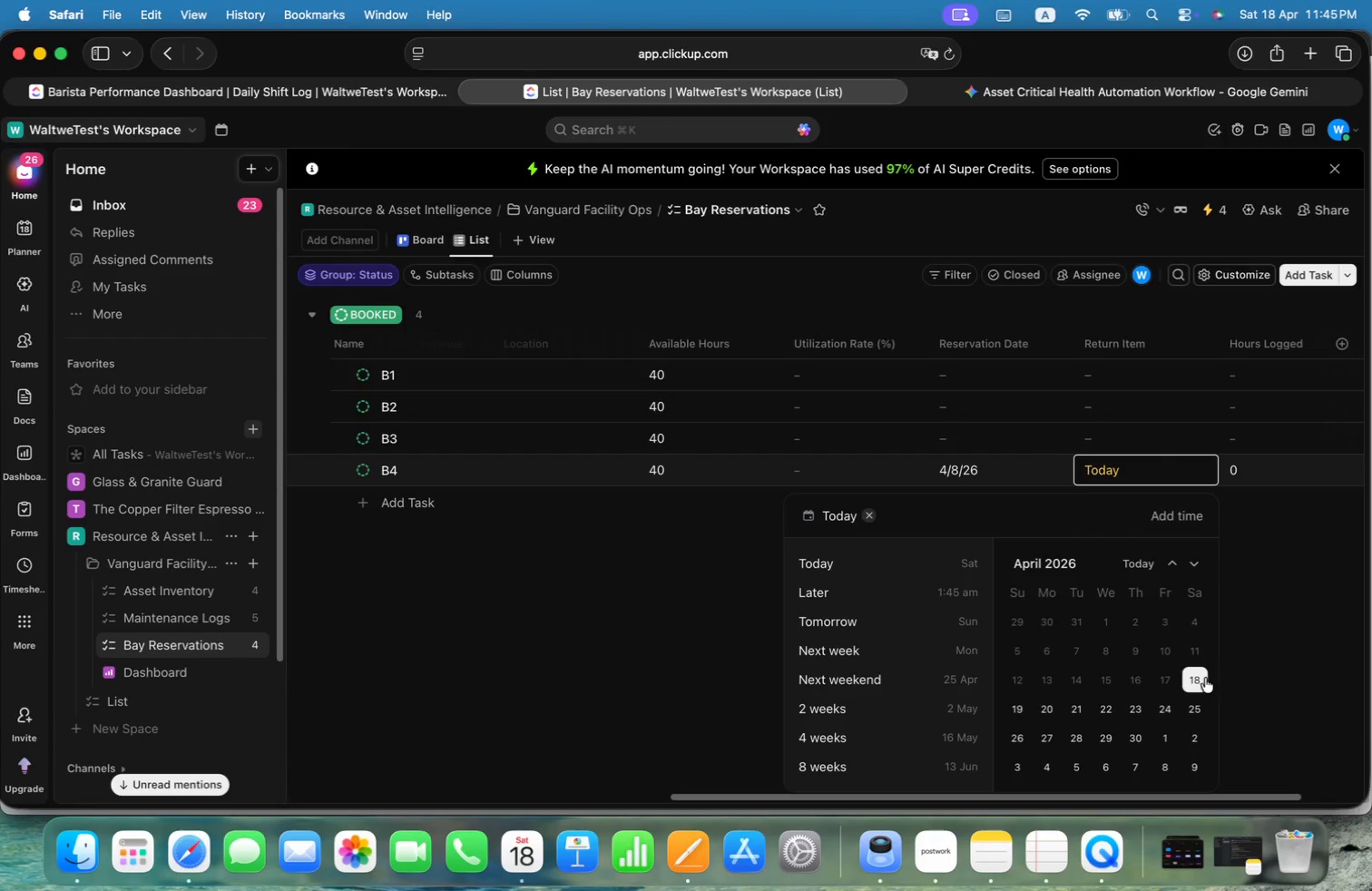 
left_click([1251, 630])
 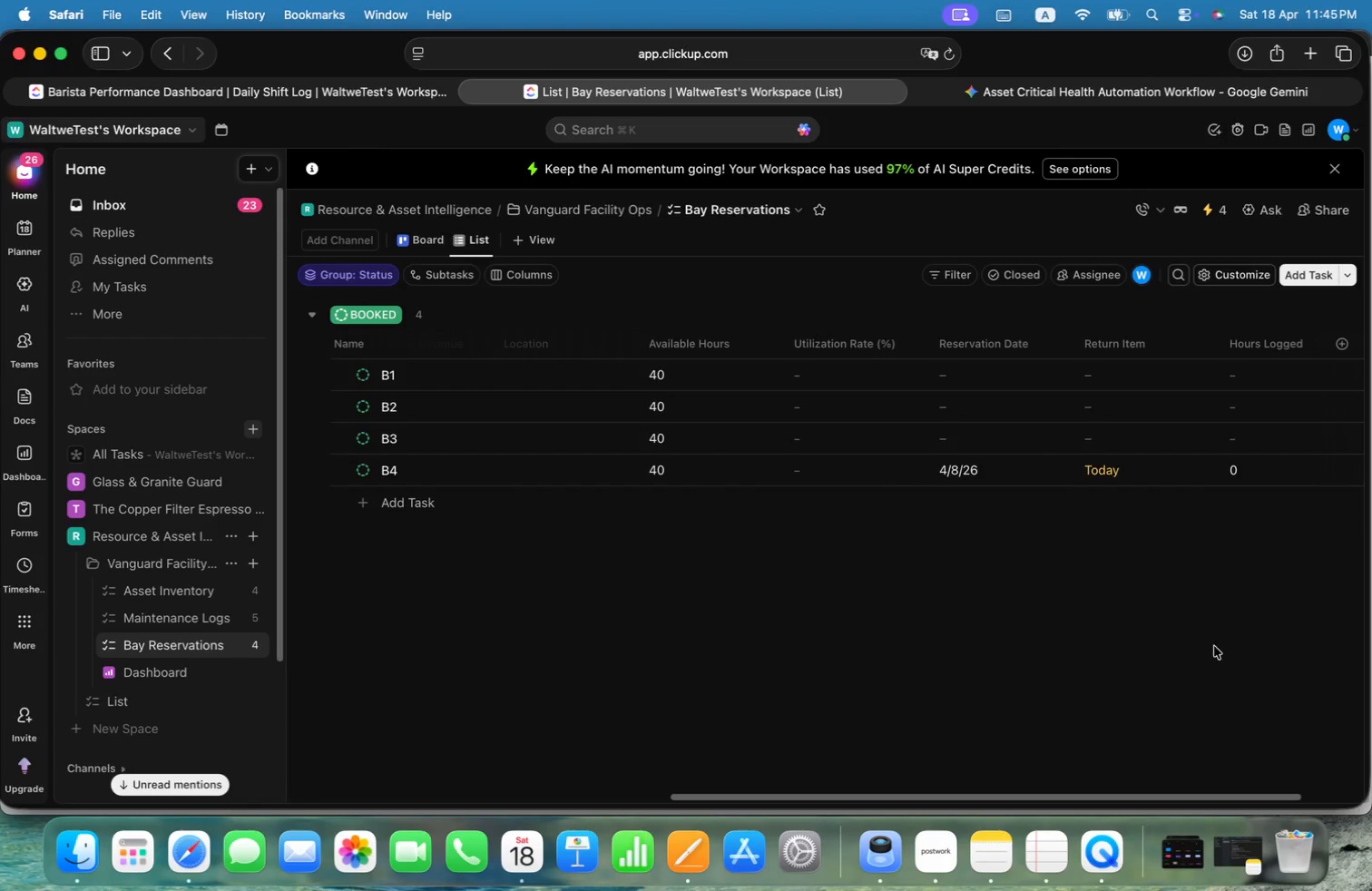 
left_click_drag(start_coordinate=[1227, 798], to_coordinate=[1320, 798])
 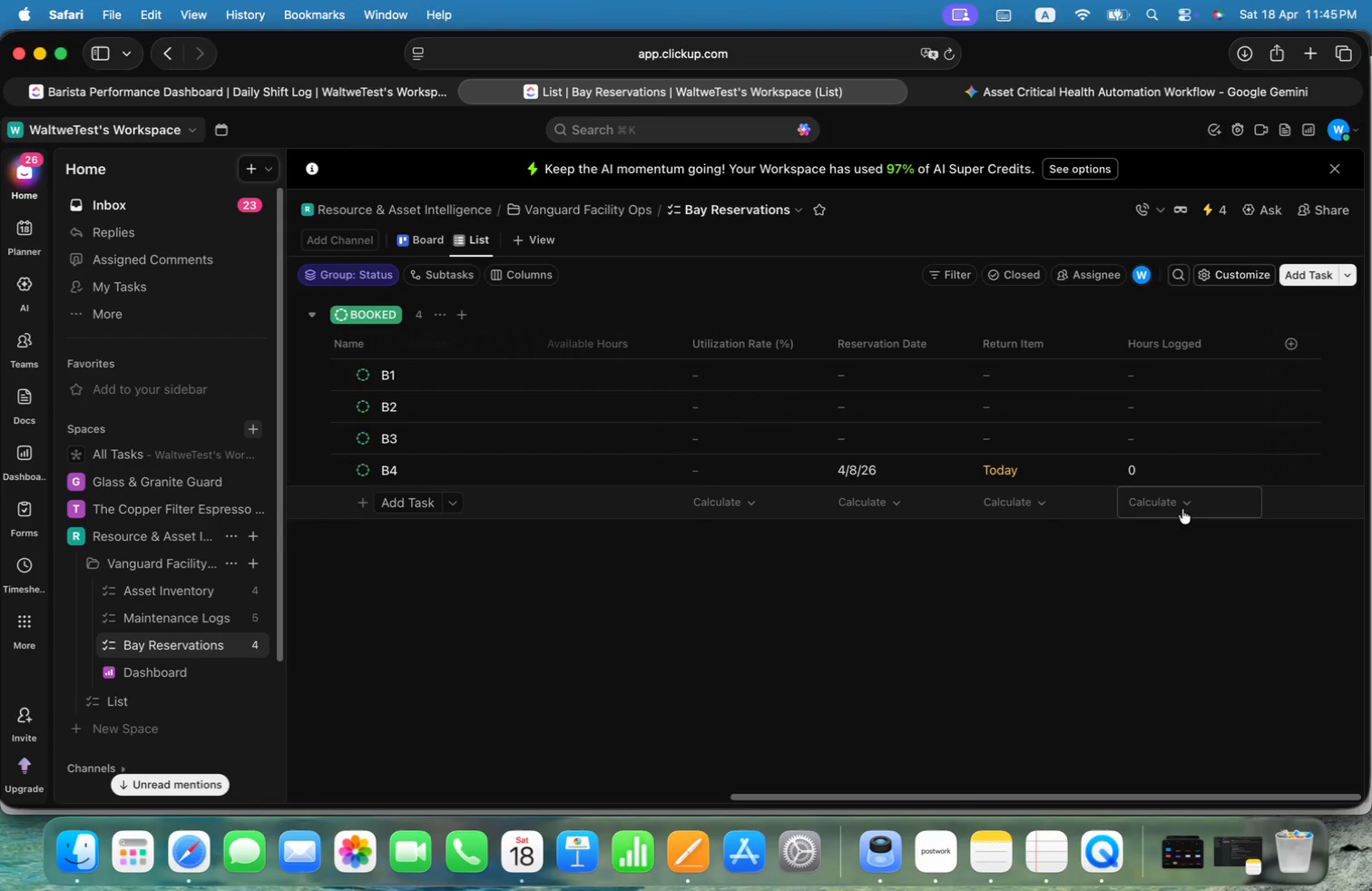 
left_click([1197, 466])
 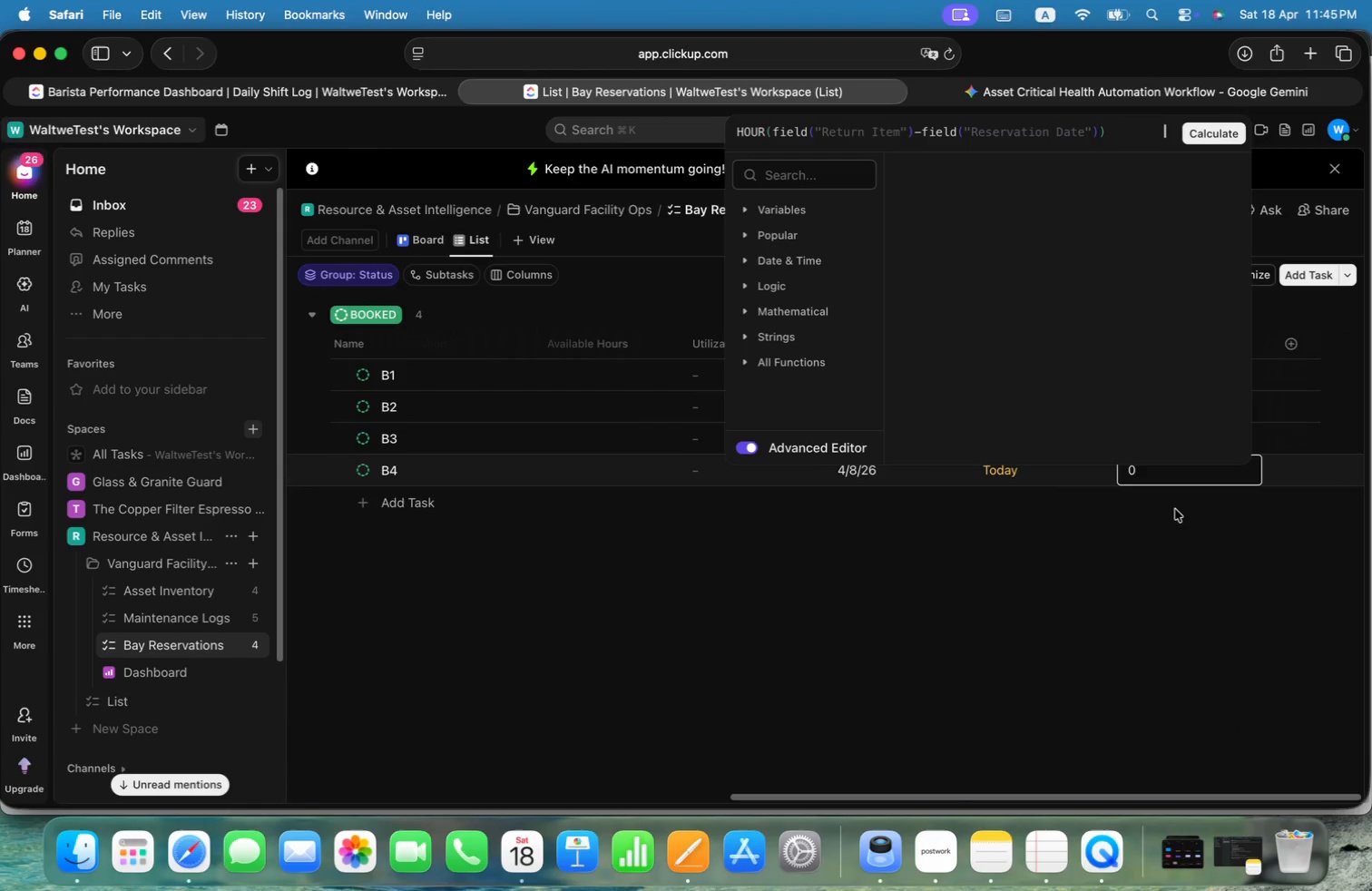 
left_click([1141, 564])
 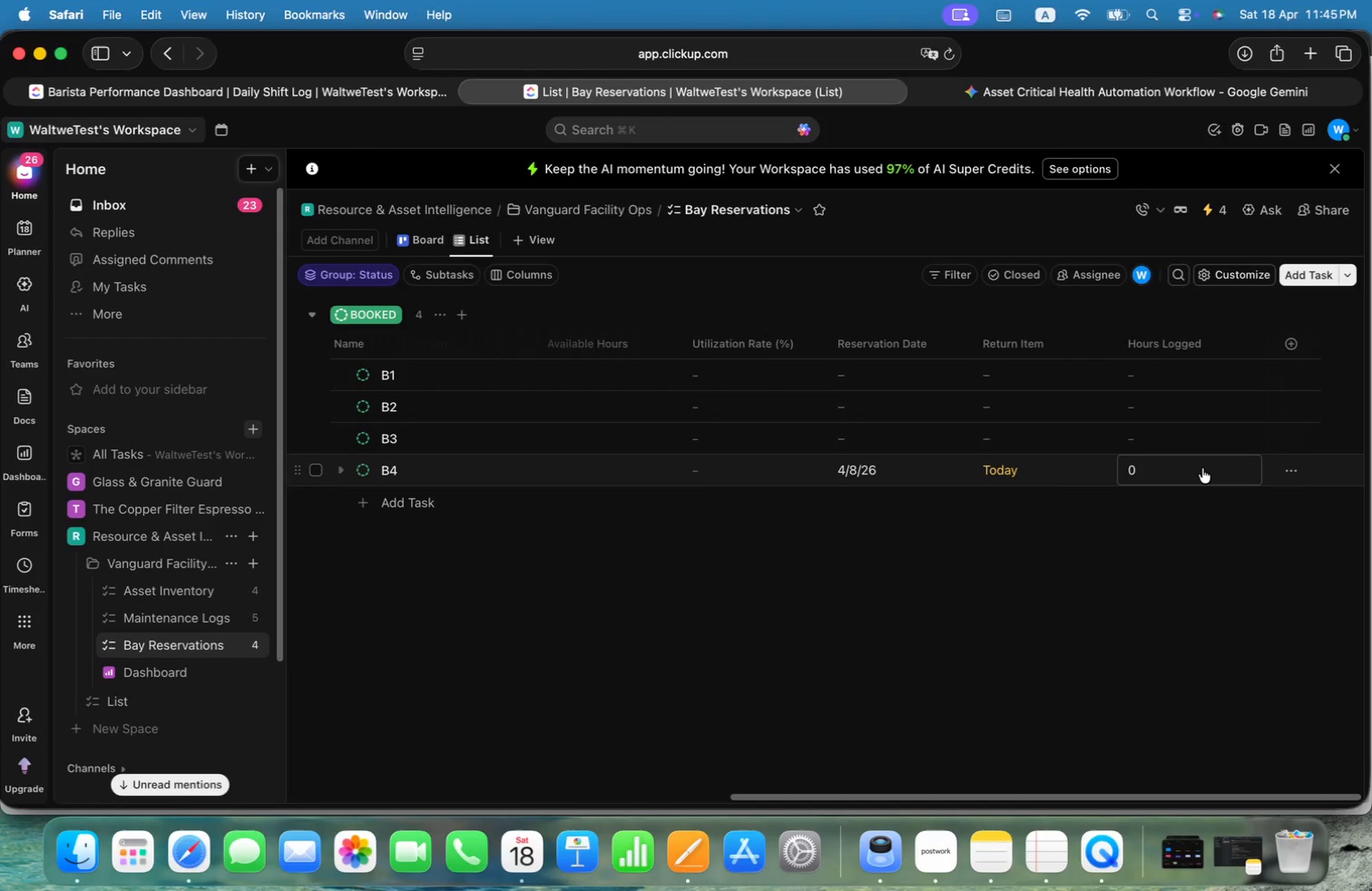 
left_click([1204, 469])
 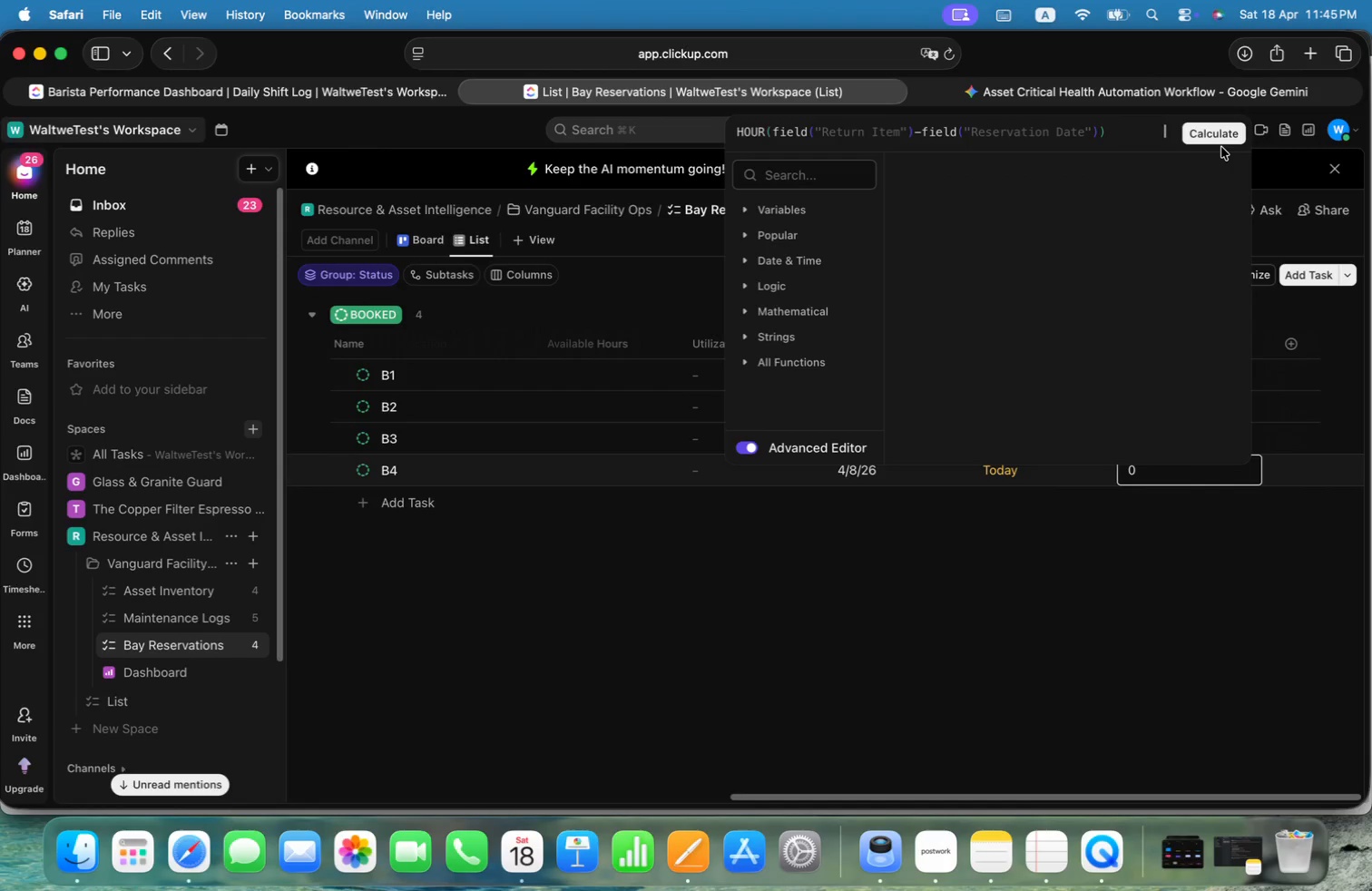 
left_click([1221, 146])
 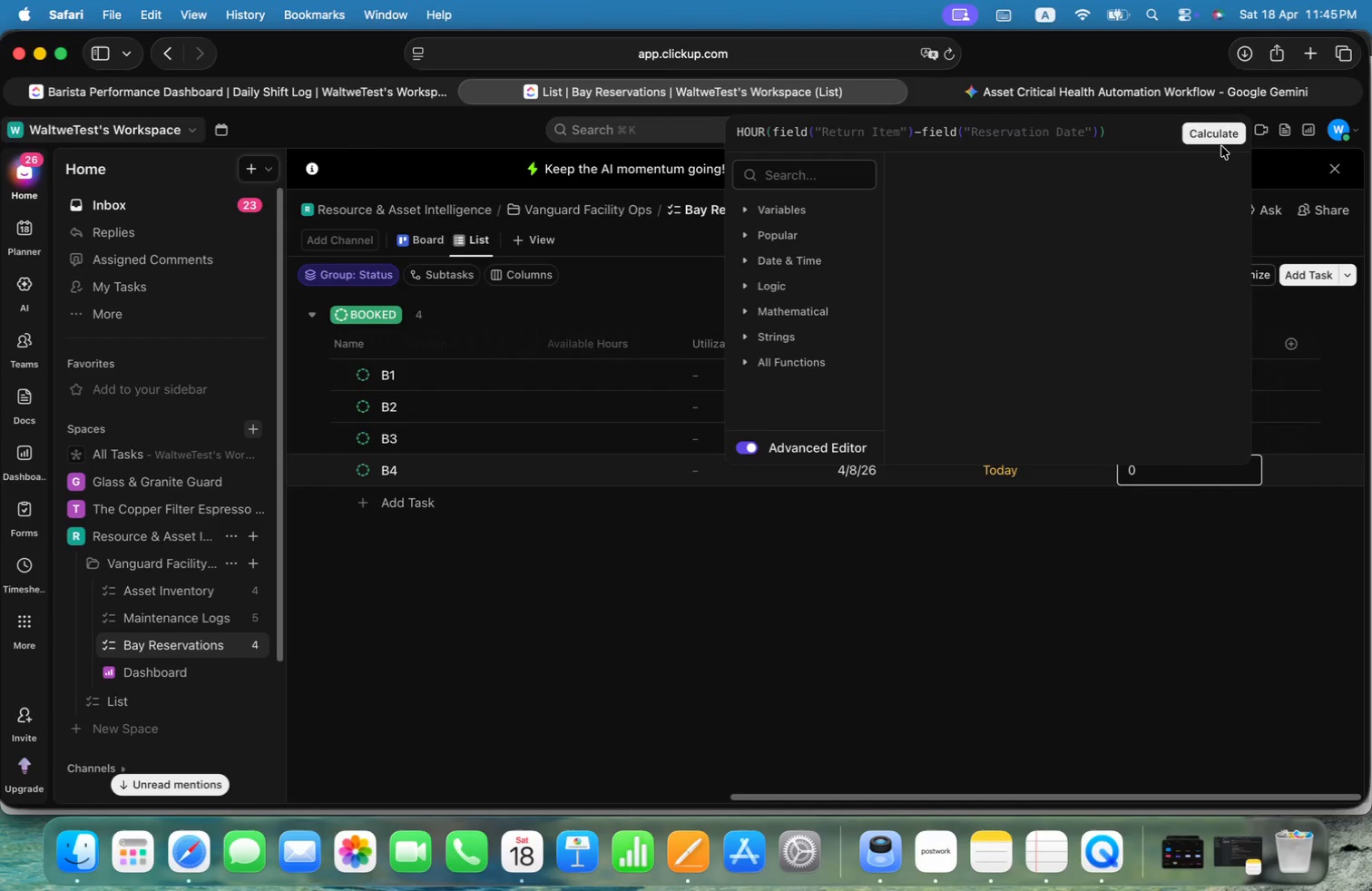 
left_click([1222, 139])
 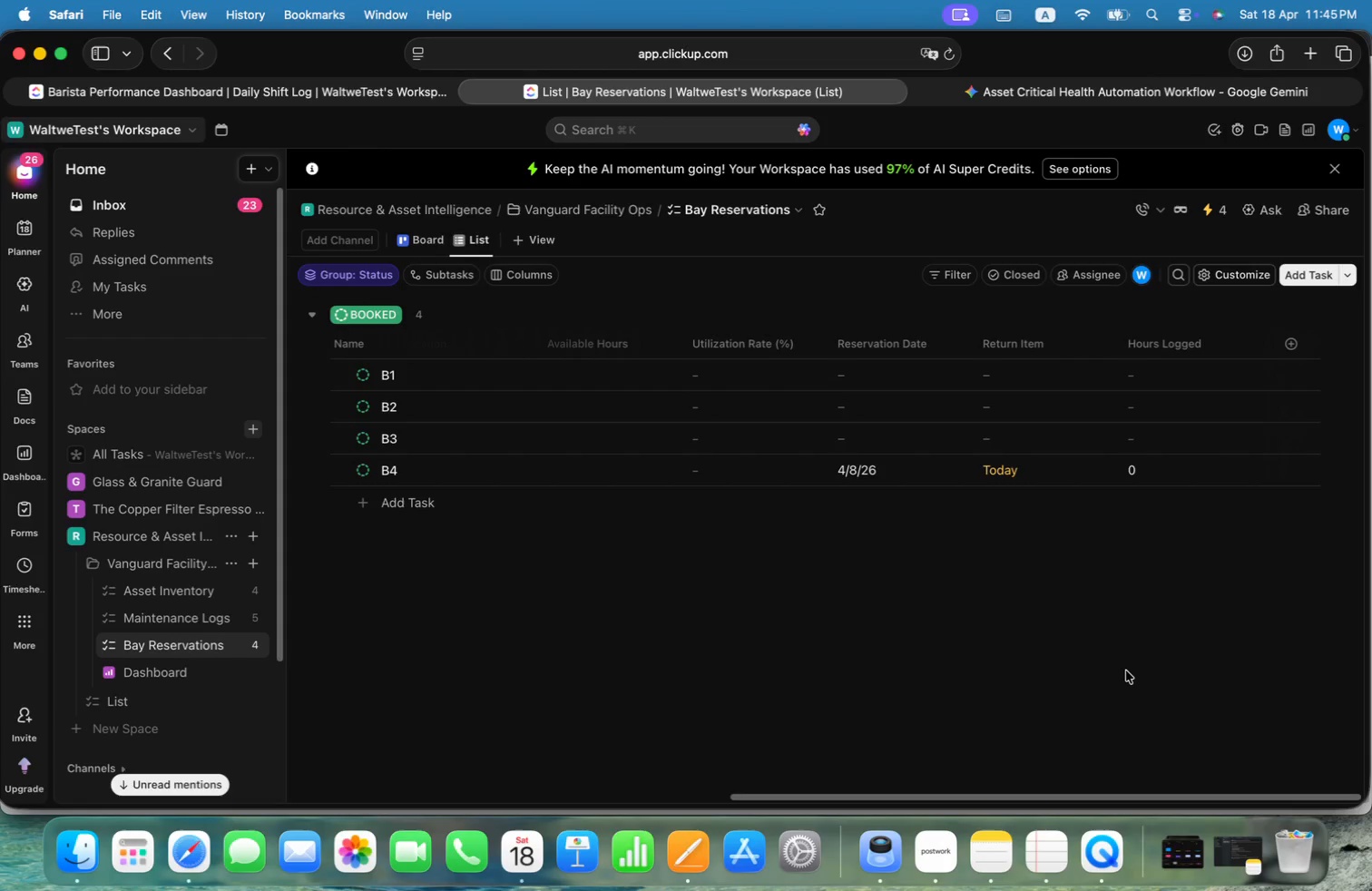 
key(Alt+Meta+CommandLeft)
 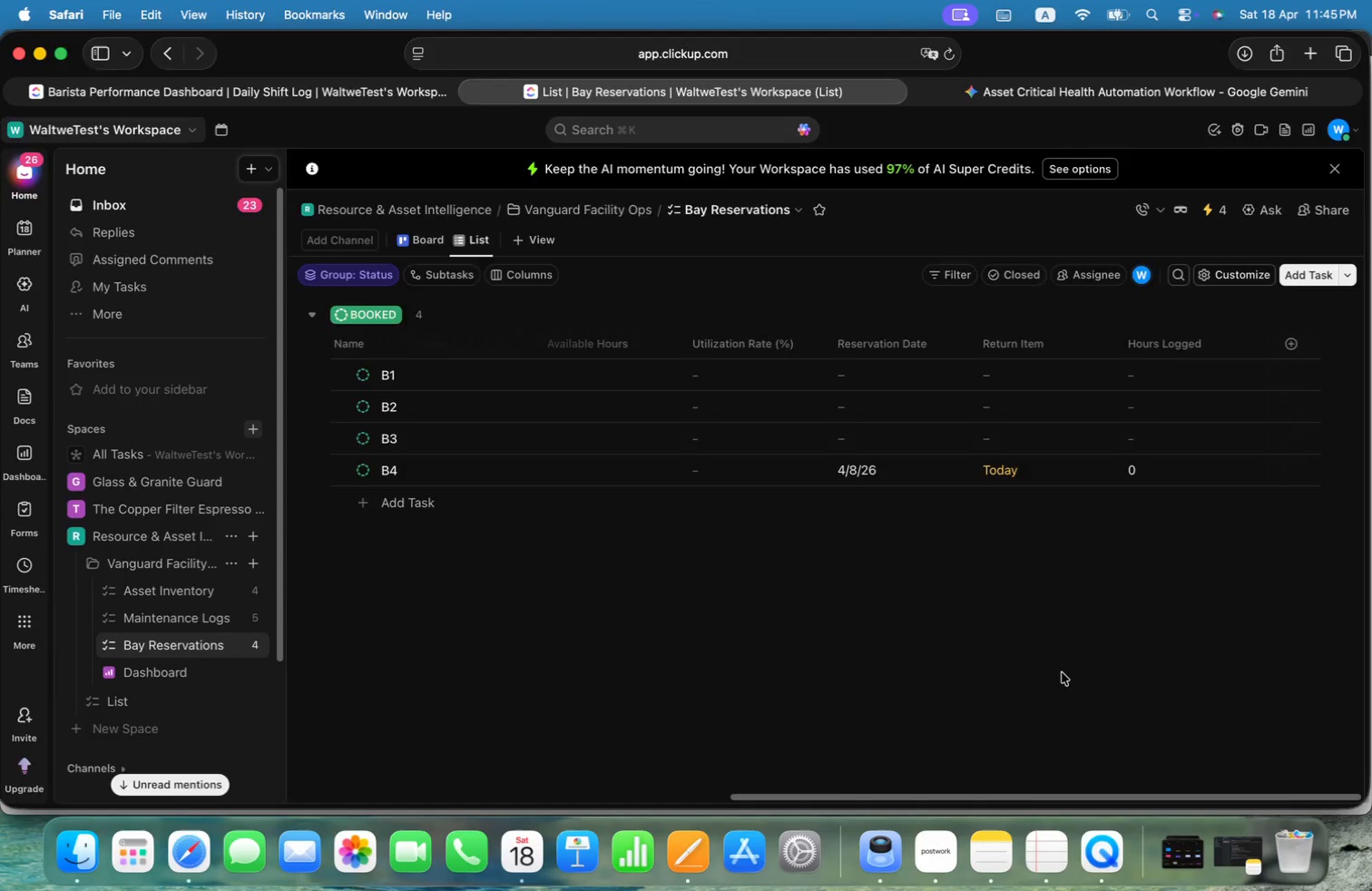 
key(Alt+Meta+Tab)